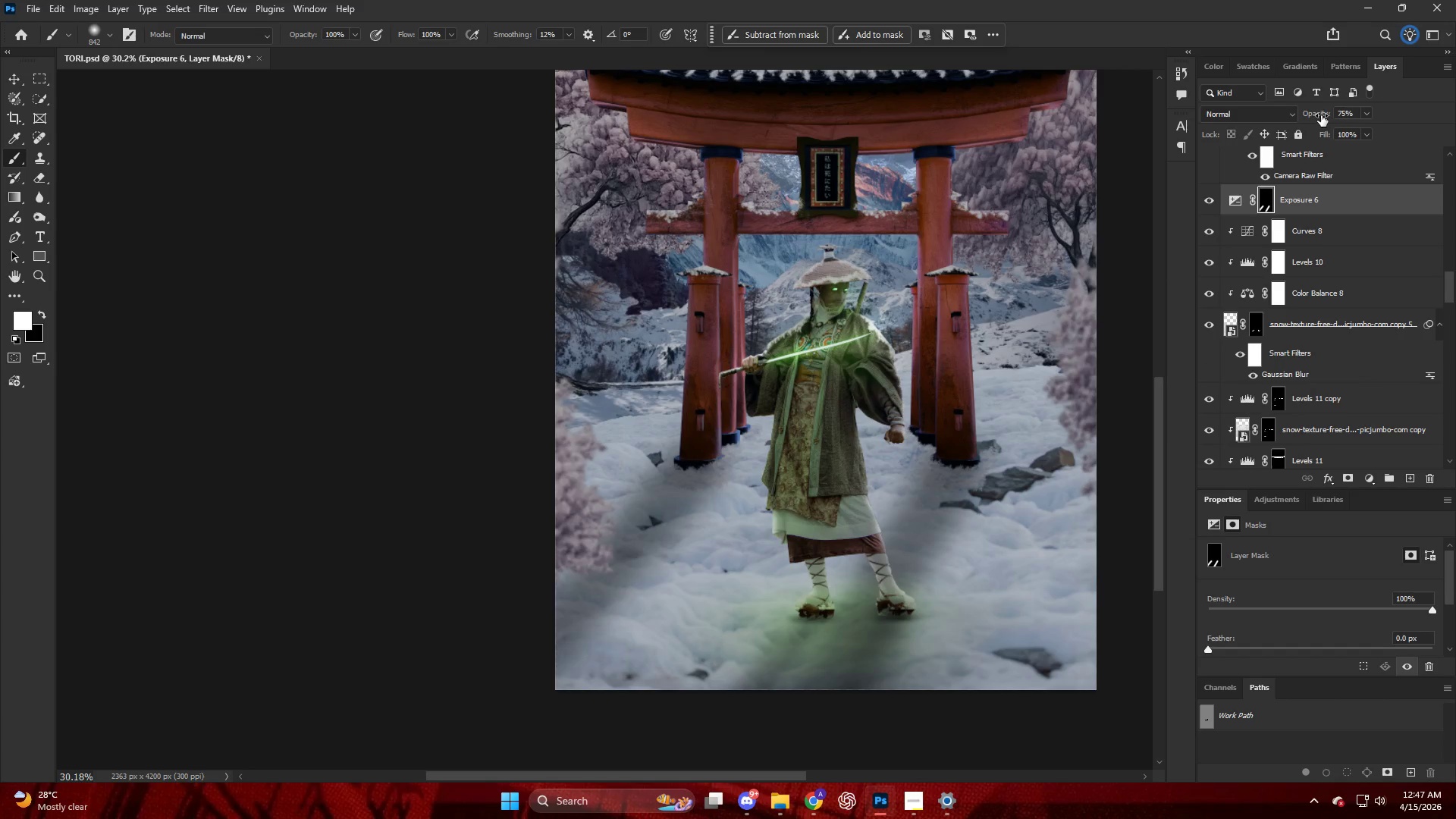 
left_click_drag(start_coordinate=[1320, 114], to_coordinate=[1313, 112])
 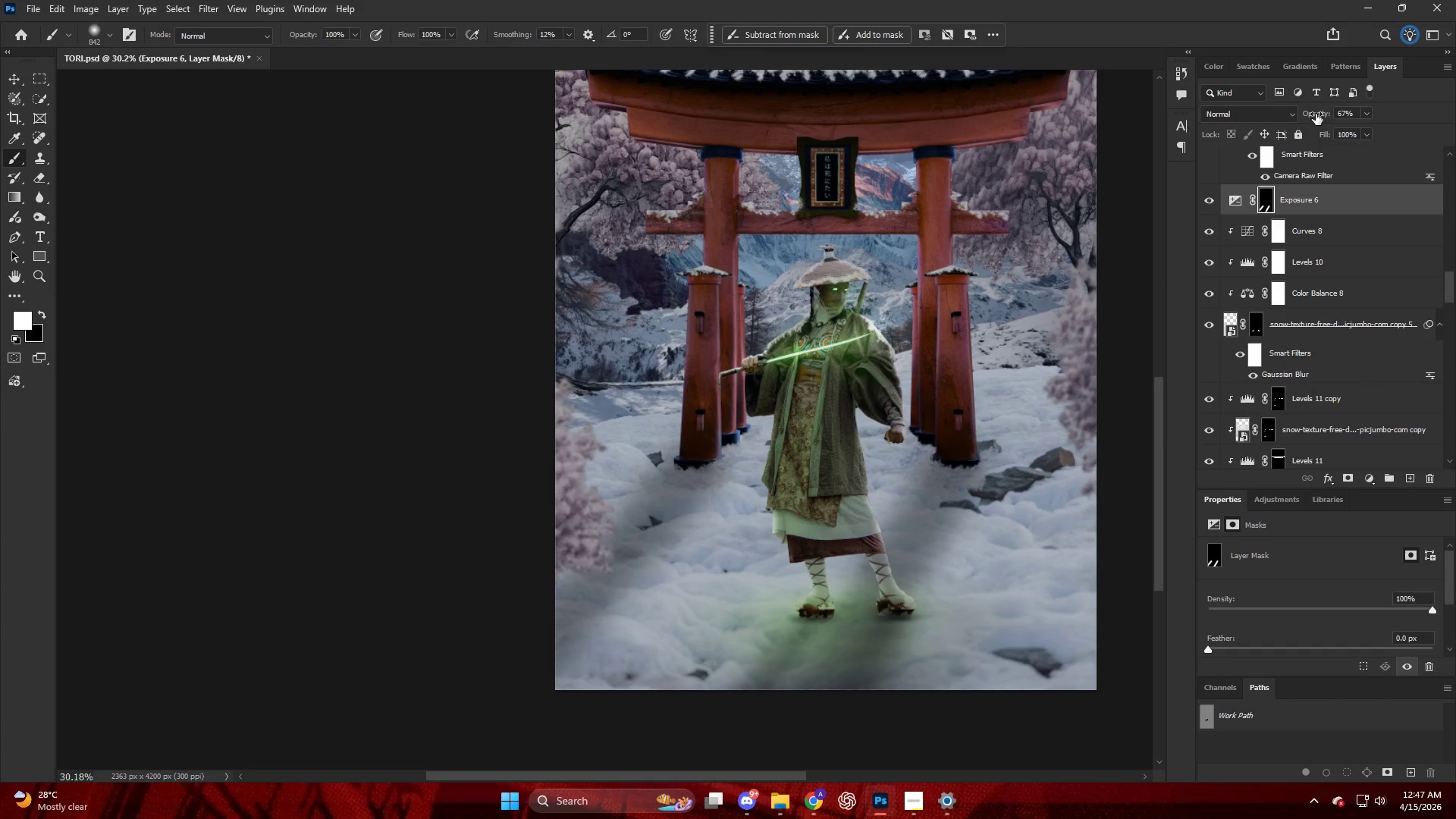 
hold_key(key=AltLeft, duration=0.42)
hold_key(key=AltLeft, duration=0.48)
scroll: coordinate [889, 416], scroll_direction: down, amount: 4.0
 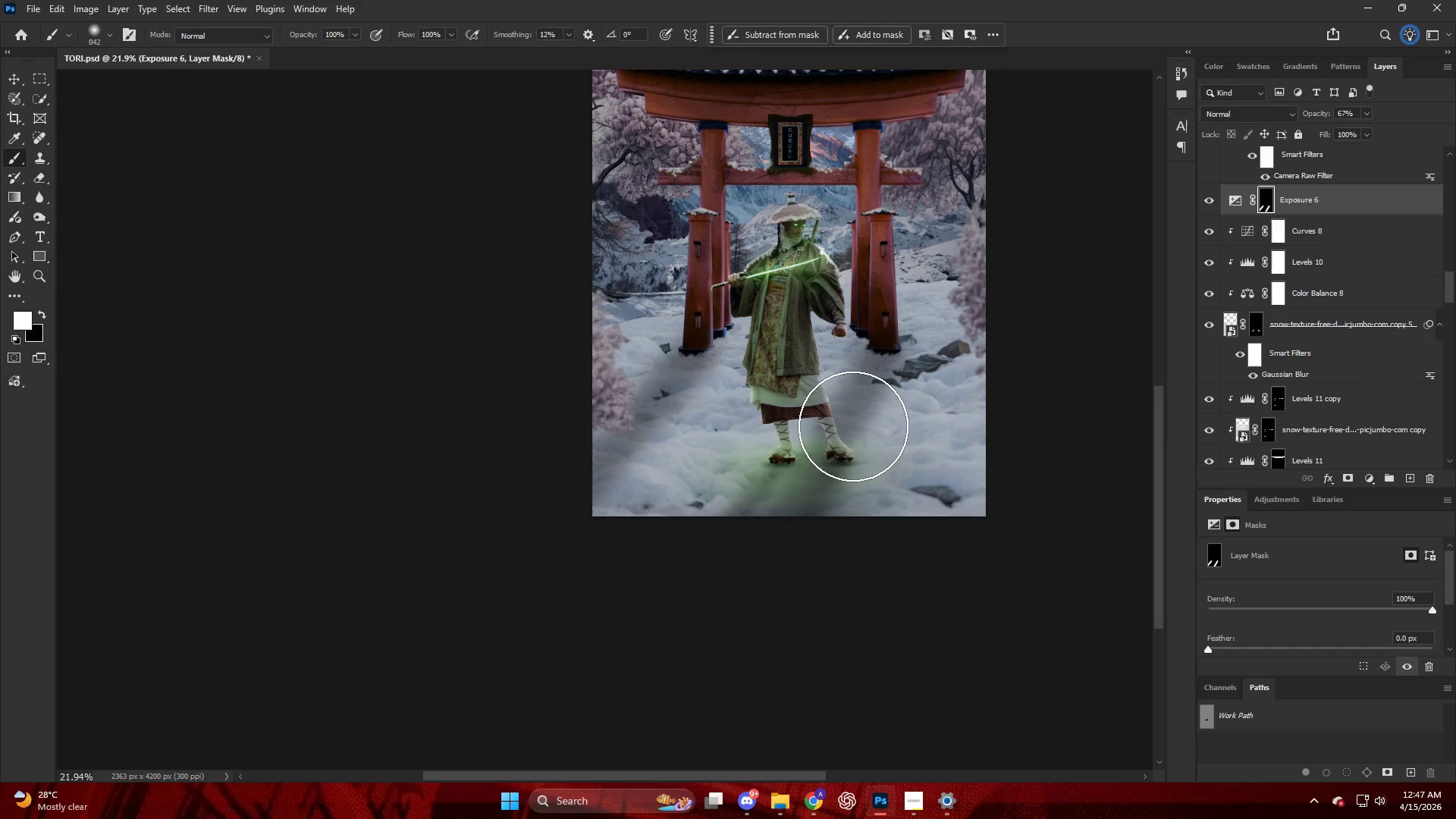 
type(bx)
 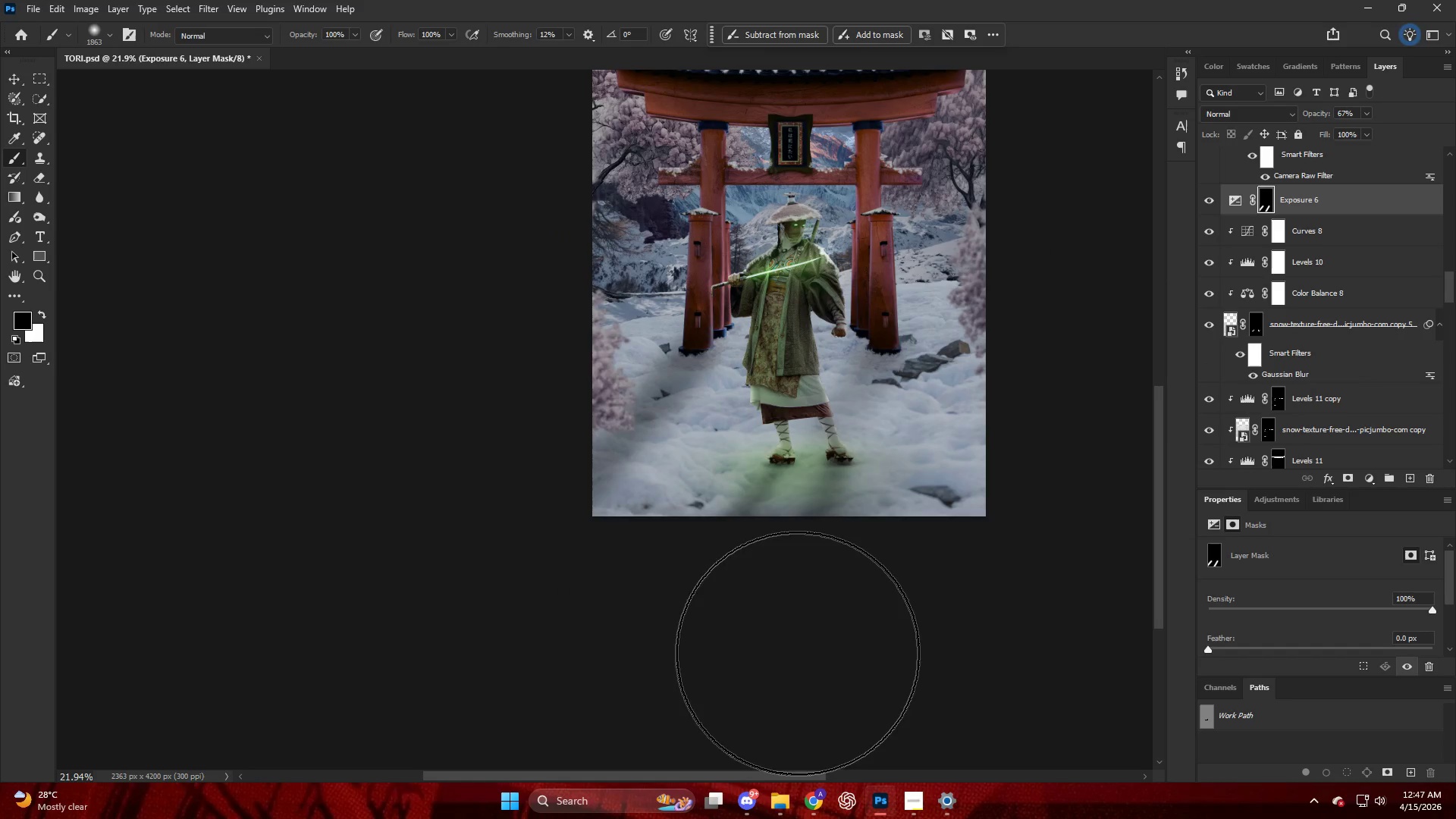 
hold_key(key=AltLeft, duration=0.38)
 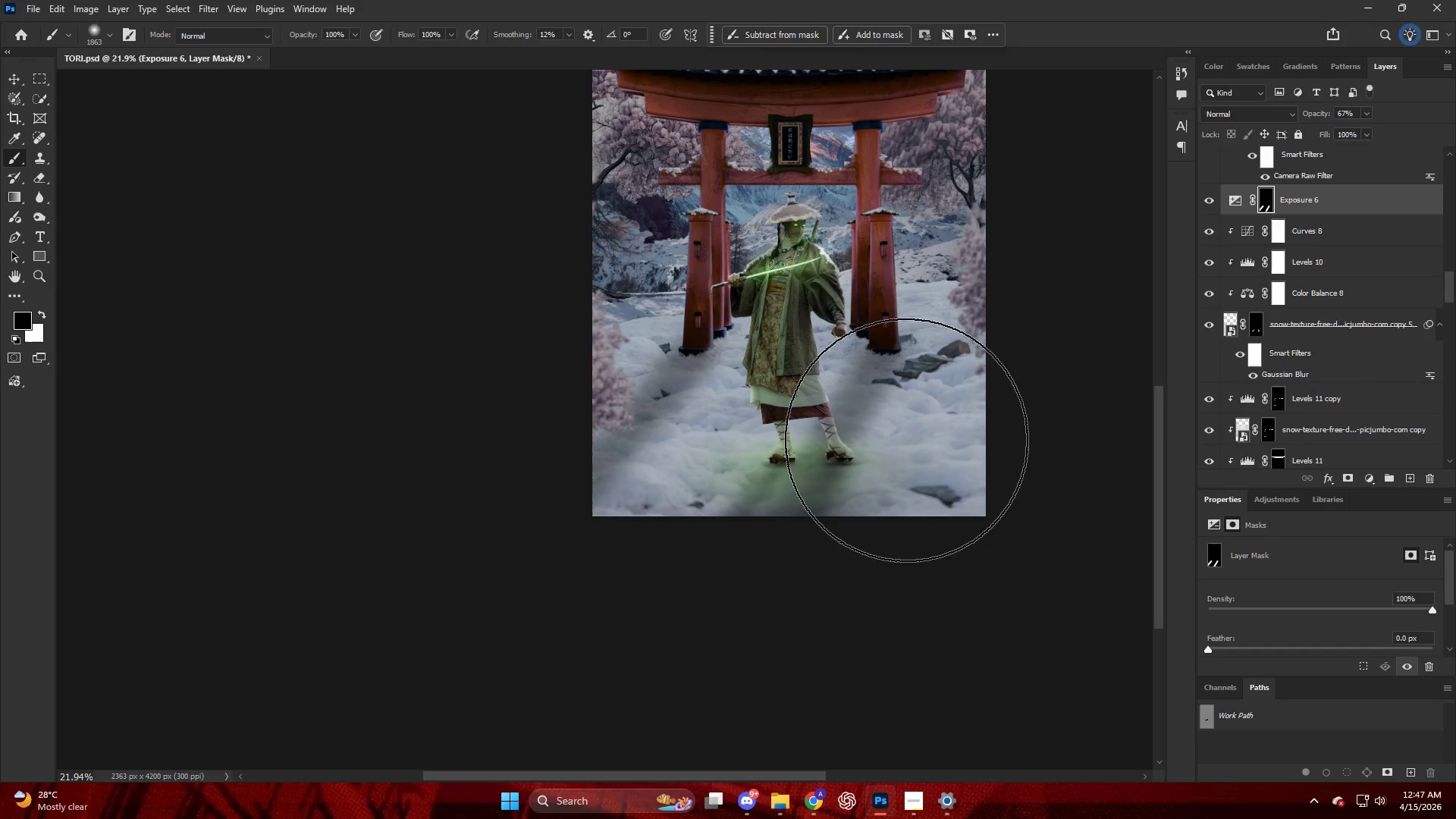 
left_click_drag(start_coordinate=[895, 476], to_coordinate=[799, 653])
 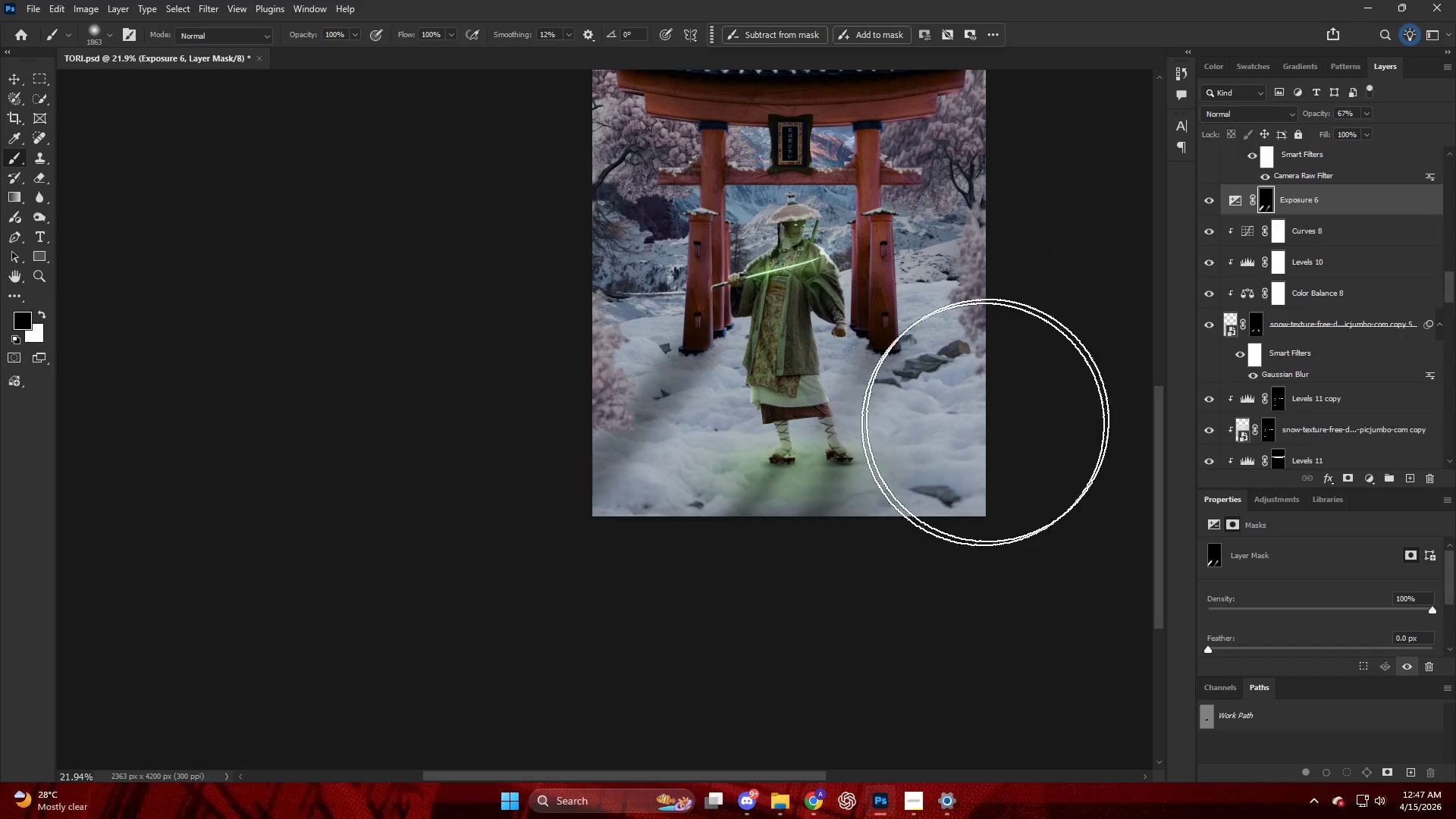 
key(Control+ControlLeft)
 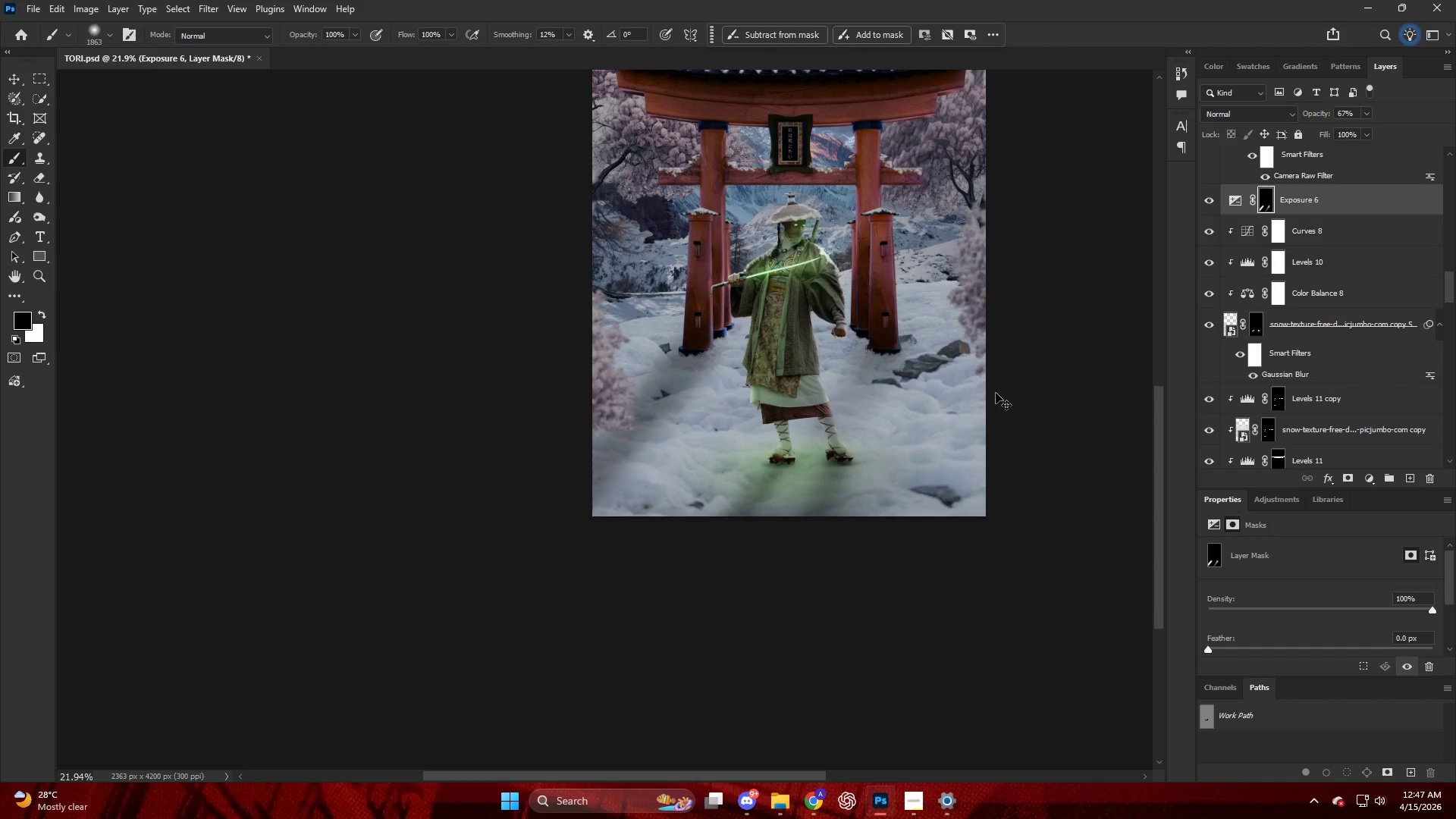 
key(Control+Z)
 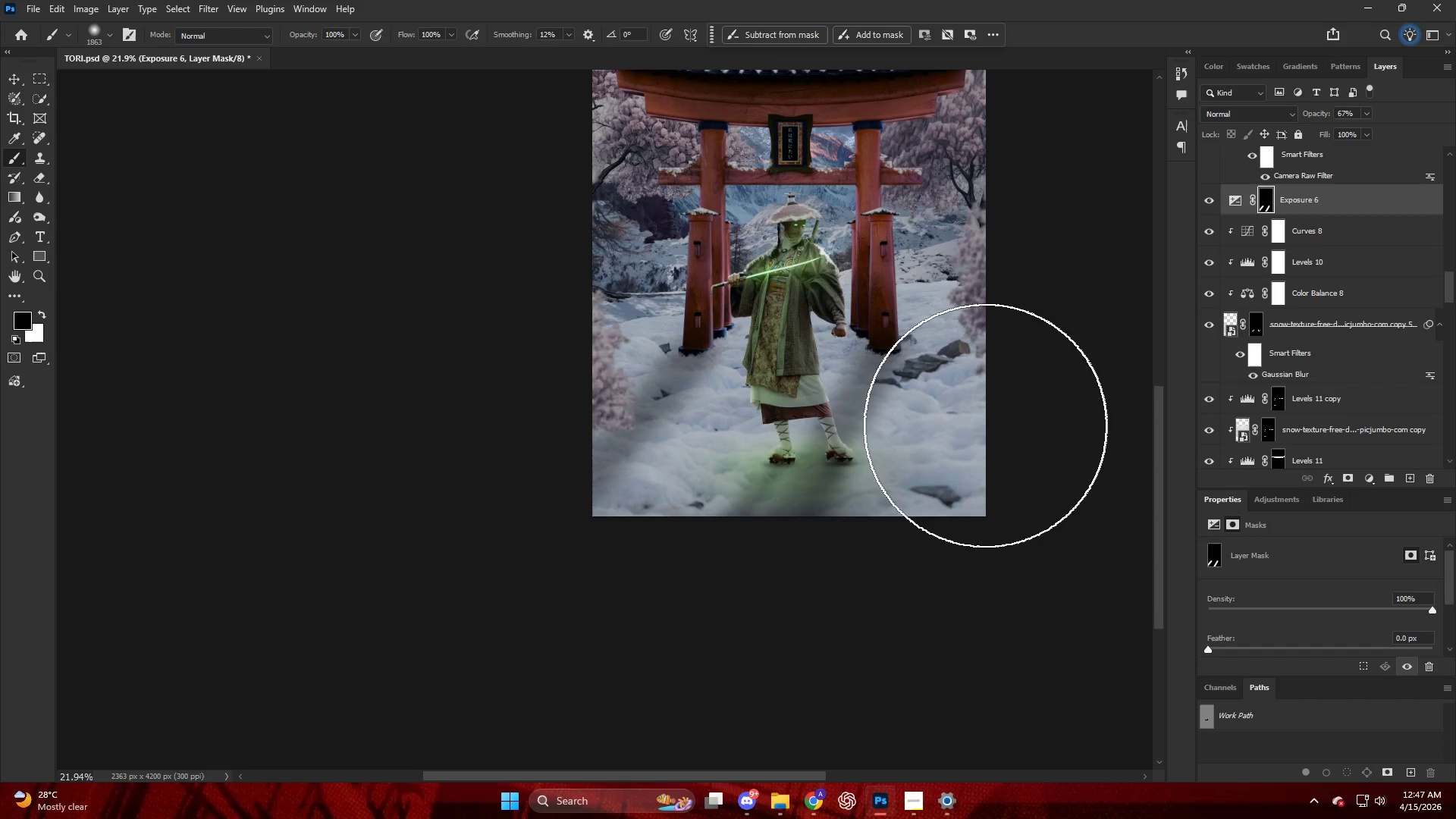 
left_click_drag(start_coordinate=[971, 465], to_coordinate=[919, 628])
 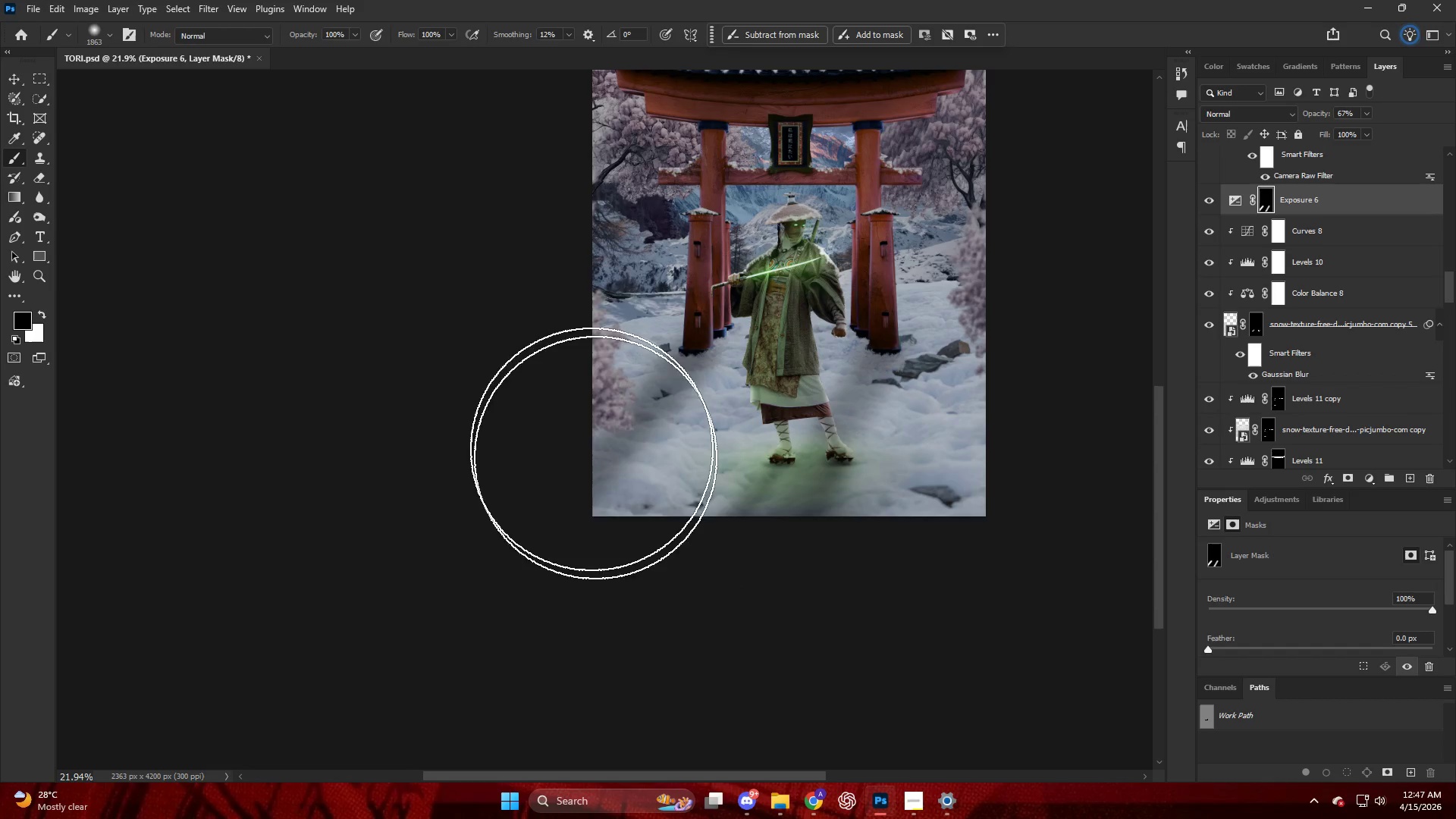 
left_click_drag(start_coordinate=[533, 333], to_coordinate=[341, 396])
 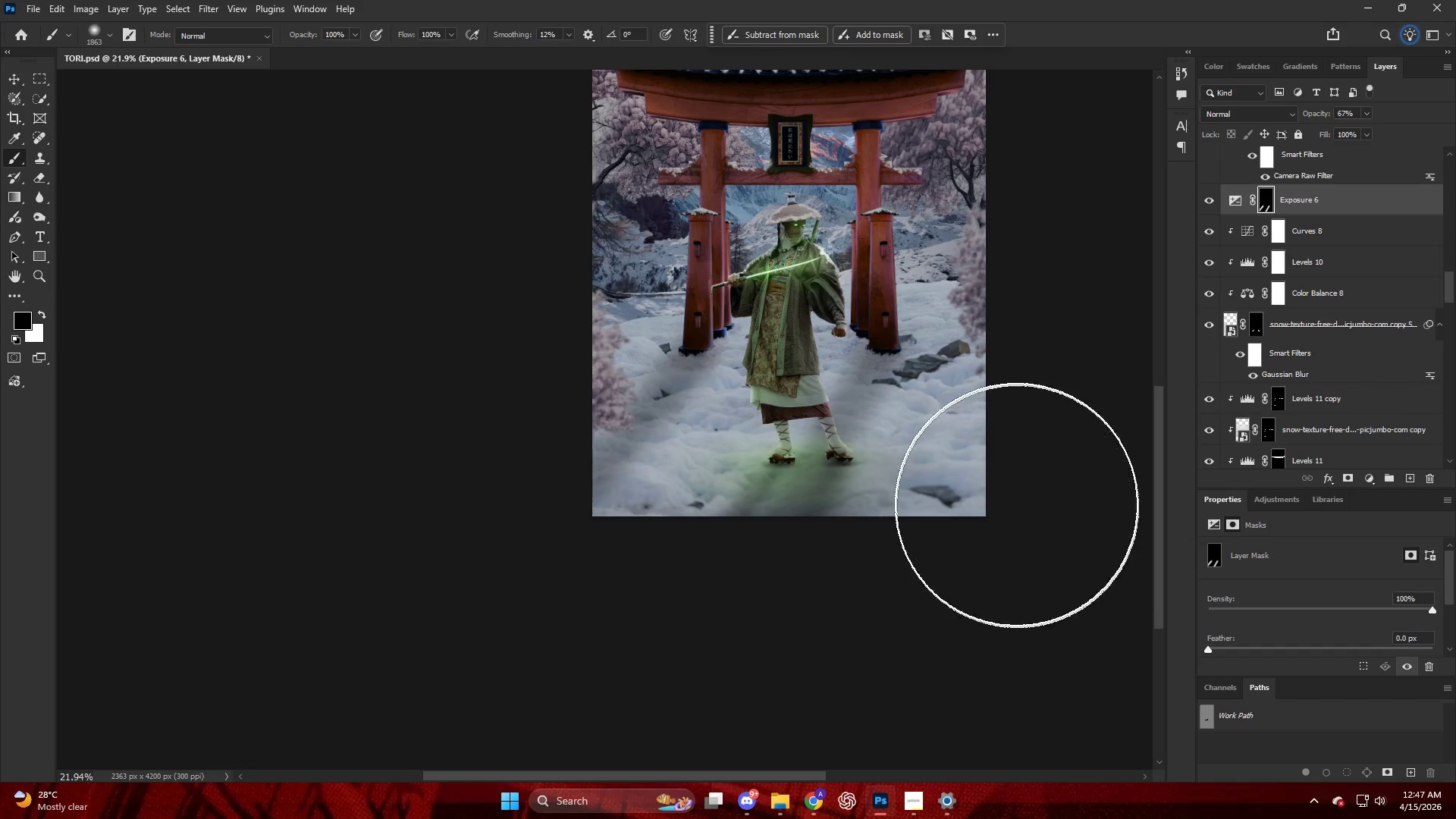 
left_click_drag(start_coordinate=[971, 462], to_coordinate=[919, 609])
 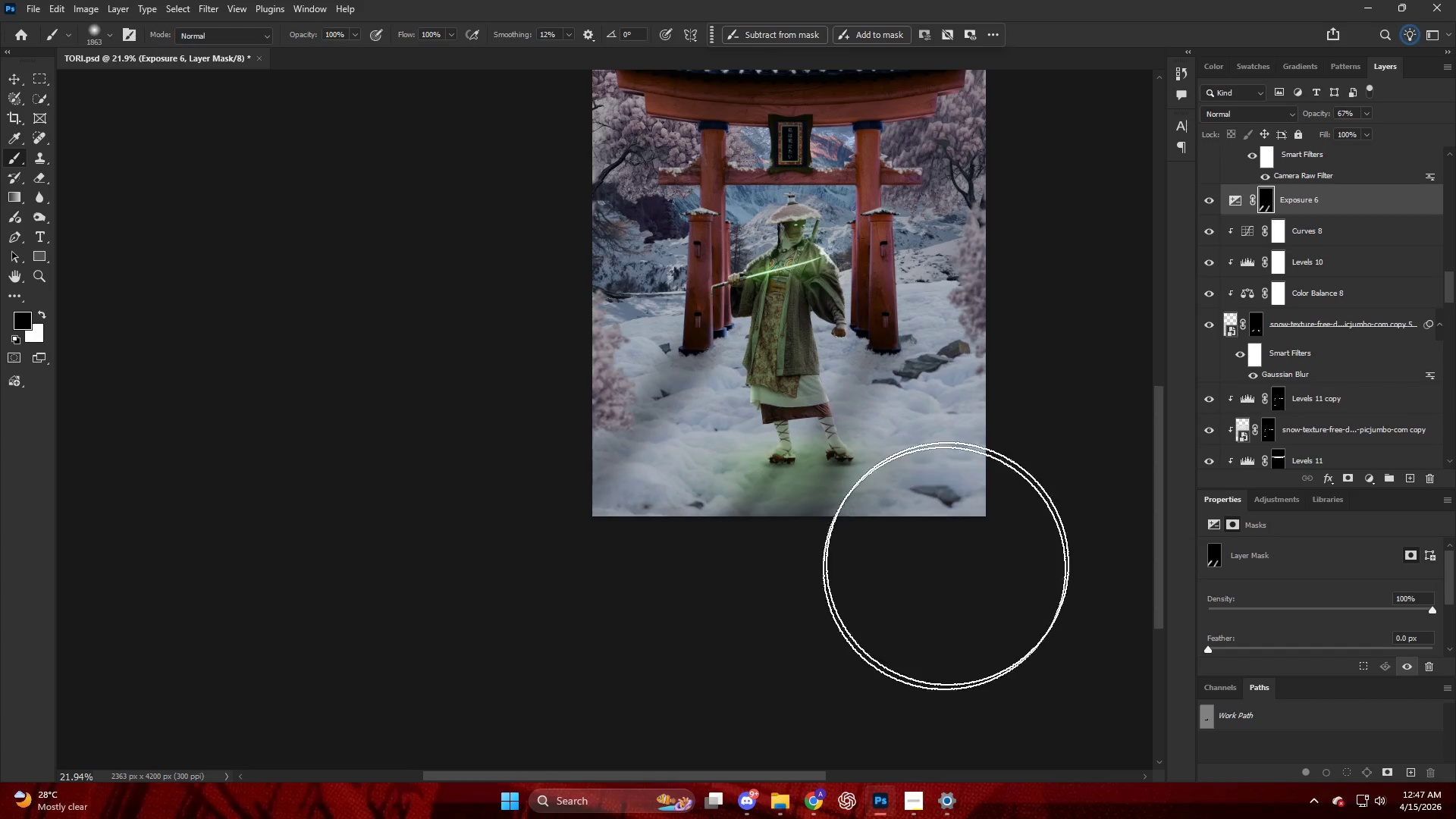 
key(Alt+AltLeft)
 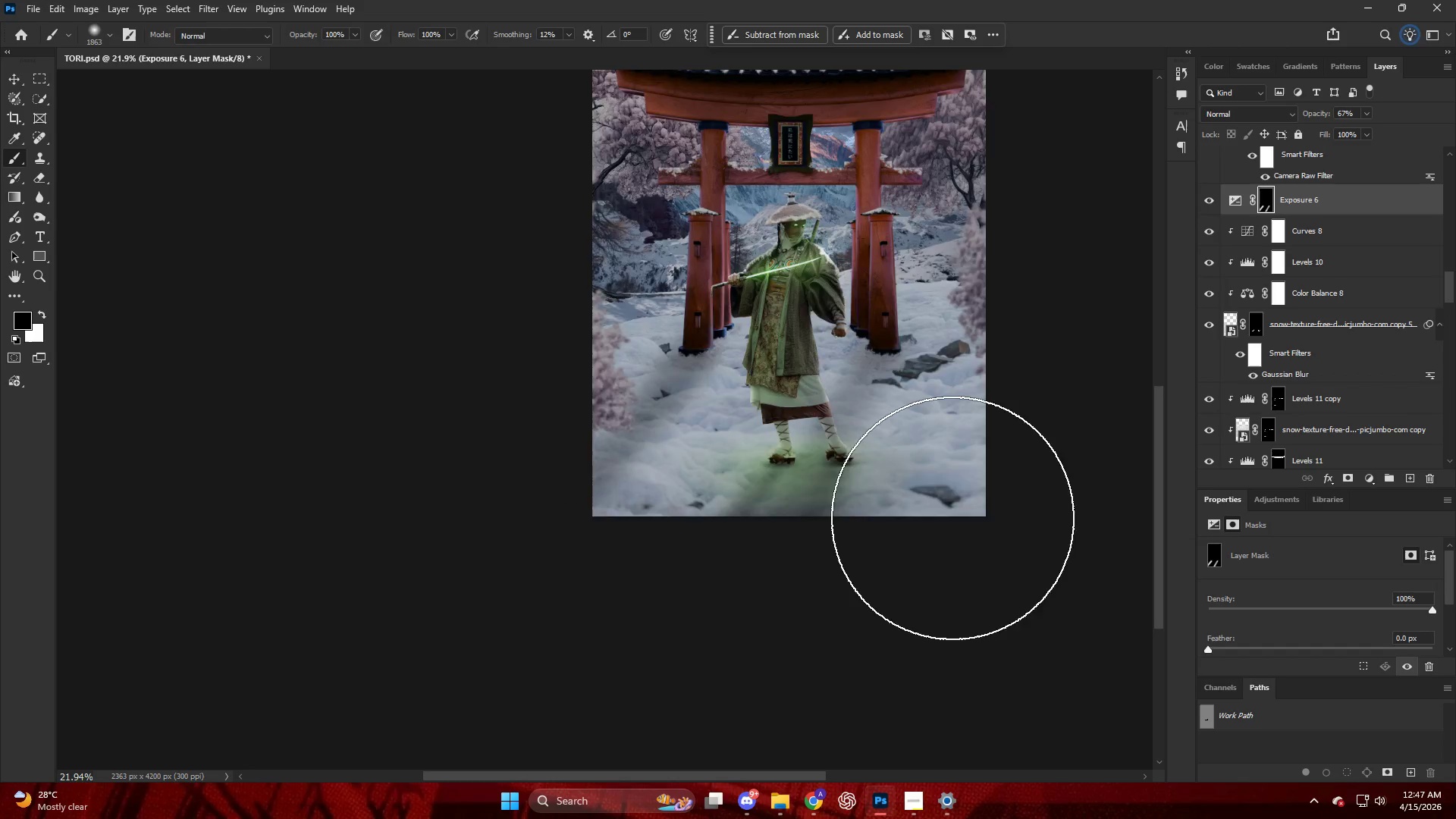 
hold_key(key=AltLeft, duration=0.39)
scroll: coordinate [951, 472], scroll_direction: up, amount: 6.0
 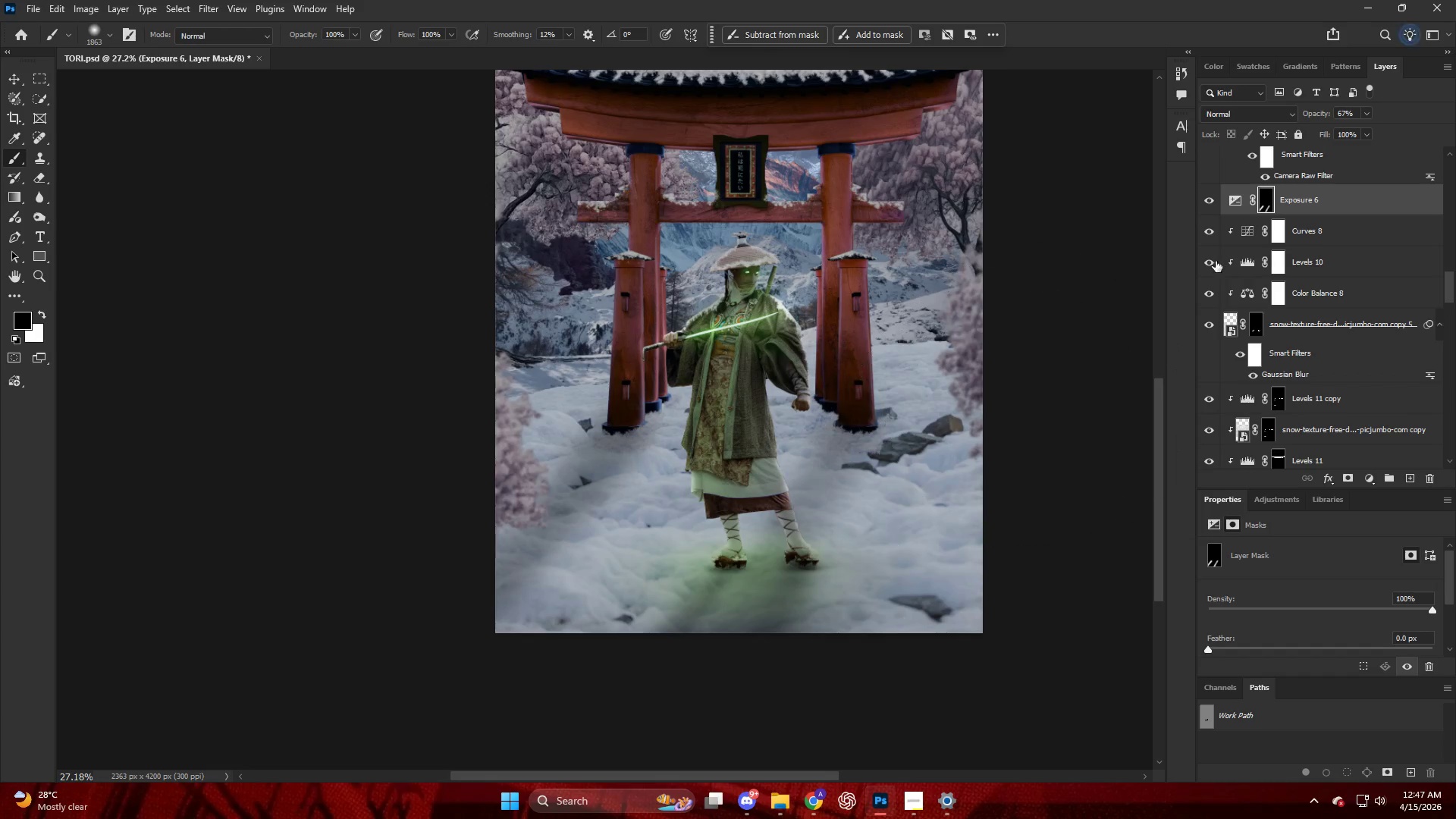 
left_click_drag(start_coordinate=[1321, 113], to_coordinate=[1329, 117])
 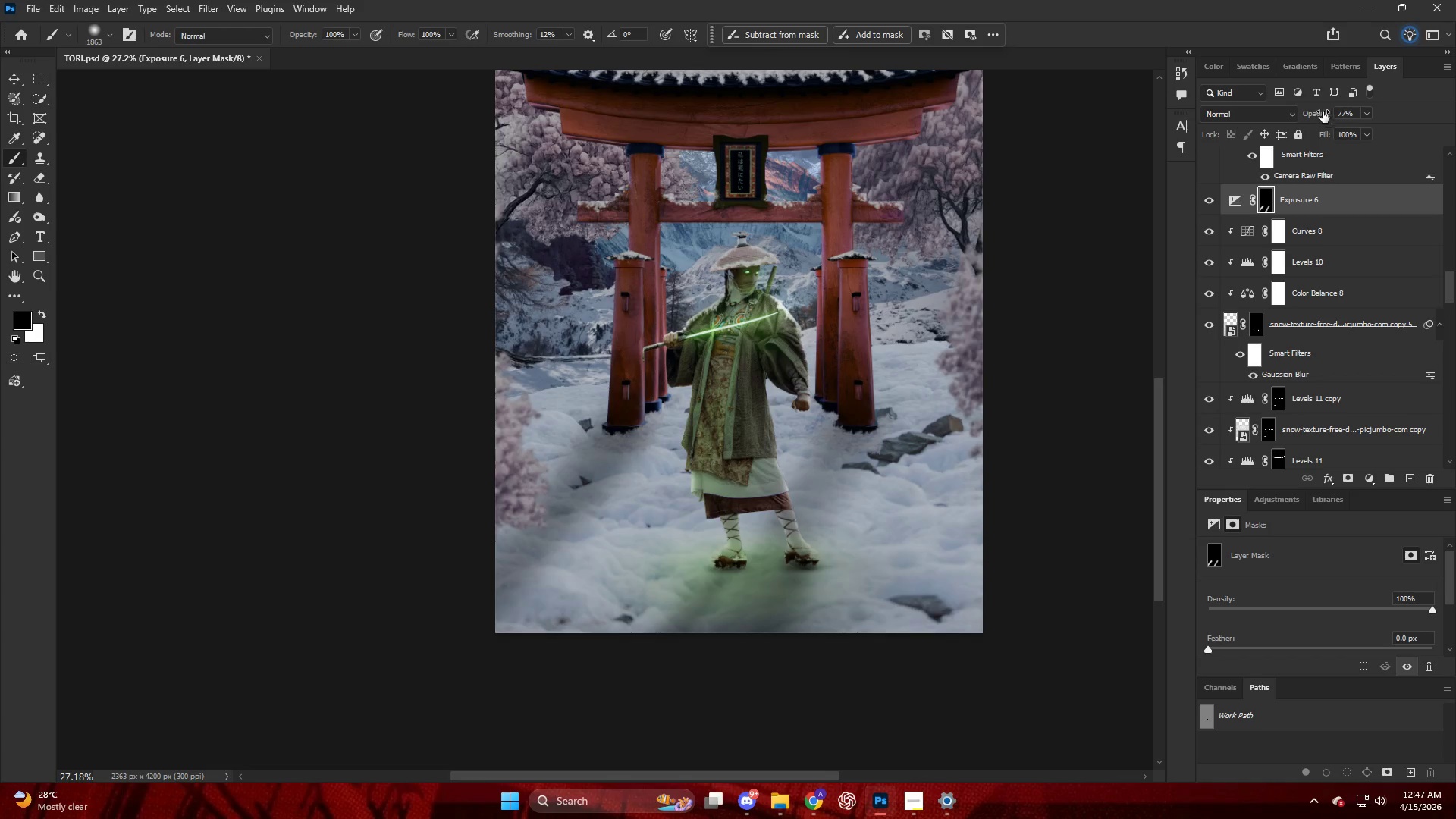 
left_click_drag(start_coordinate=[1316, 107], to_coordinate=[1326, 111])
 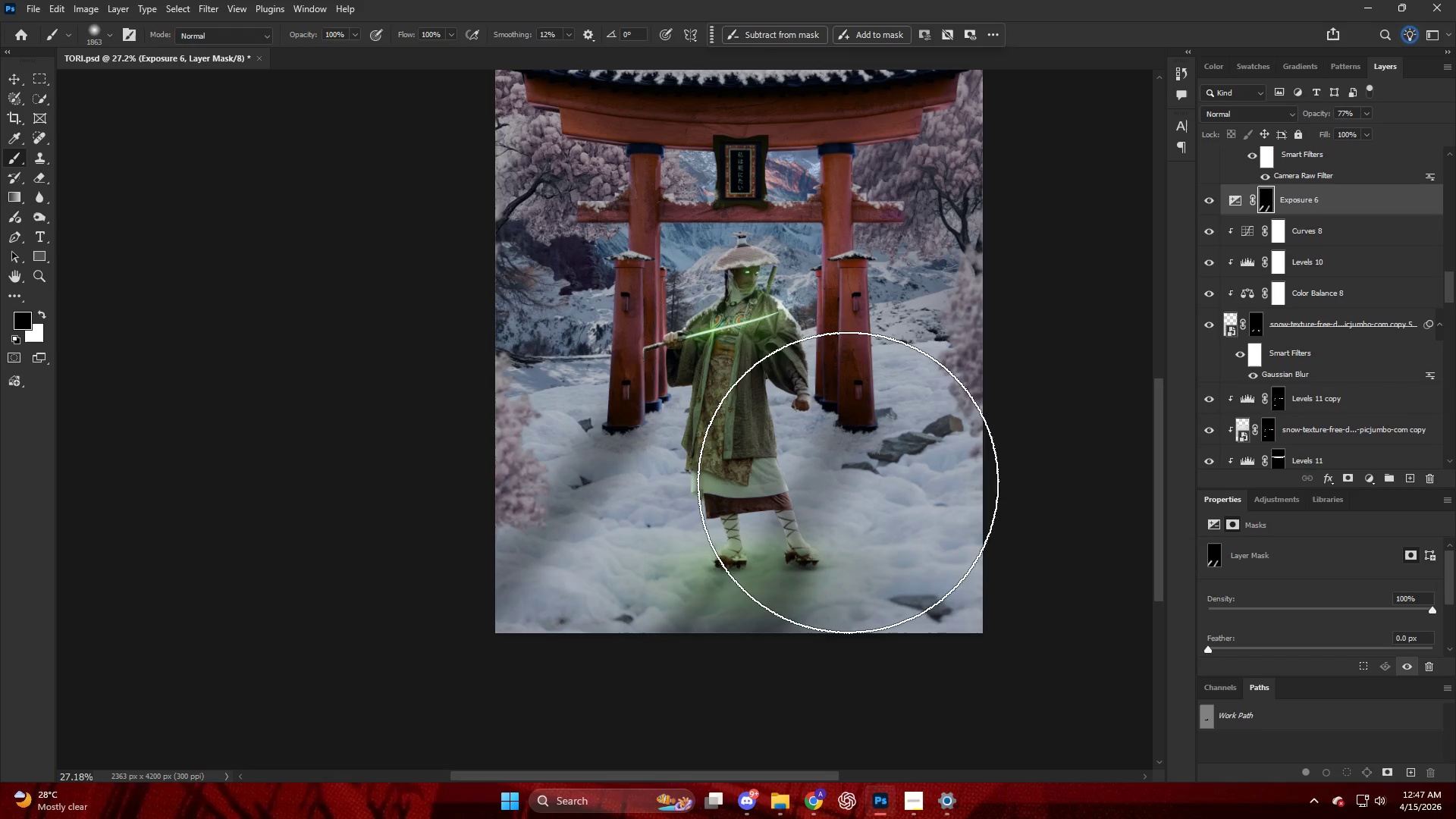 
key(X)
 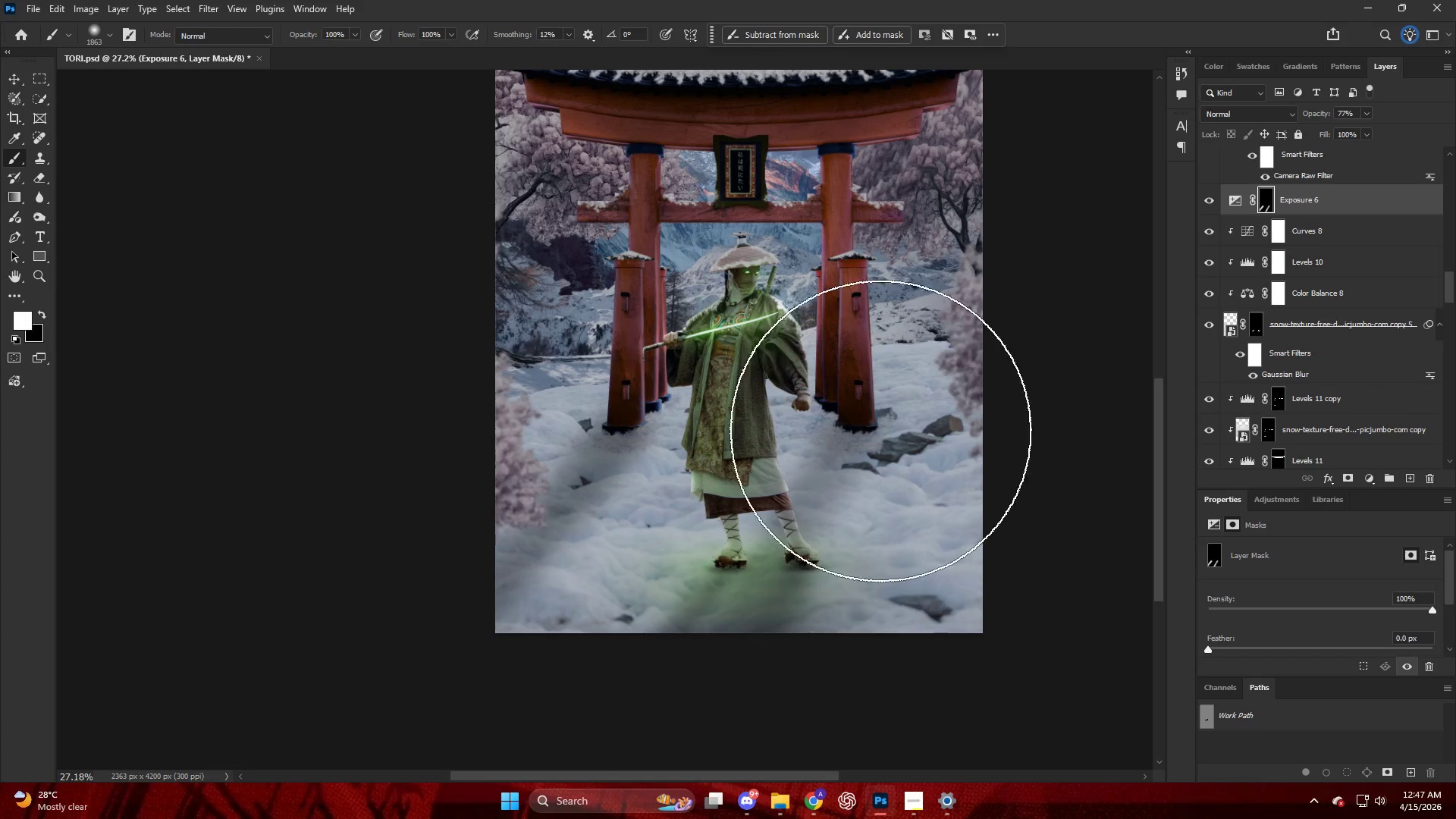 
left_click_drag(start_coordinate=[900, 436], to_coordinate=[957, 454])
 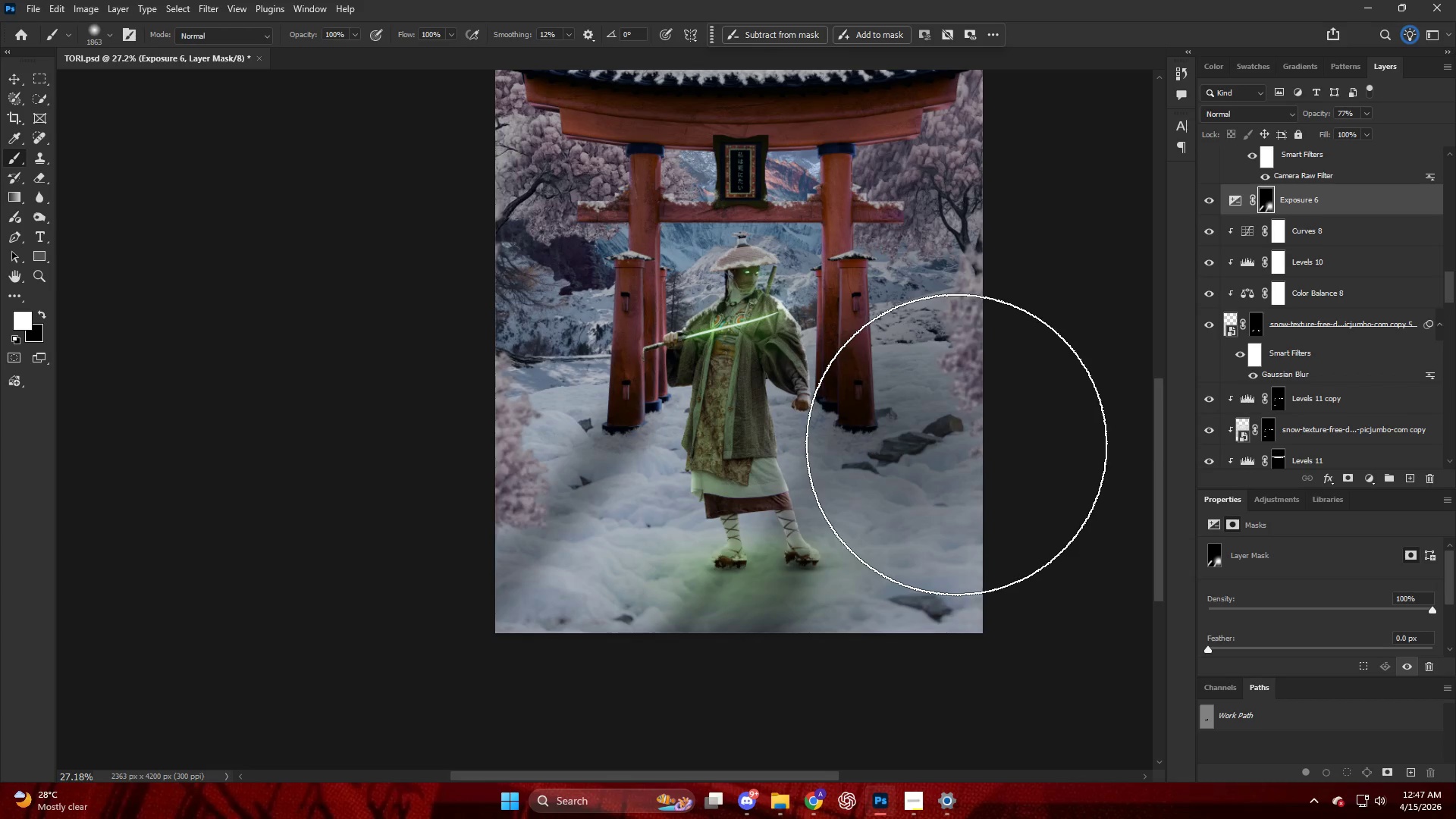 
key(Control+ControlLeft)
 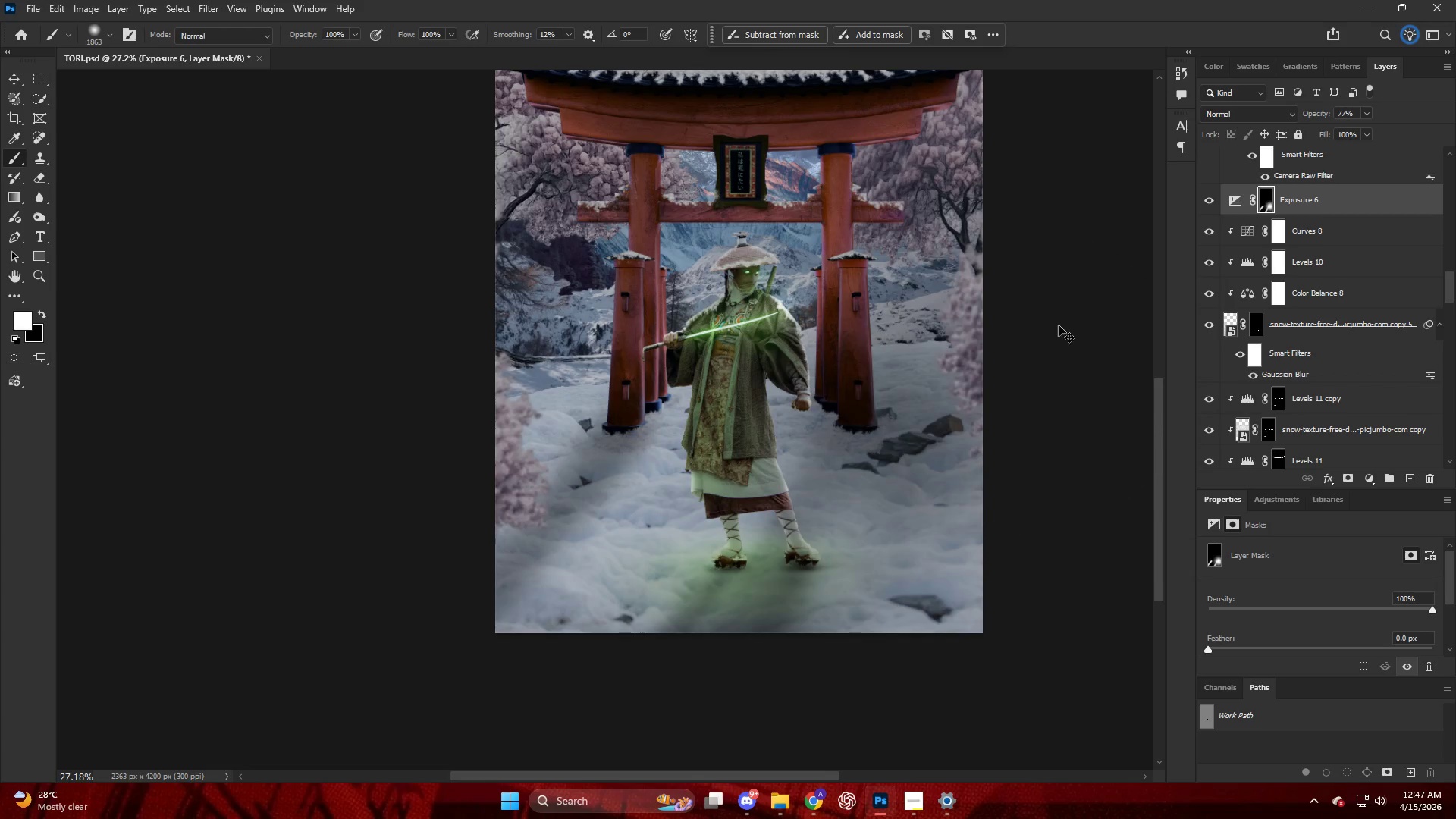 
key(Control+Z)
 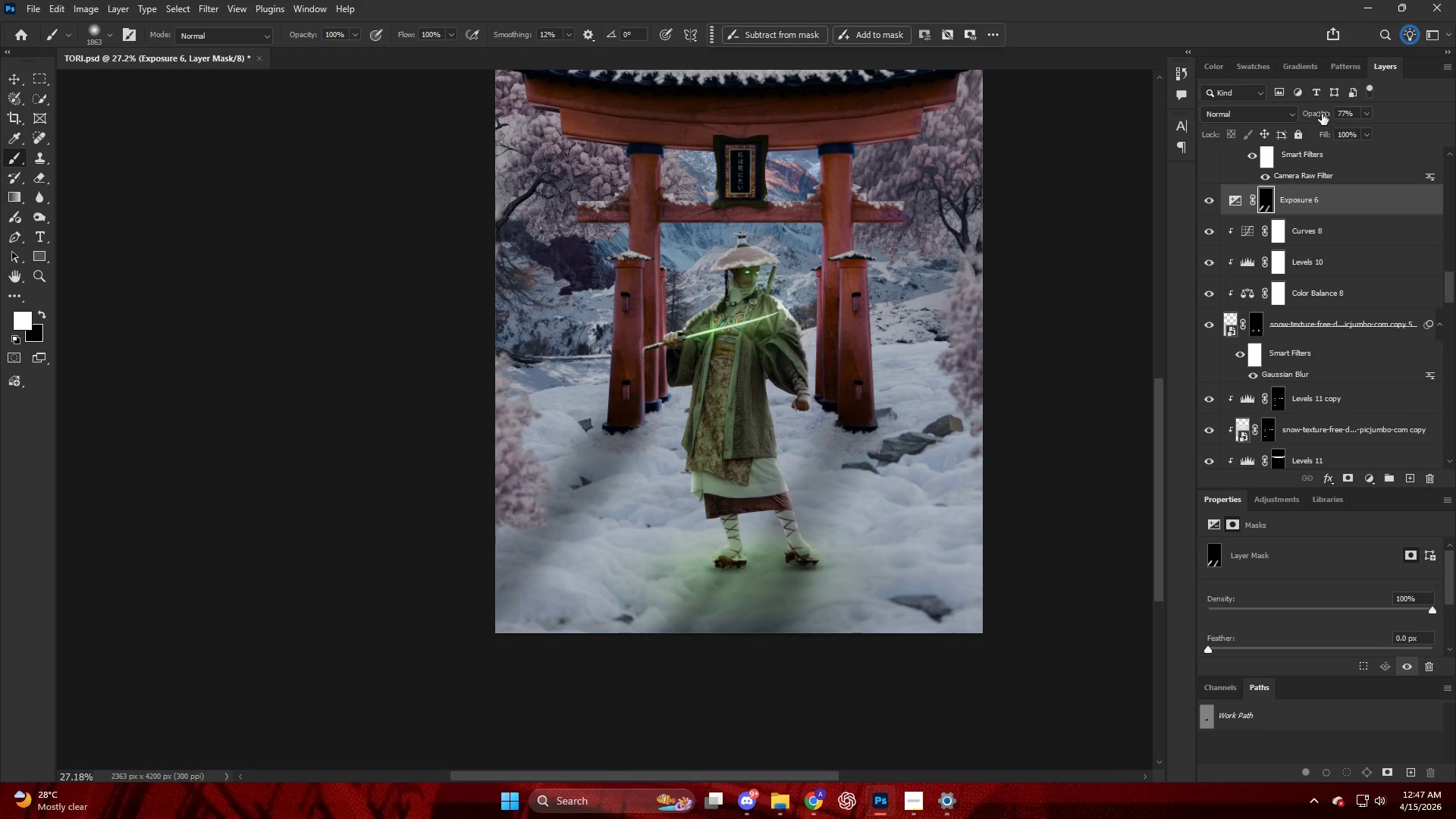 
left_click_drag(start_coordinate=[1317, 113], to_coordinate=[1329, 117])
 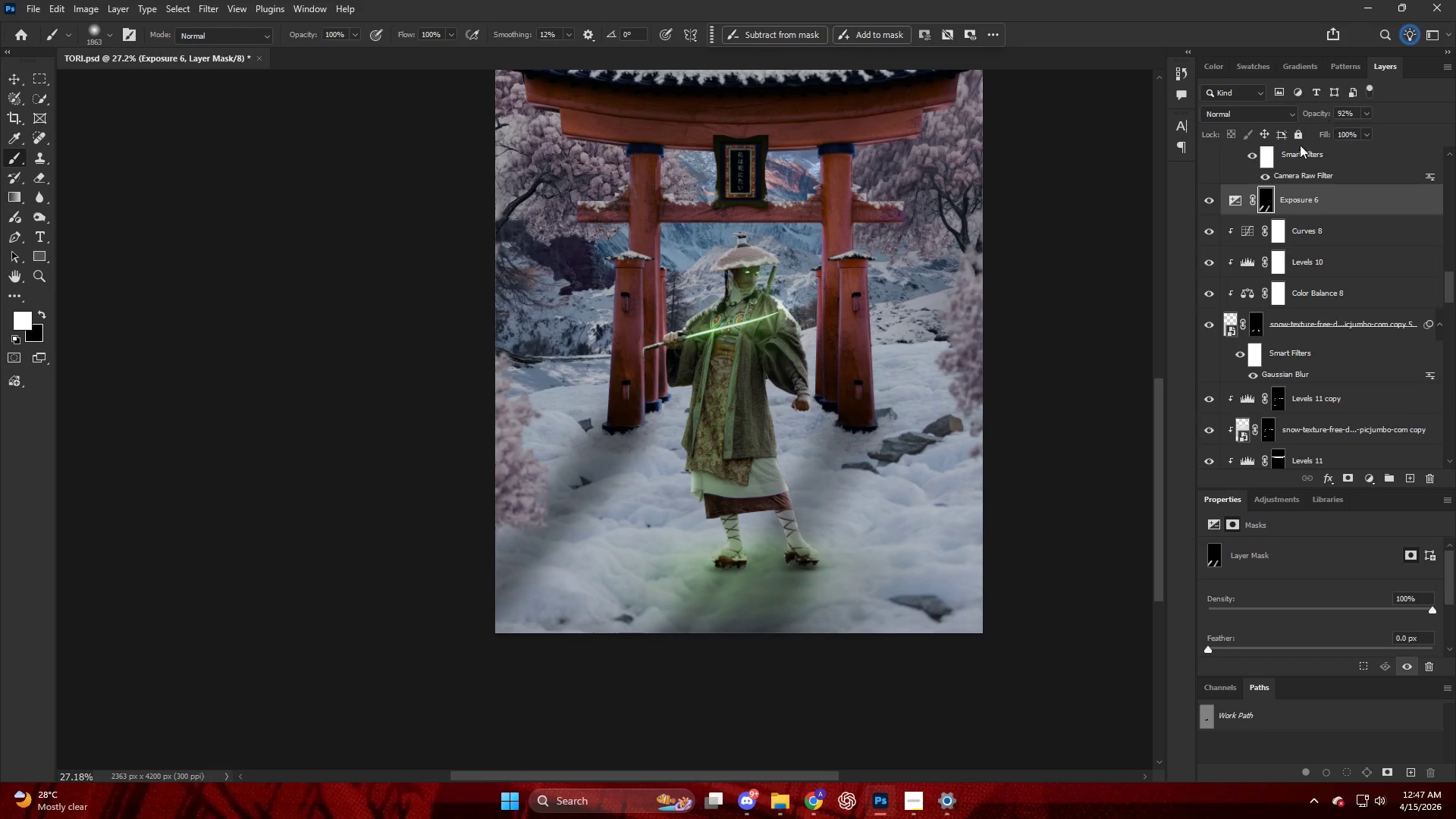 
key(Alt+AltLeft)
 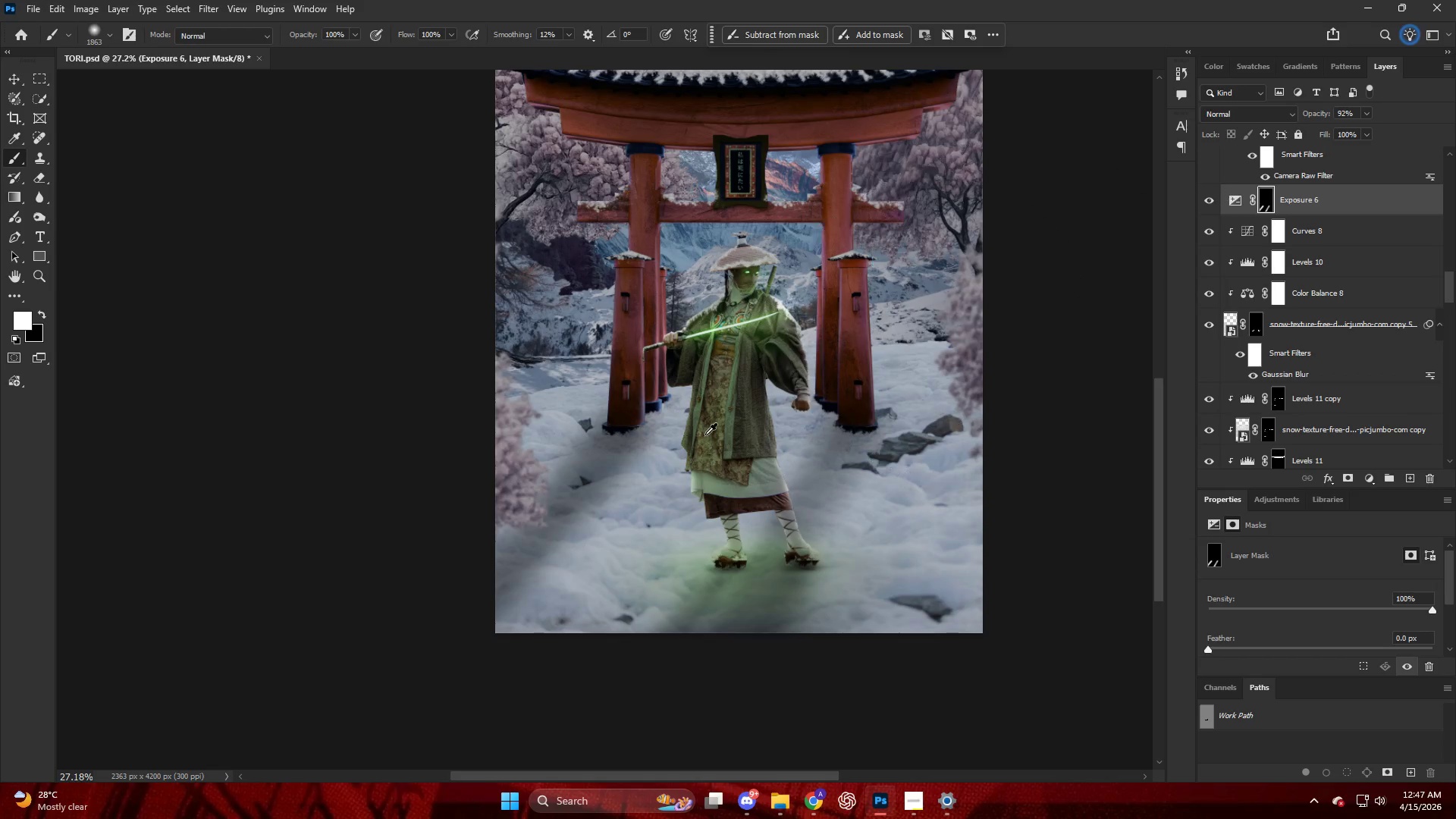 
hold_key(key=AltLeft, duration=0.5)
scroll: coordinate [745, 476], scroll_direction: down, amount: 2.0
 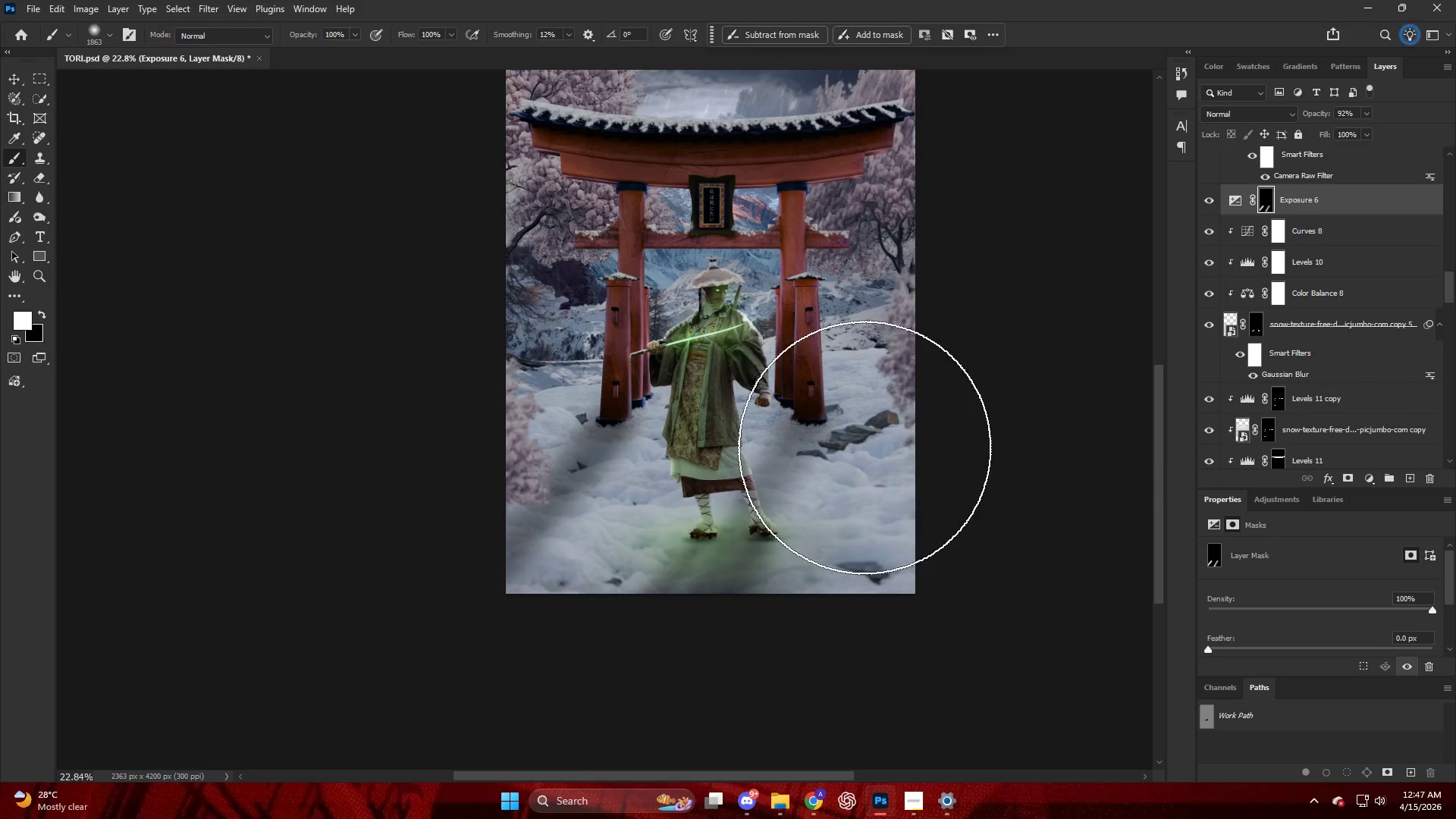 
key(Control+Z)
 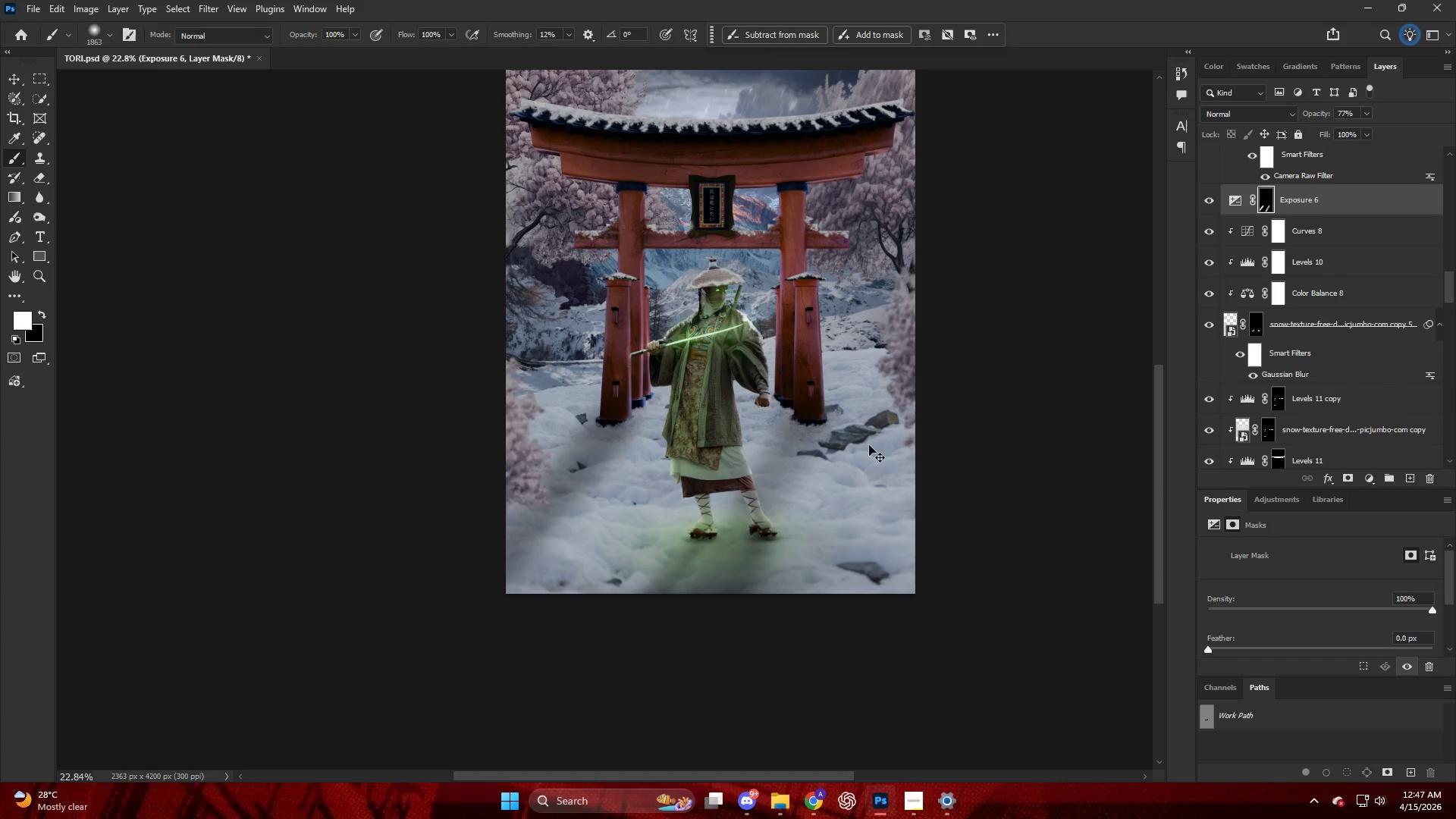 
key(Control+Z)
 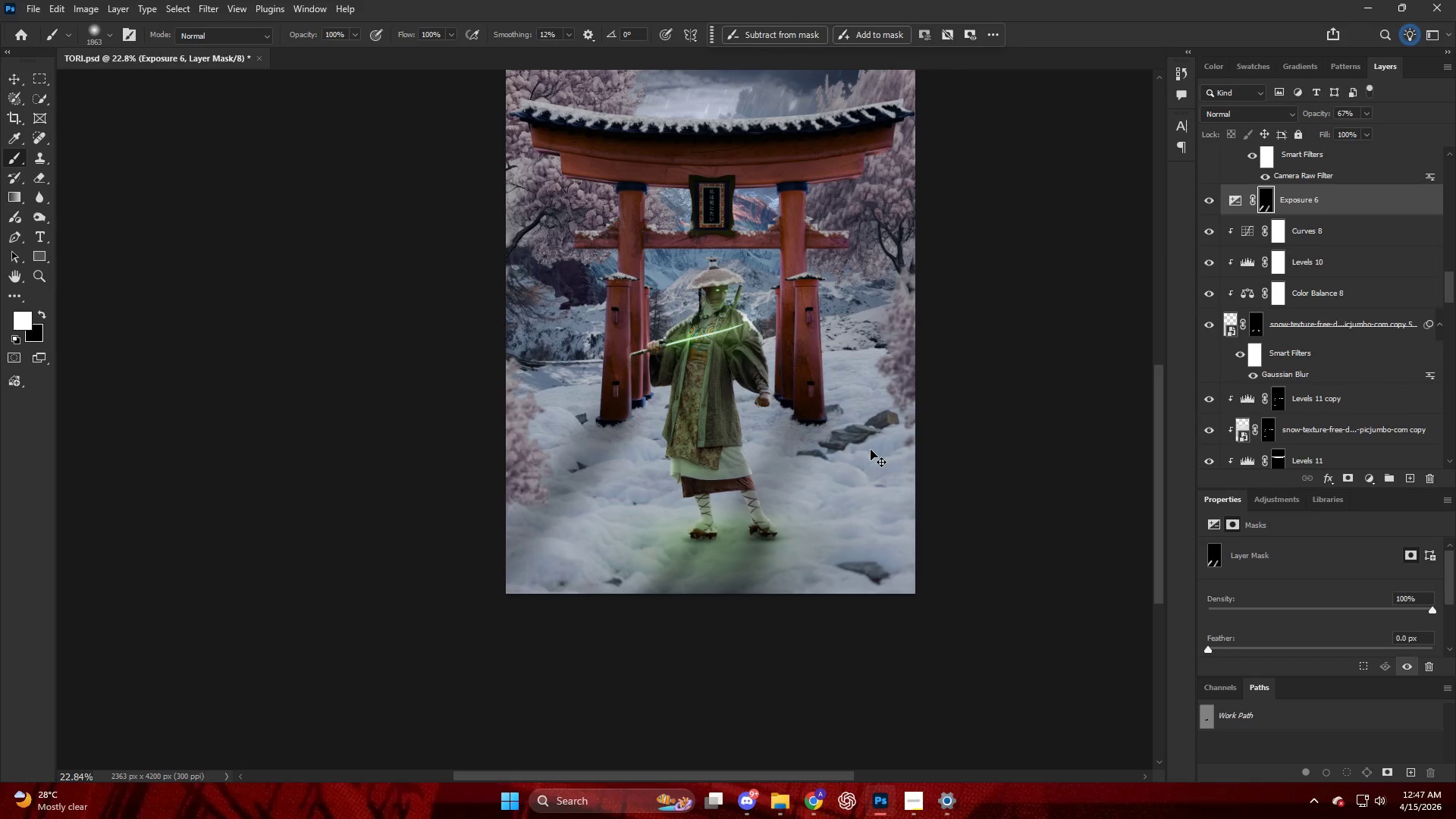 
key(Control+Z)
 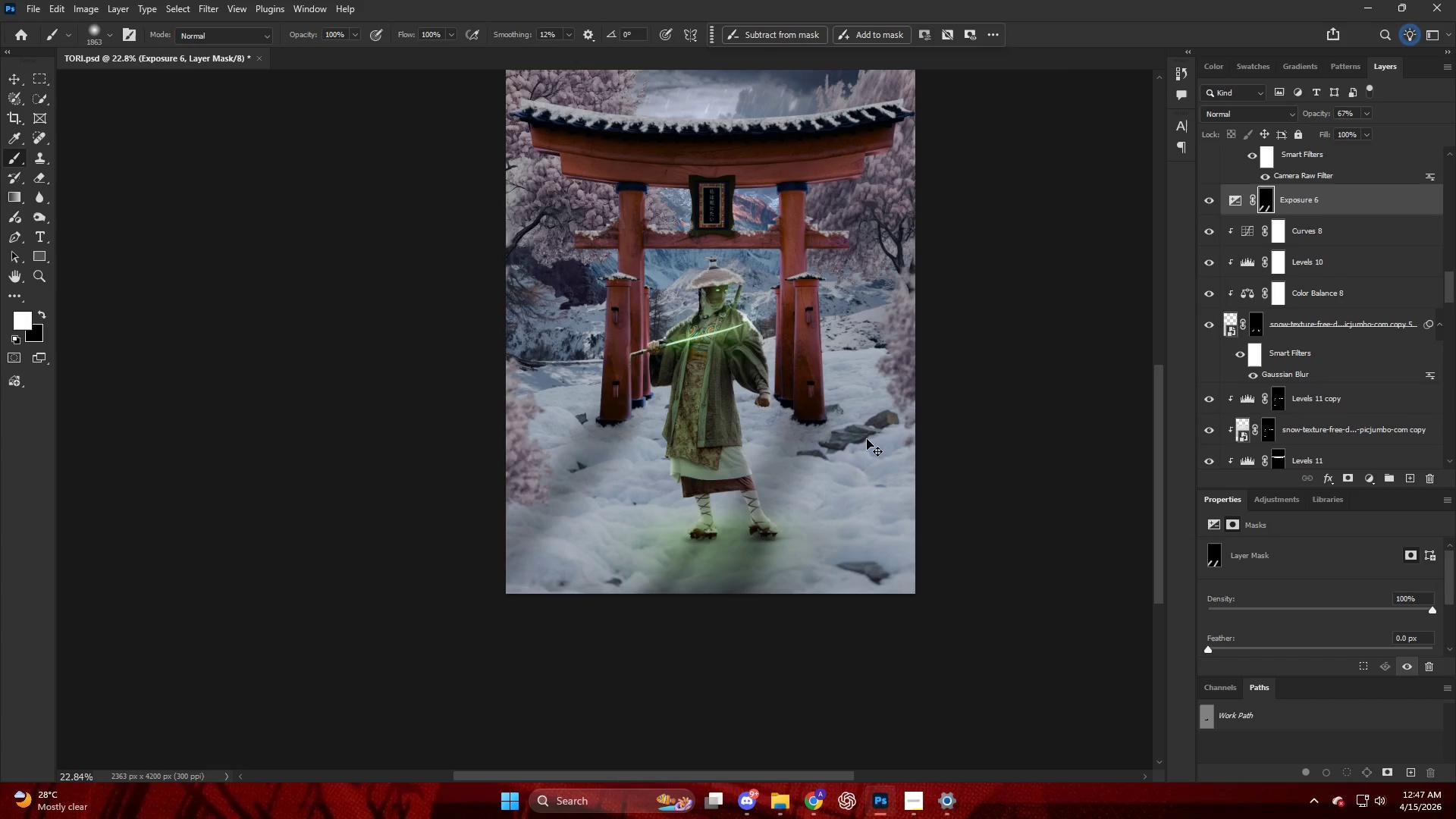 
key(Control+Z)
 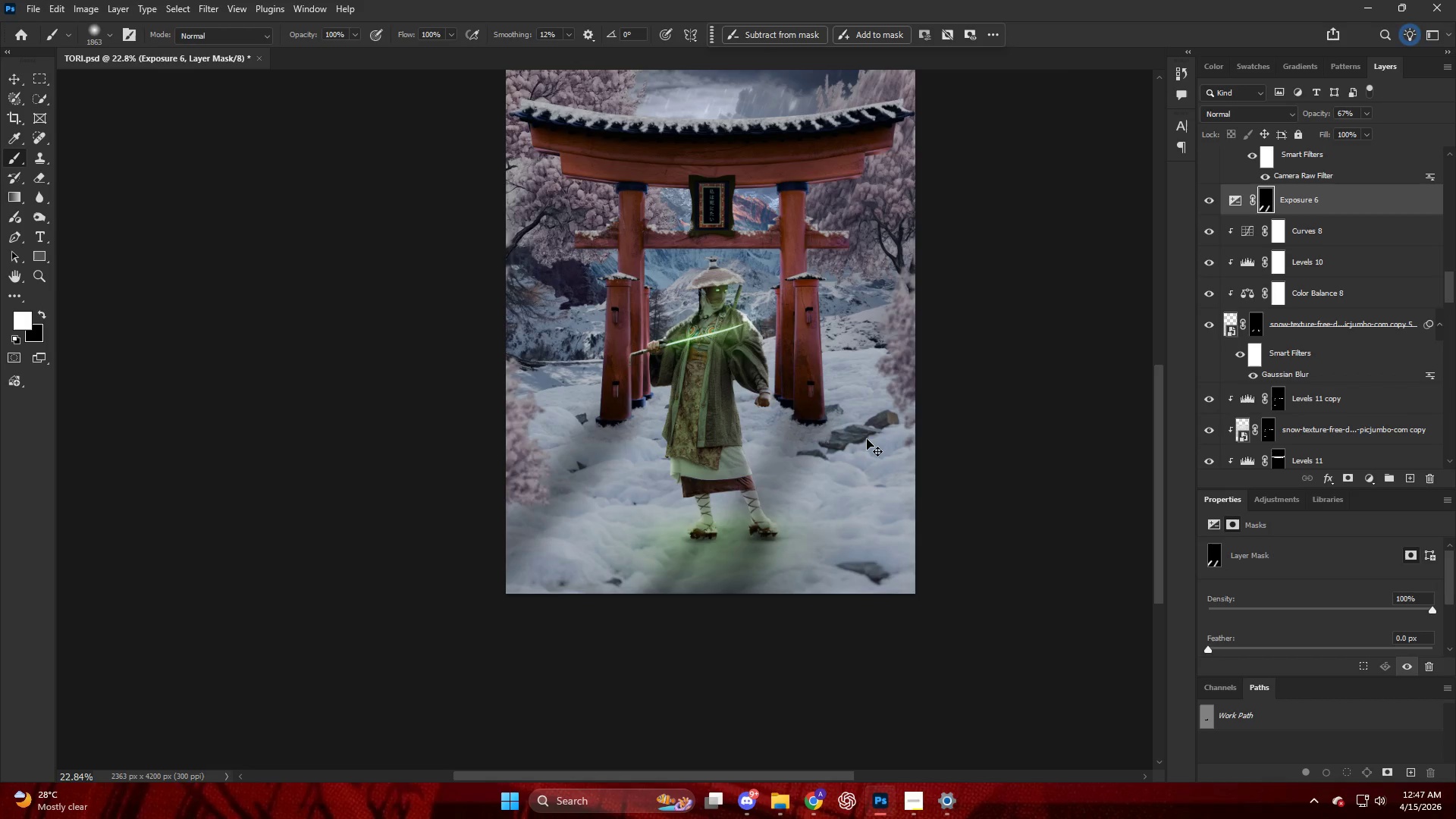 
key(Control+Z)
 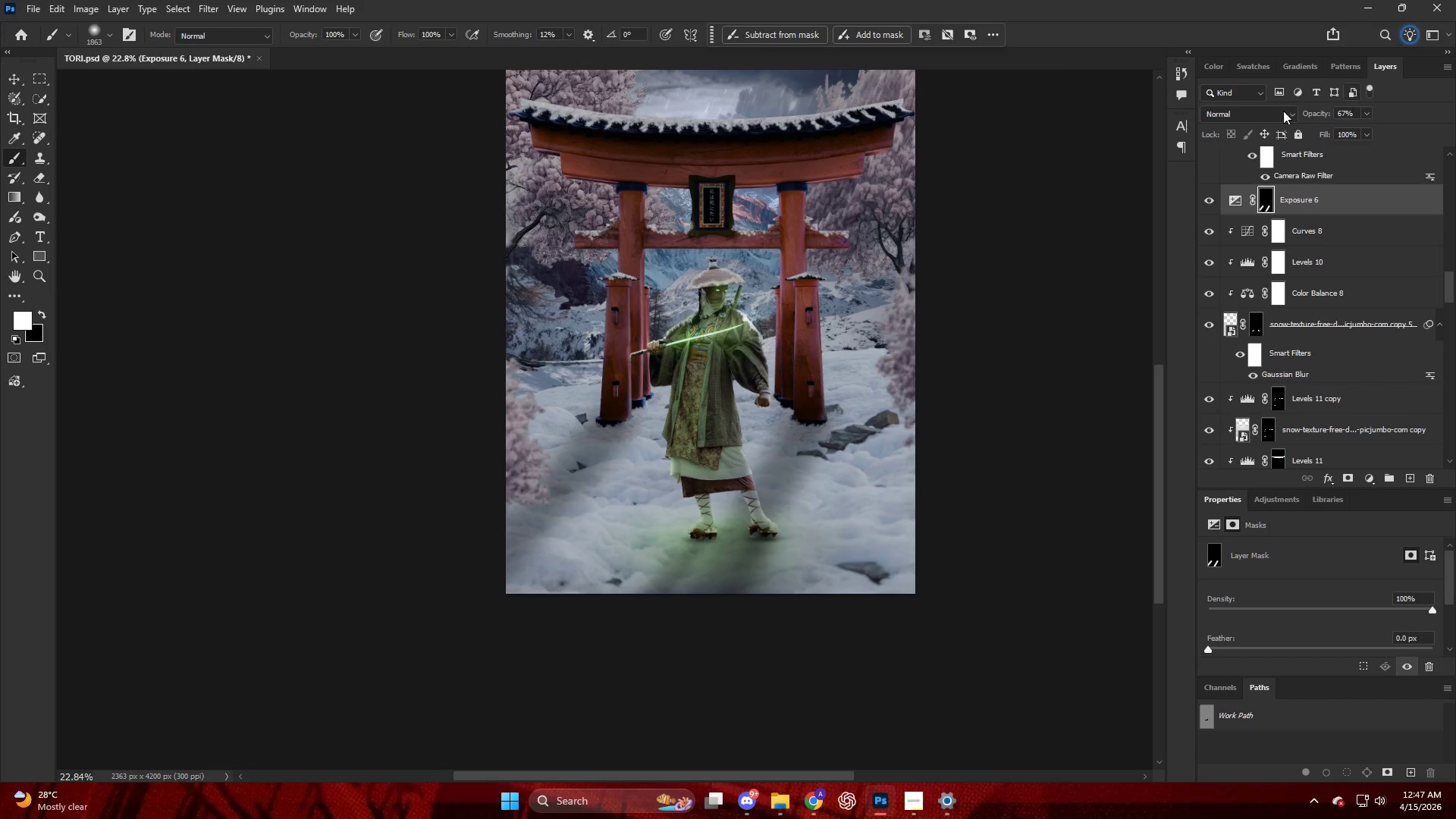 
hold_key(key=AltLeft, duration=0.38)
scroll: coordinate [744, 323], scroll_direction: down, amount: 10.0
 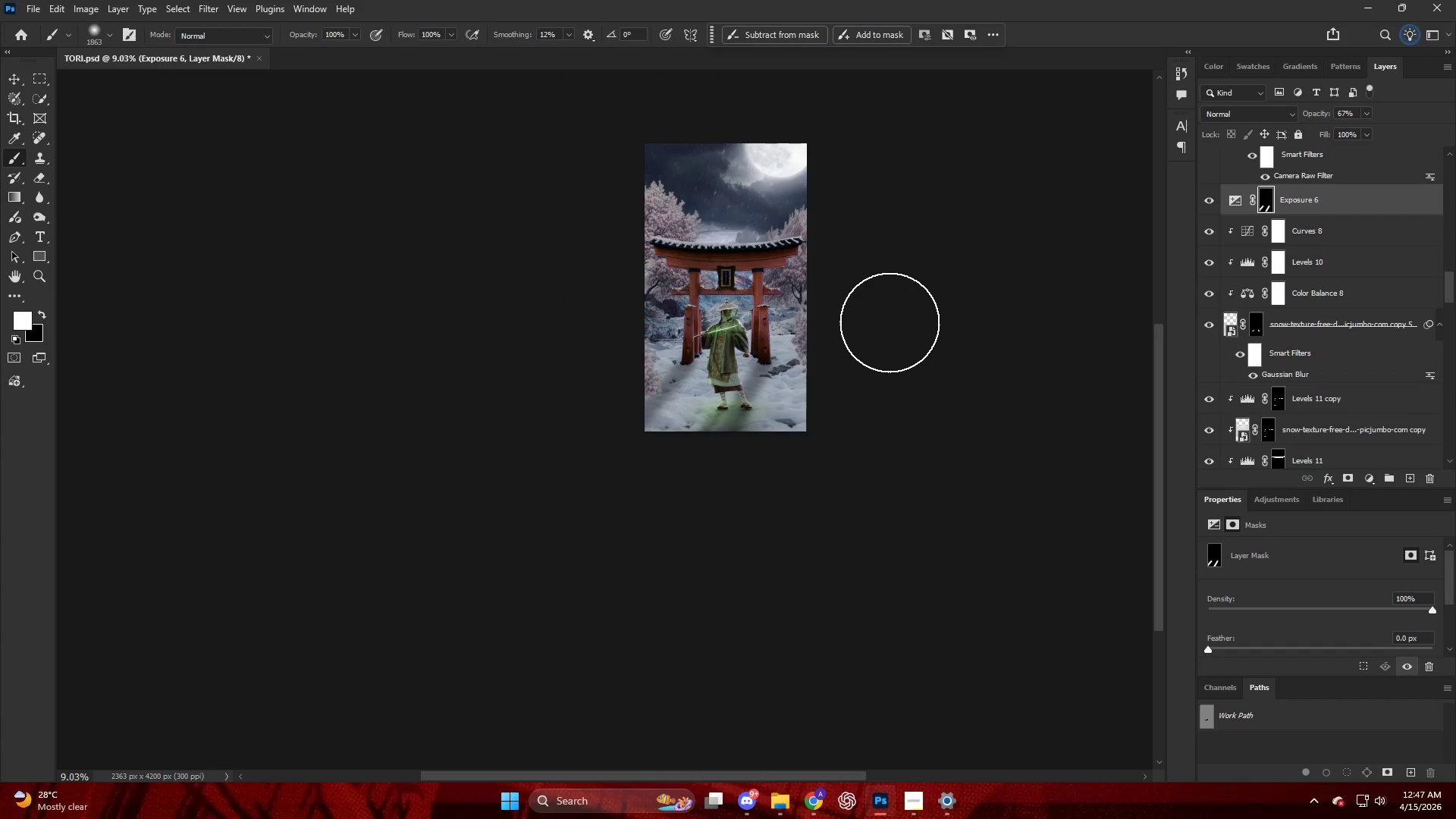 
hold_key(key=AltLeft, duration=0.48)
scroll: coordinate [640, 384], scroll_direction: up, amount: 8.0
 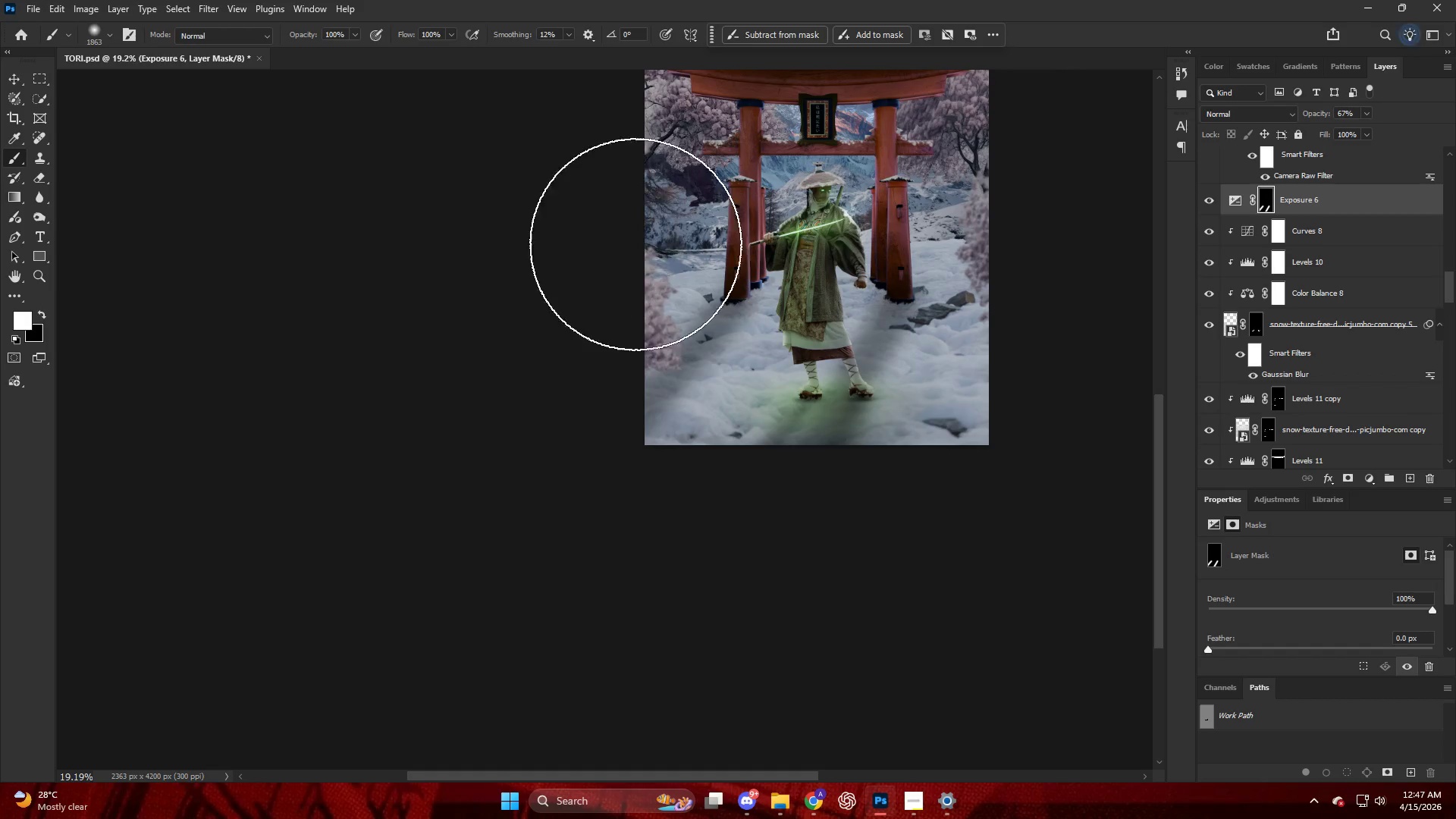 
hold_key(key=AltLeft, duration=0.41)
scroll: coordinate [796, 258], scroll_direction: up, amount: 10.0
 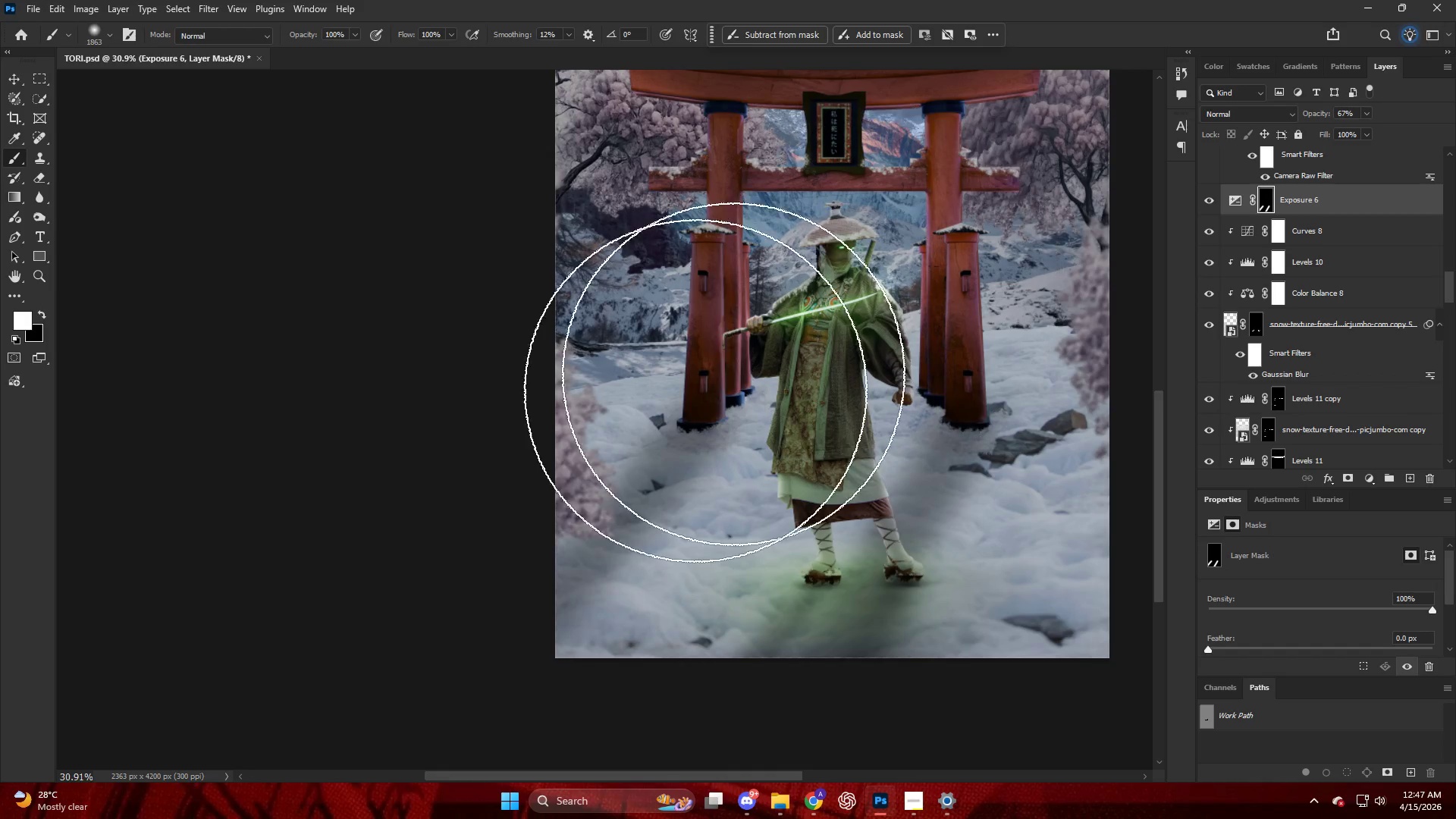 
key(X)
 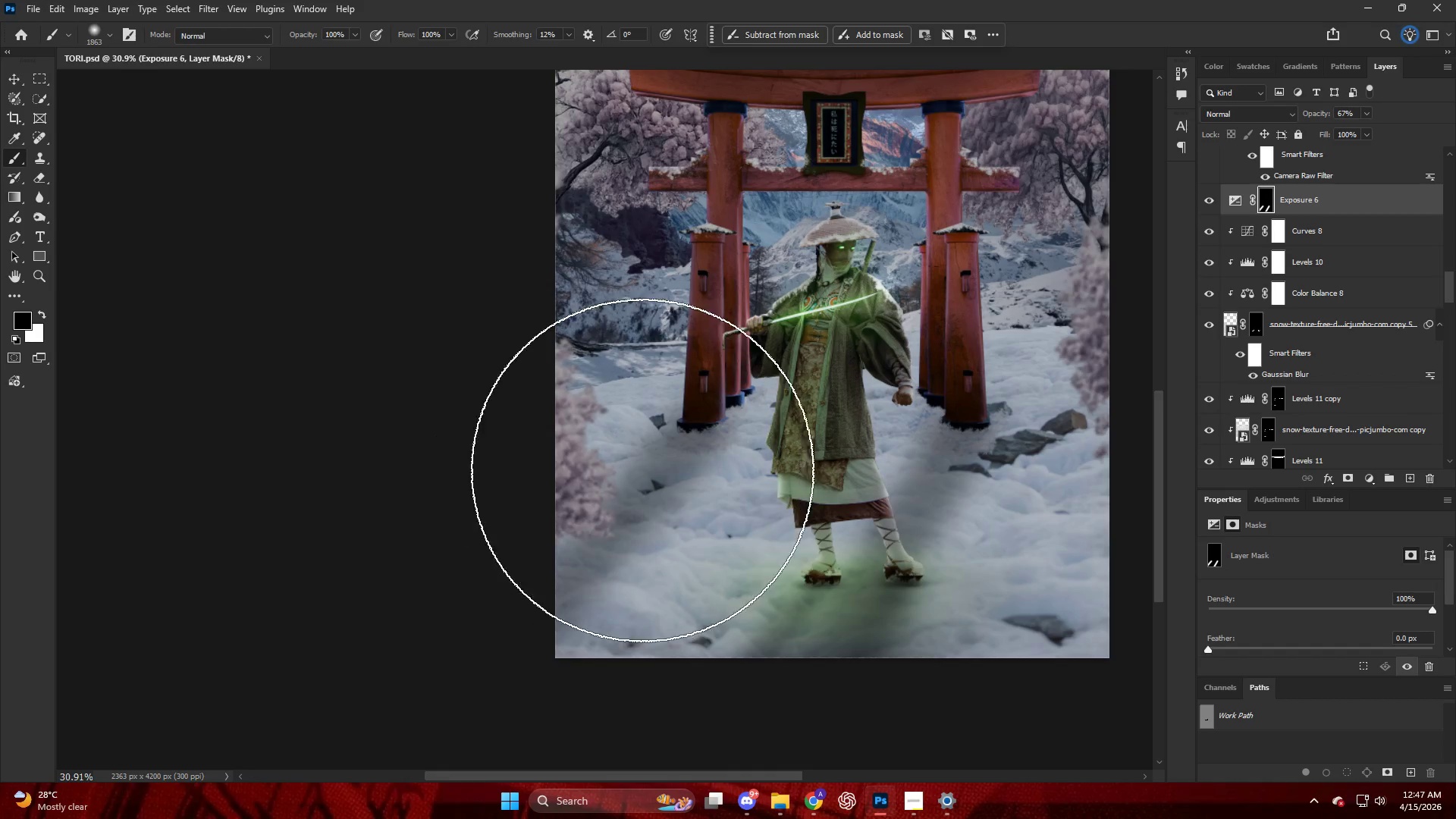 
left_click_drag(start_coordinate=[632, 476], to_coordinate=[585, 494])
 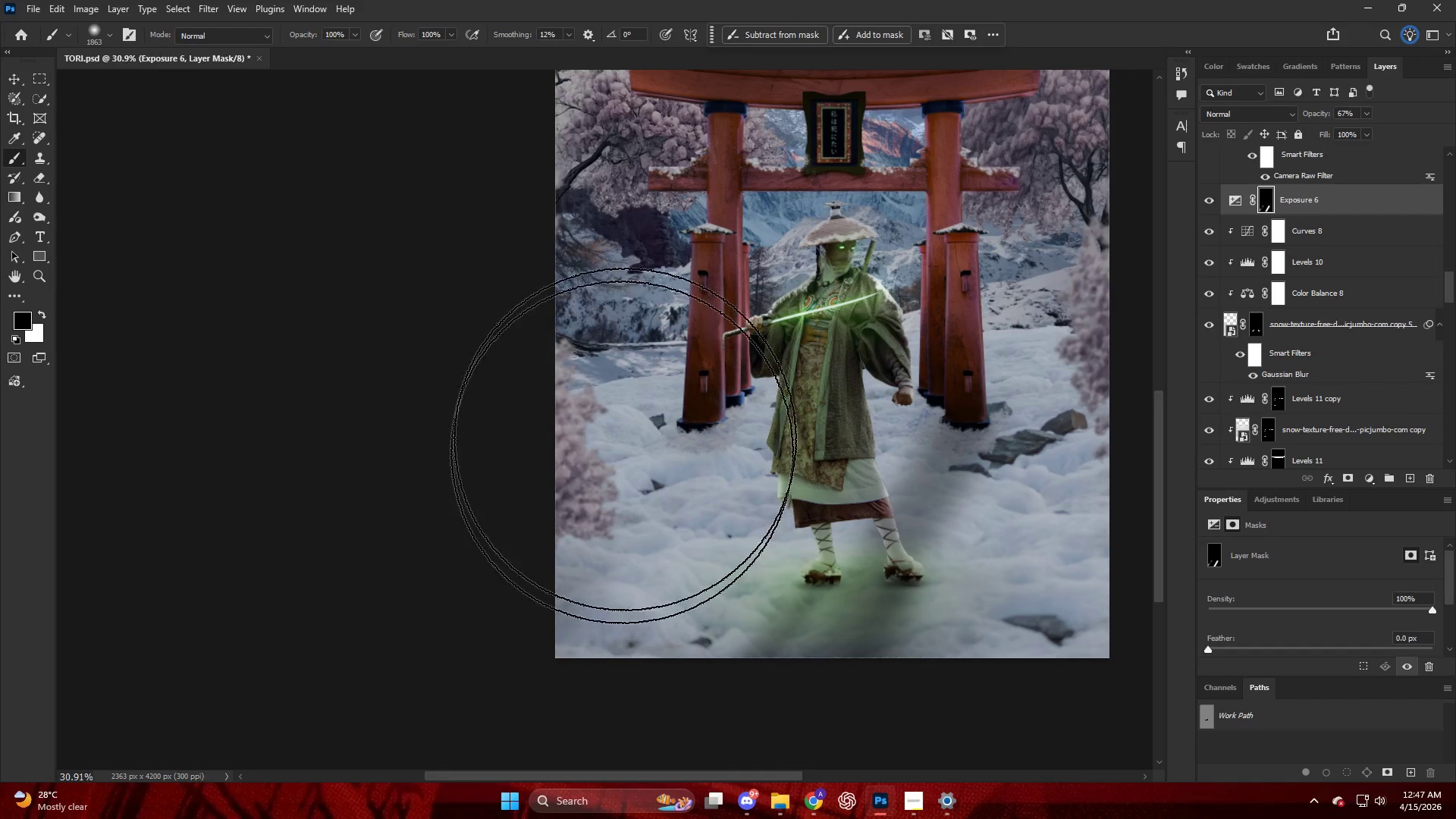 
key(Control+ControlLeft)
 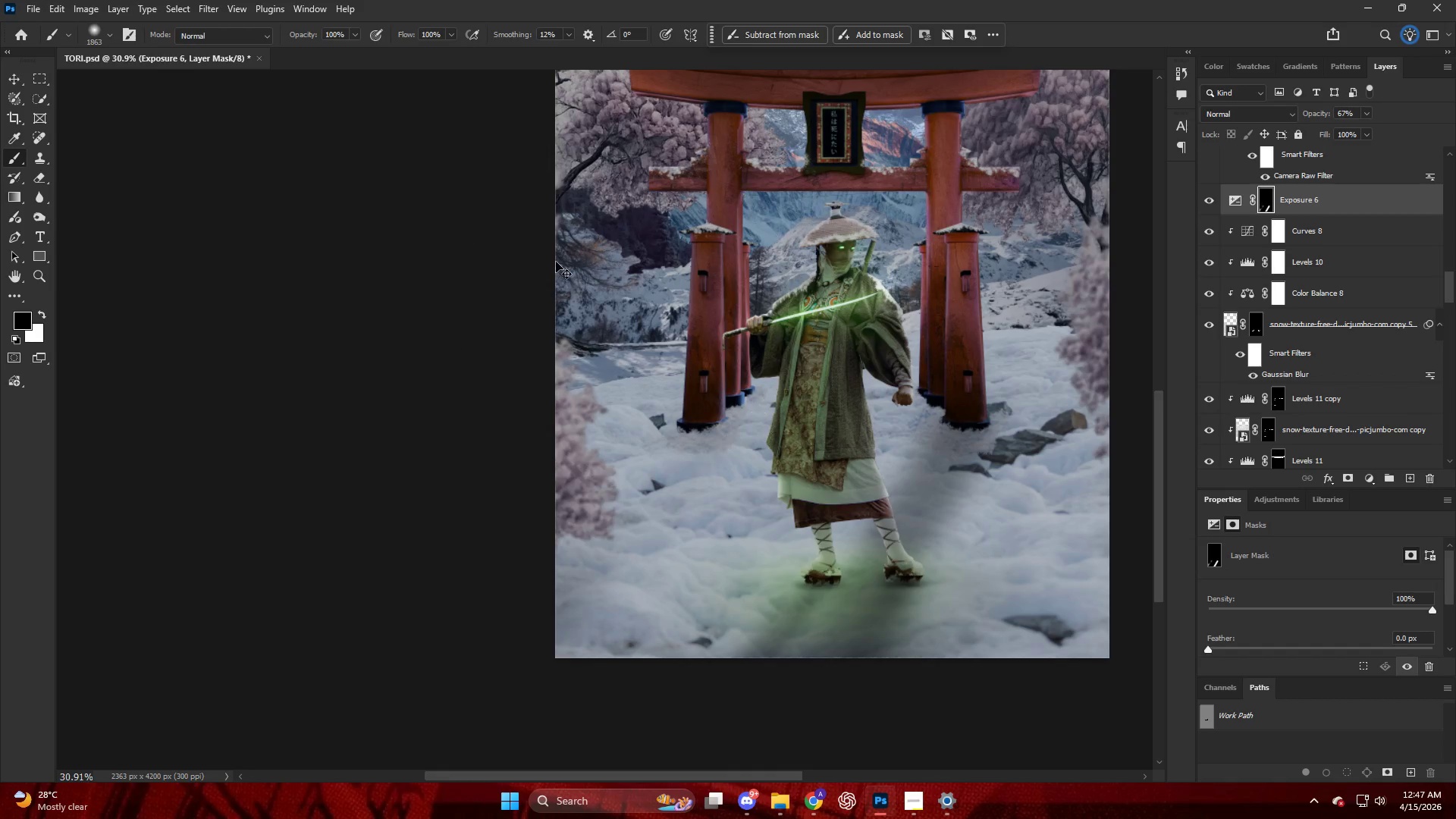 
key(Control+Z)
 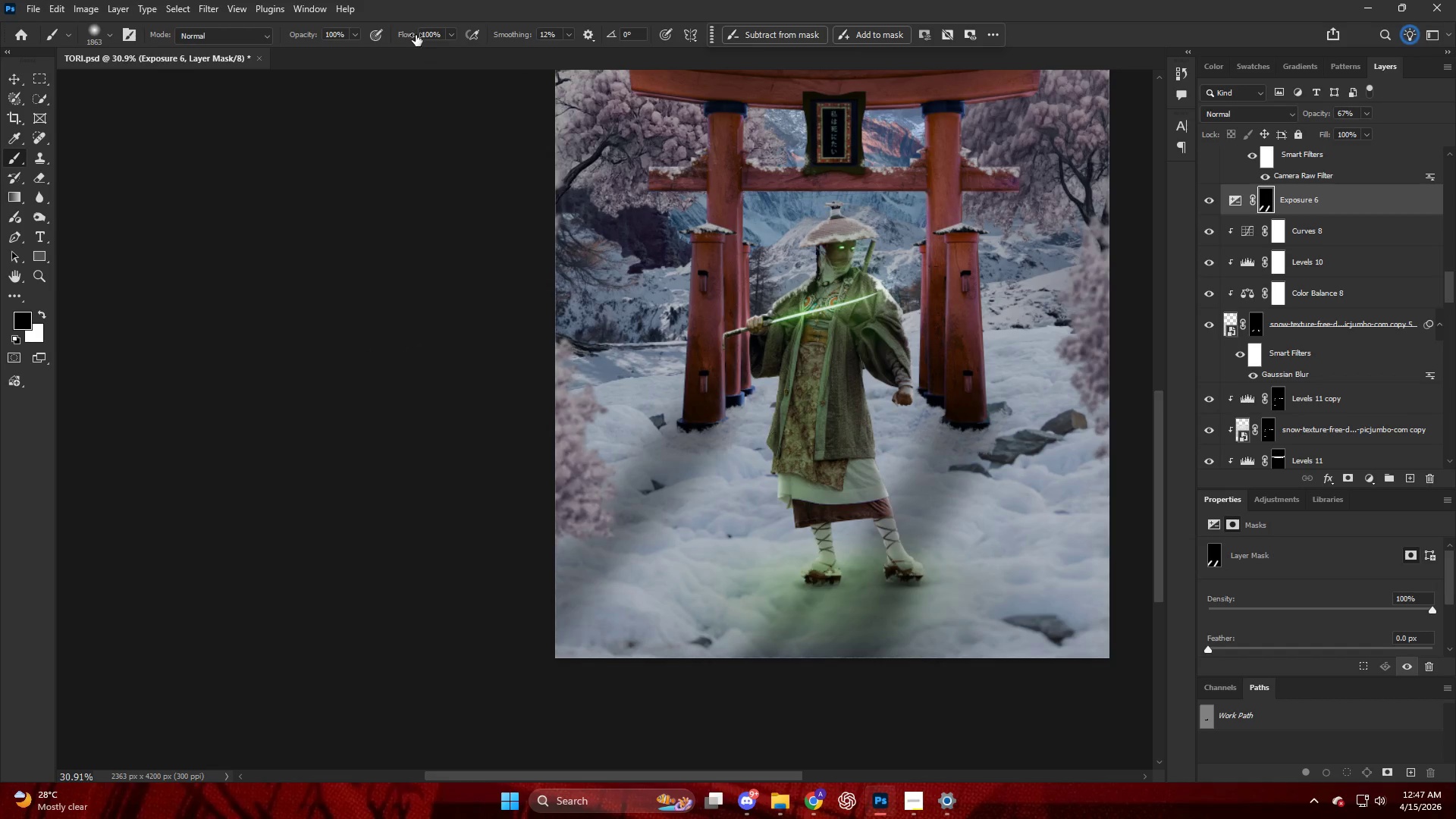 
left_click_drag(start_coordinate=[411, 32], to_coordinate=[25, 108])
 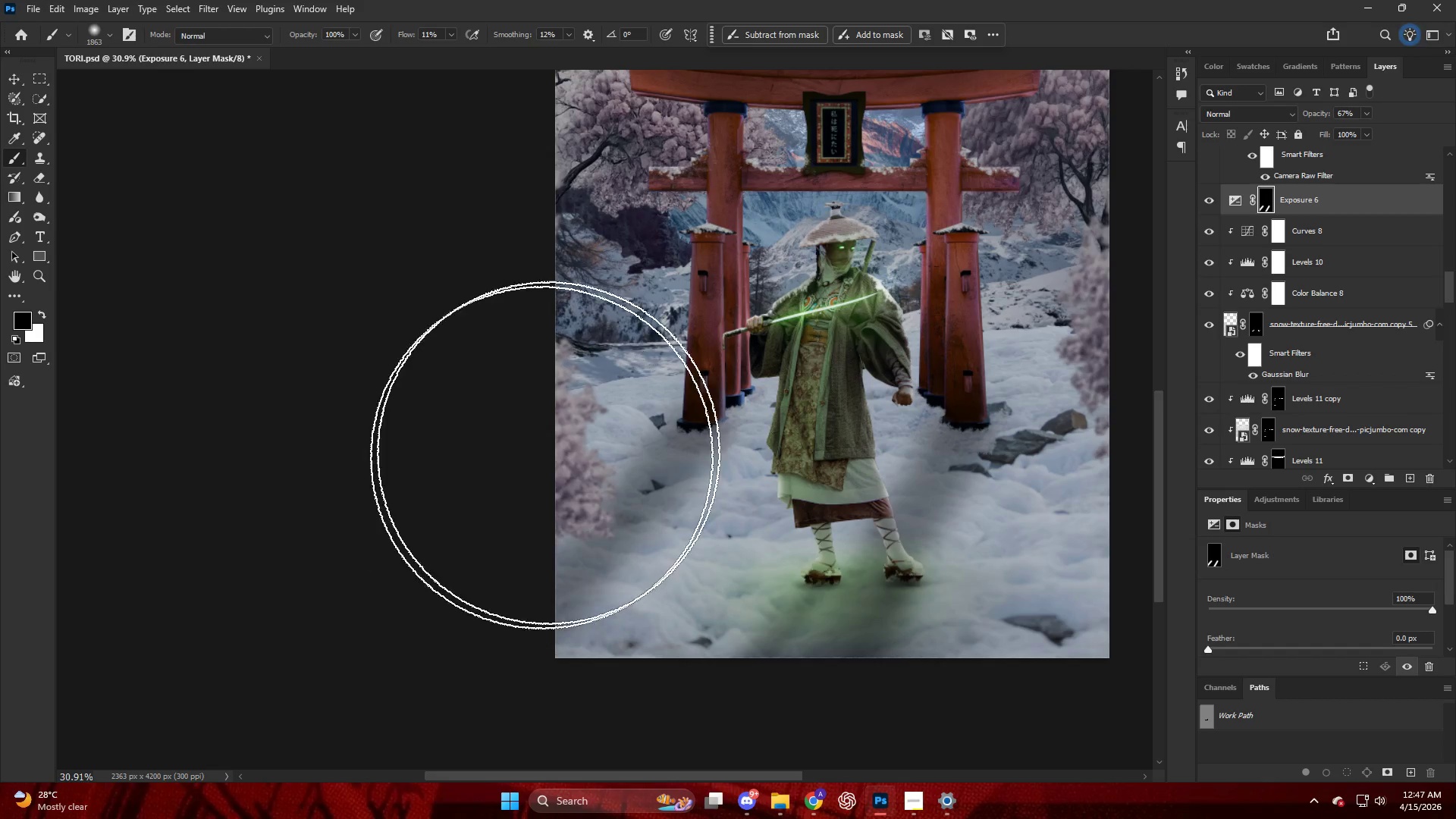 
left_click_drag(start_coordinate=[635, 429], to_coordinate=[268, 560])
 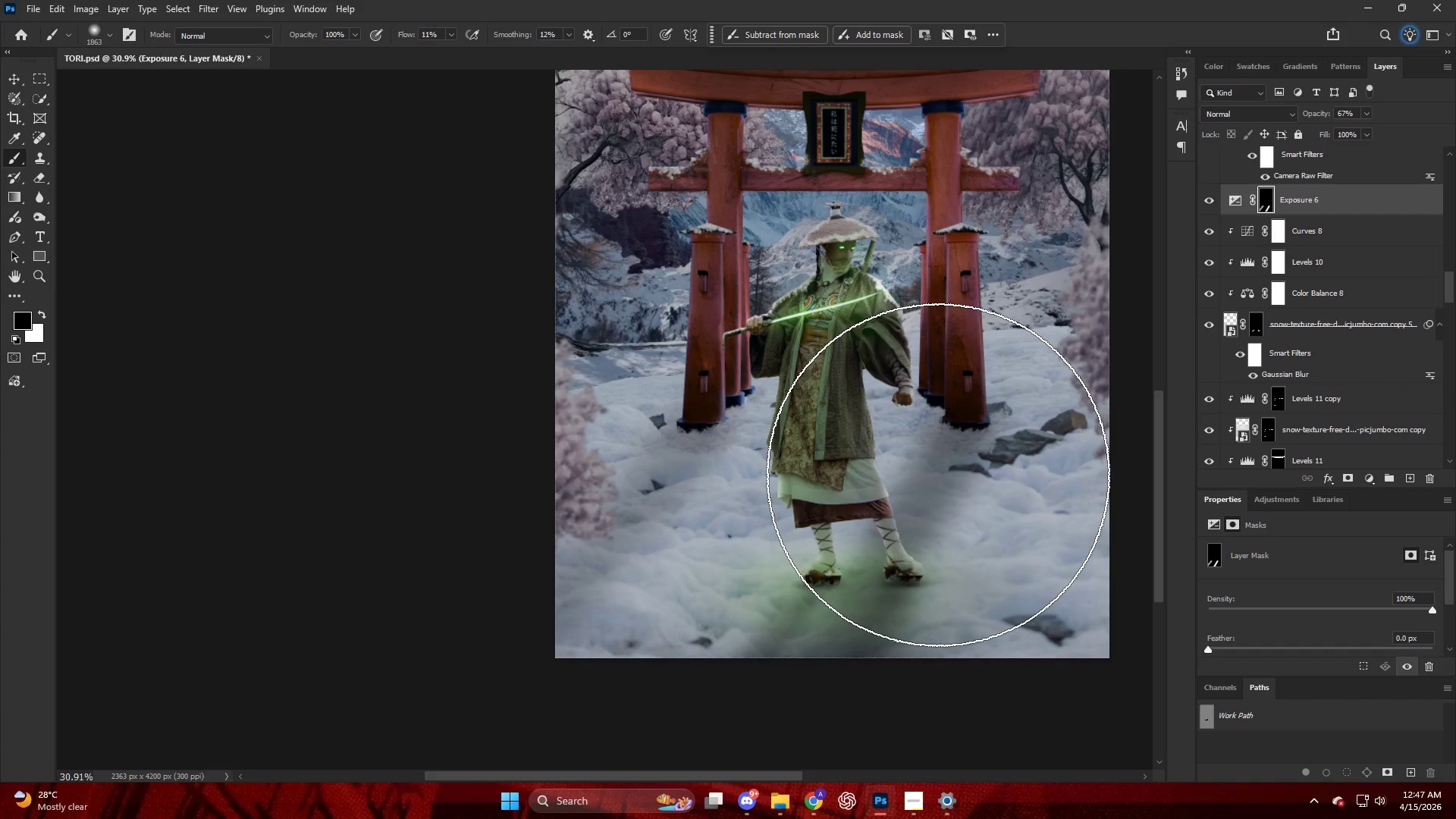 
left_click_drag(start_coordinate=[986, 468], to_coordinate=[962, 457])
 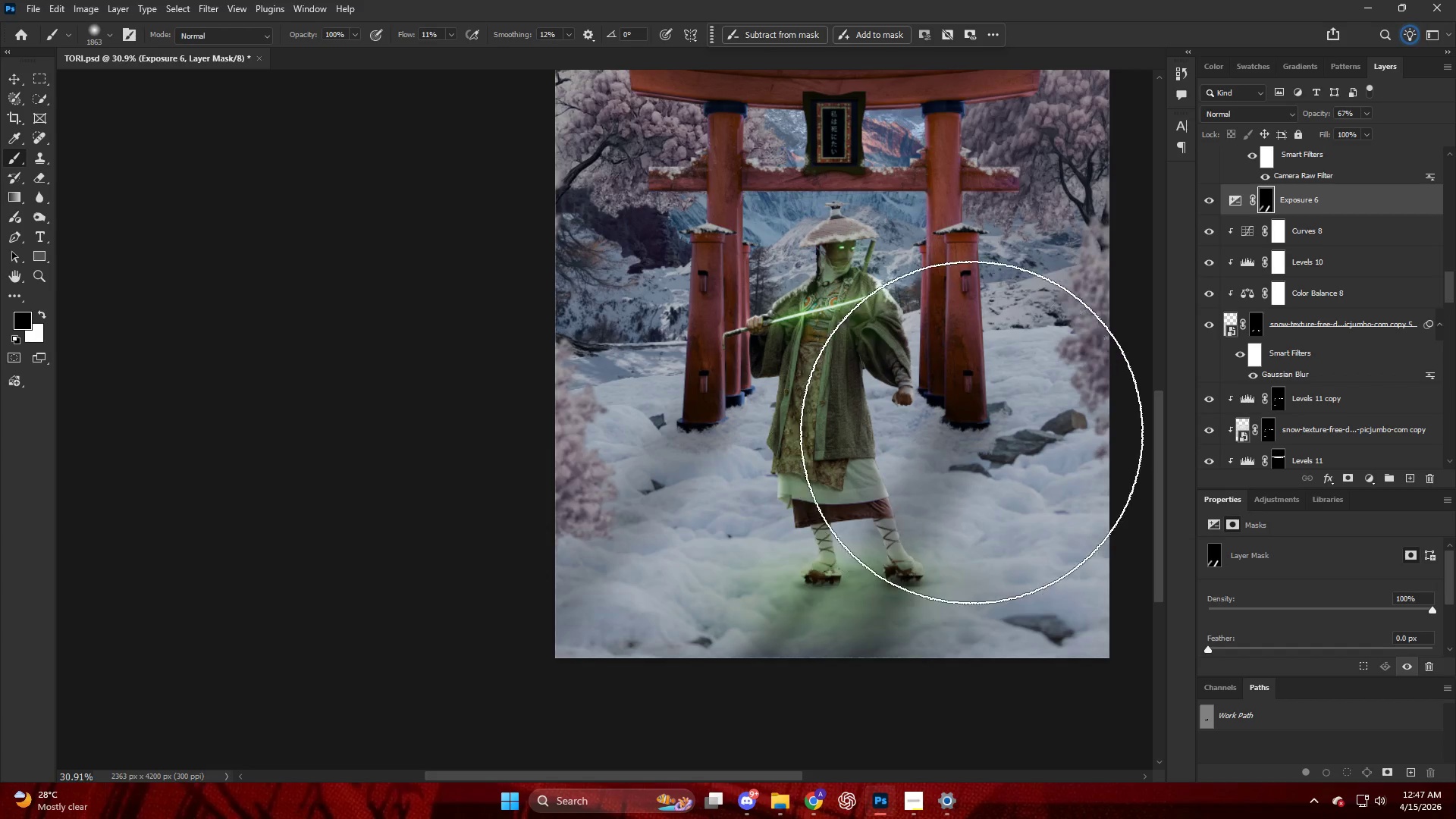 
hold_key(key=AltLeft, duration=0.34)
 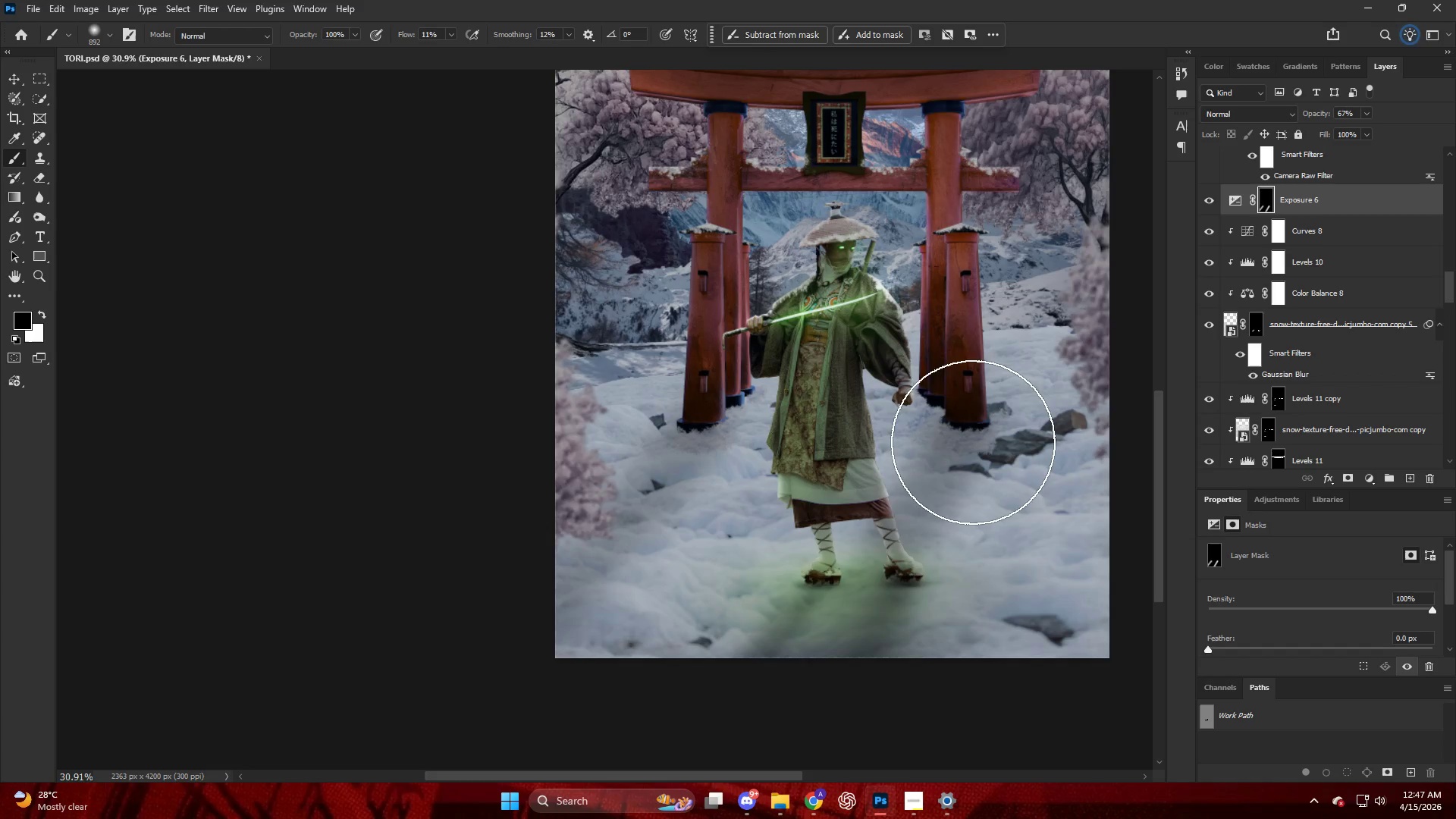 
key(Alt+AltLeft)
 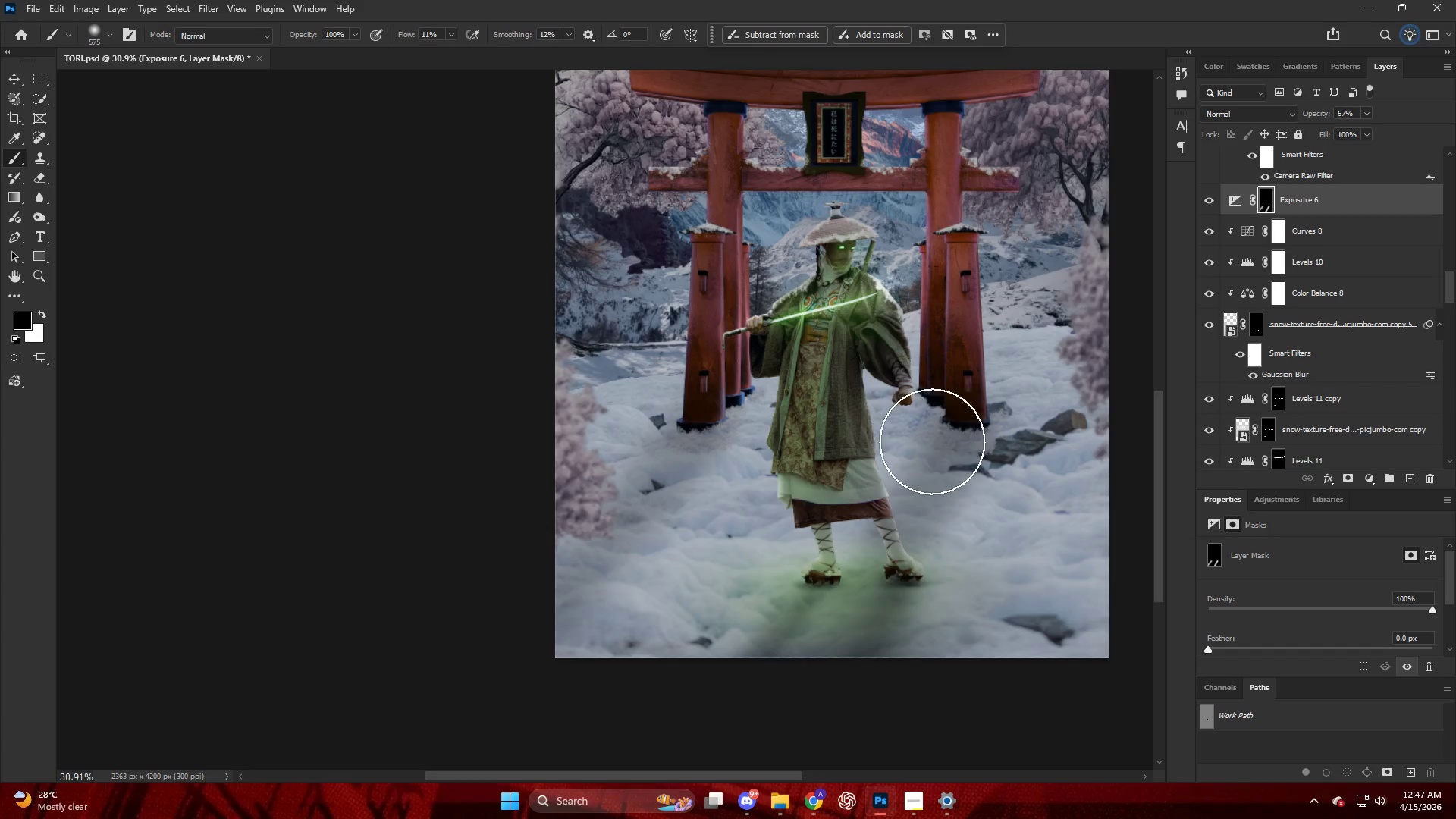 
key(X)
 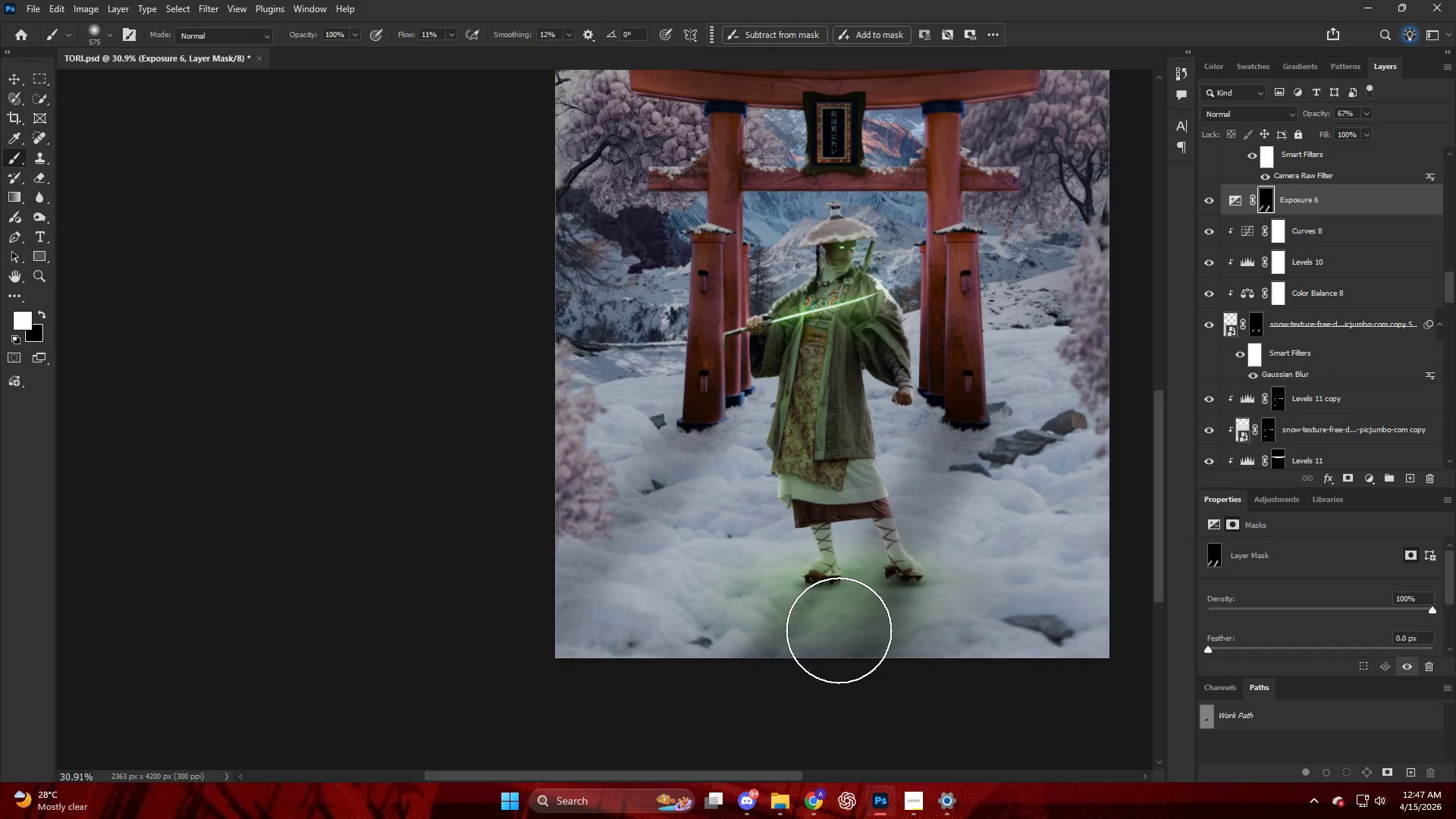 
hold_key(key=ShiftLeft, duration=0.64)
left_click([852, 642])
 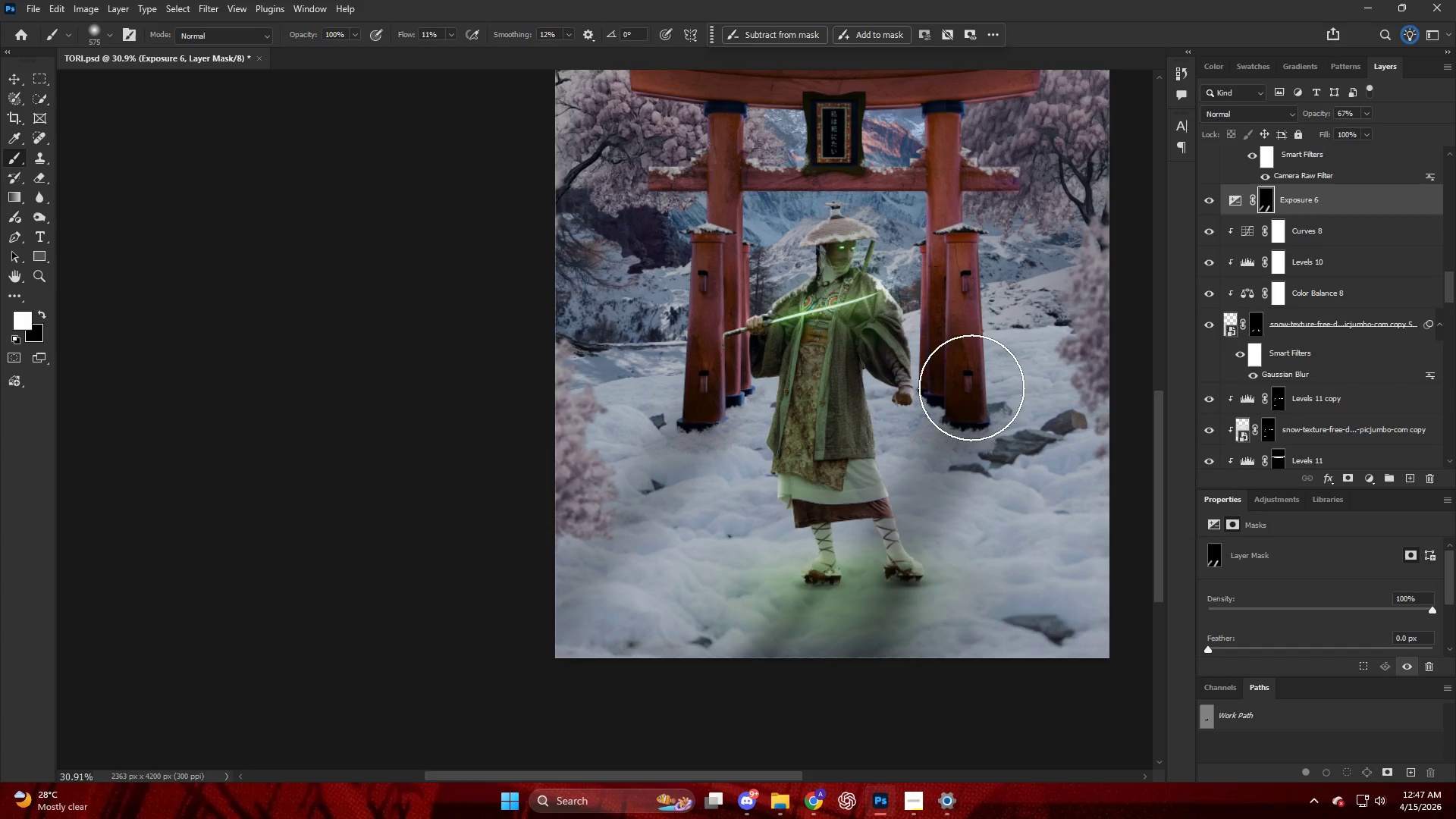 
left_click_drag(start_coordinate=[969, 413], to_coordinate=[949, 500])
 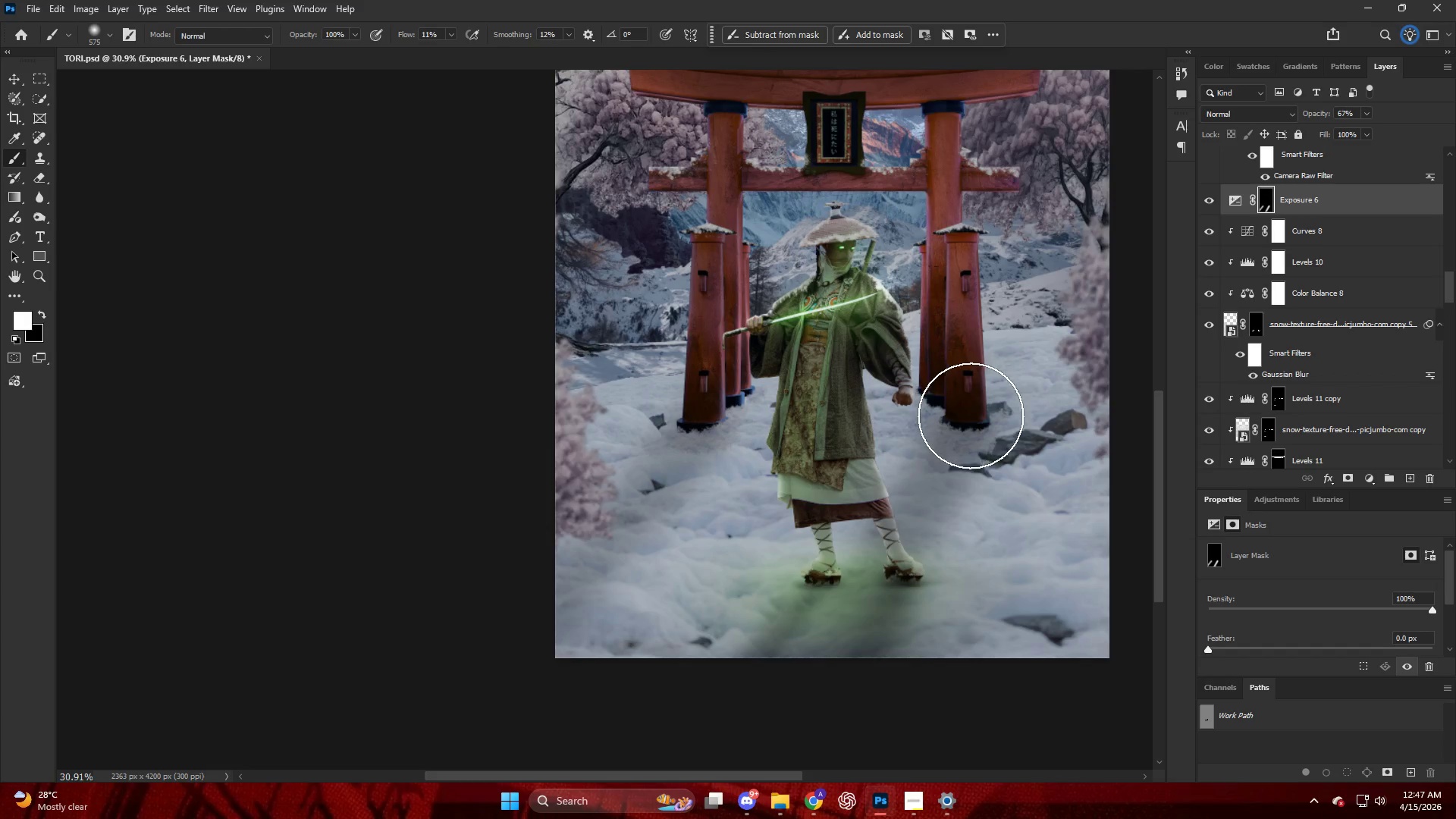 
key(Alt+AltLeft)
 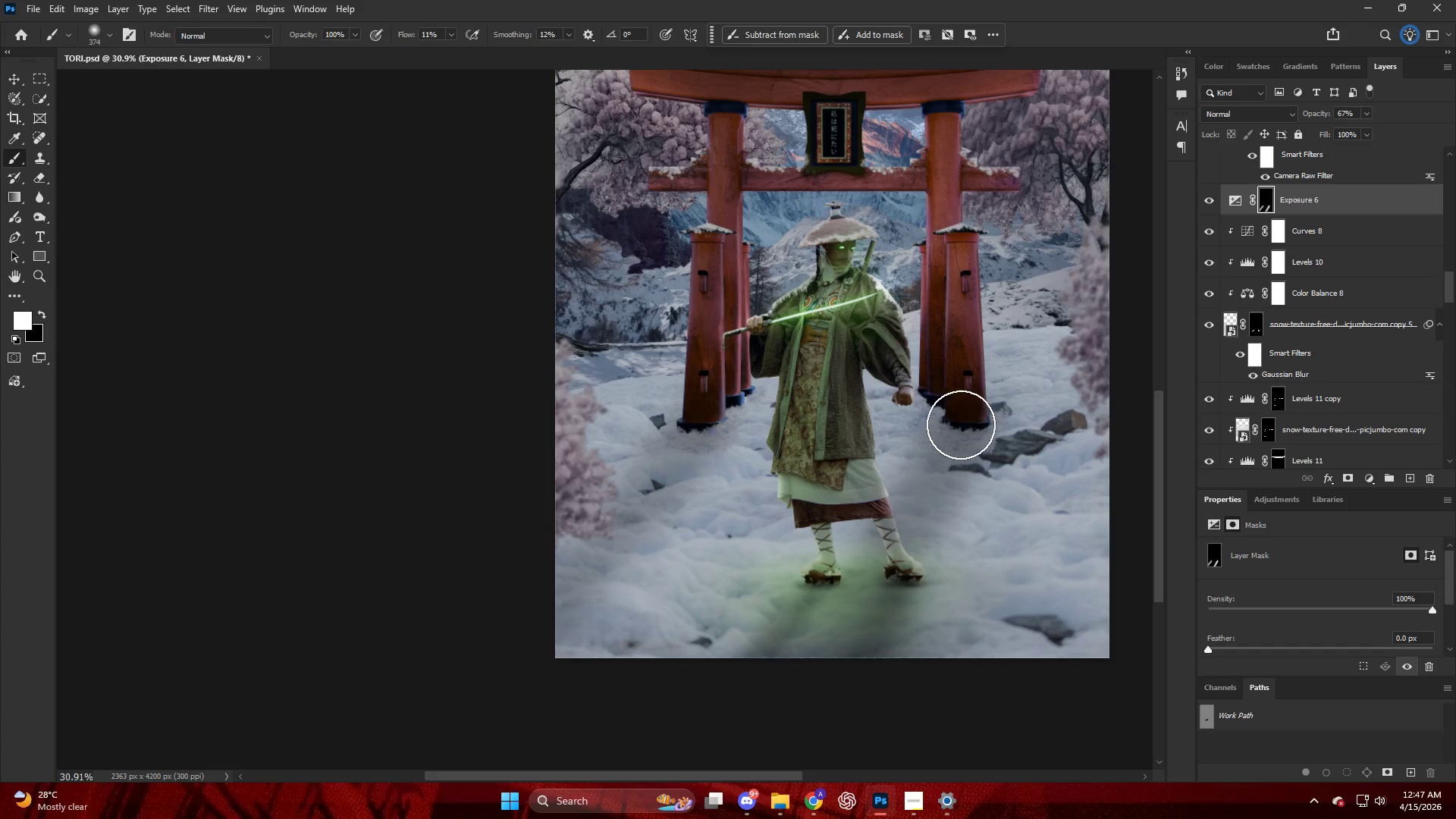 
left_click_drag(start_coordinate=[962, 438], to_coordinate=[894, 568])
 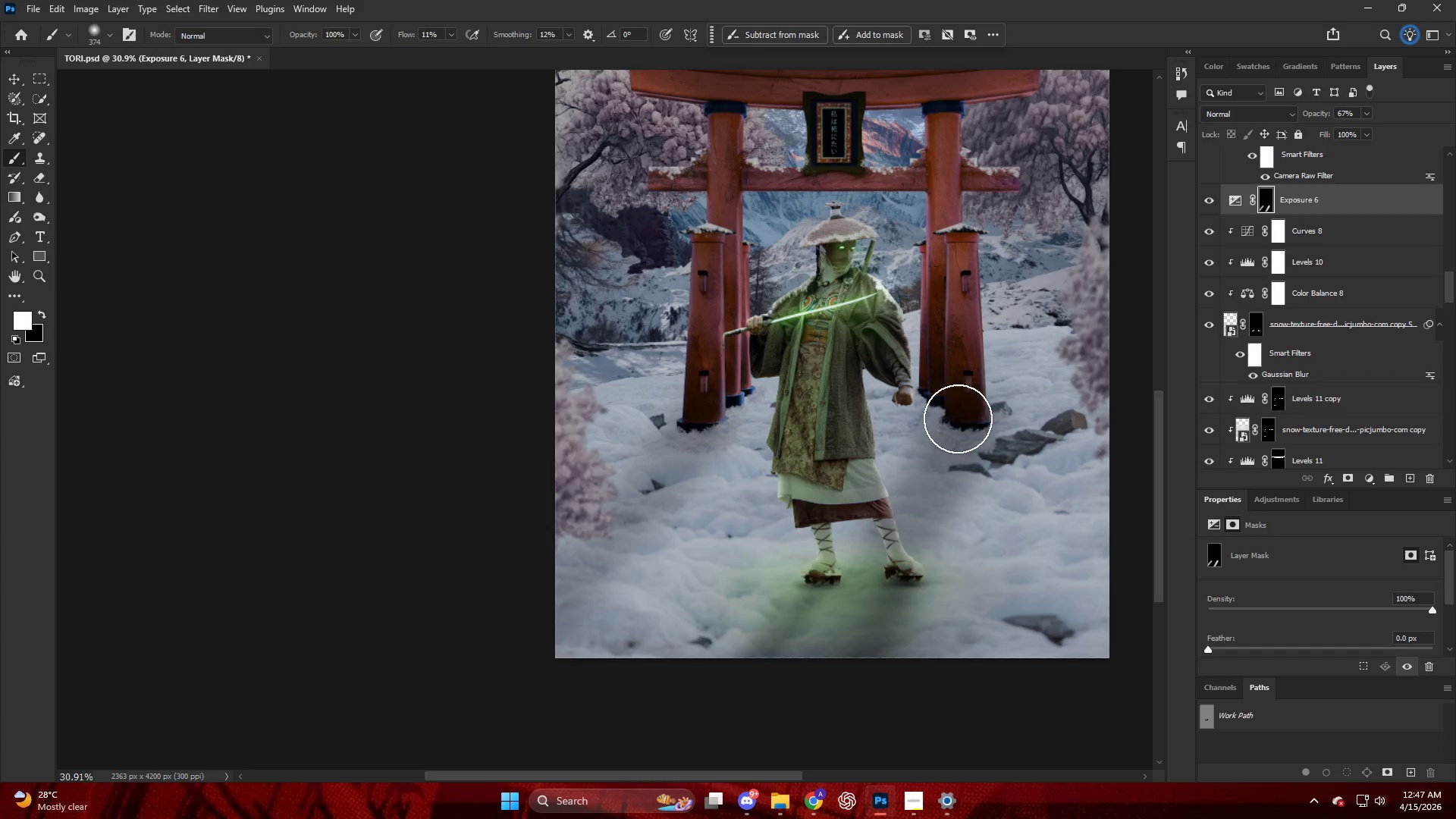 
left_click_drag(start_coordinate=[958, 430], to_coordinate=[858, 582])
 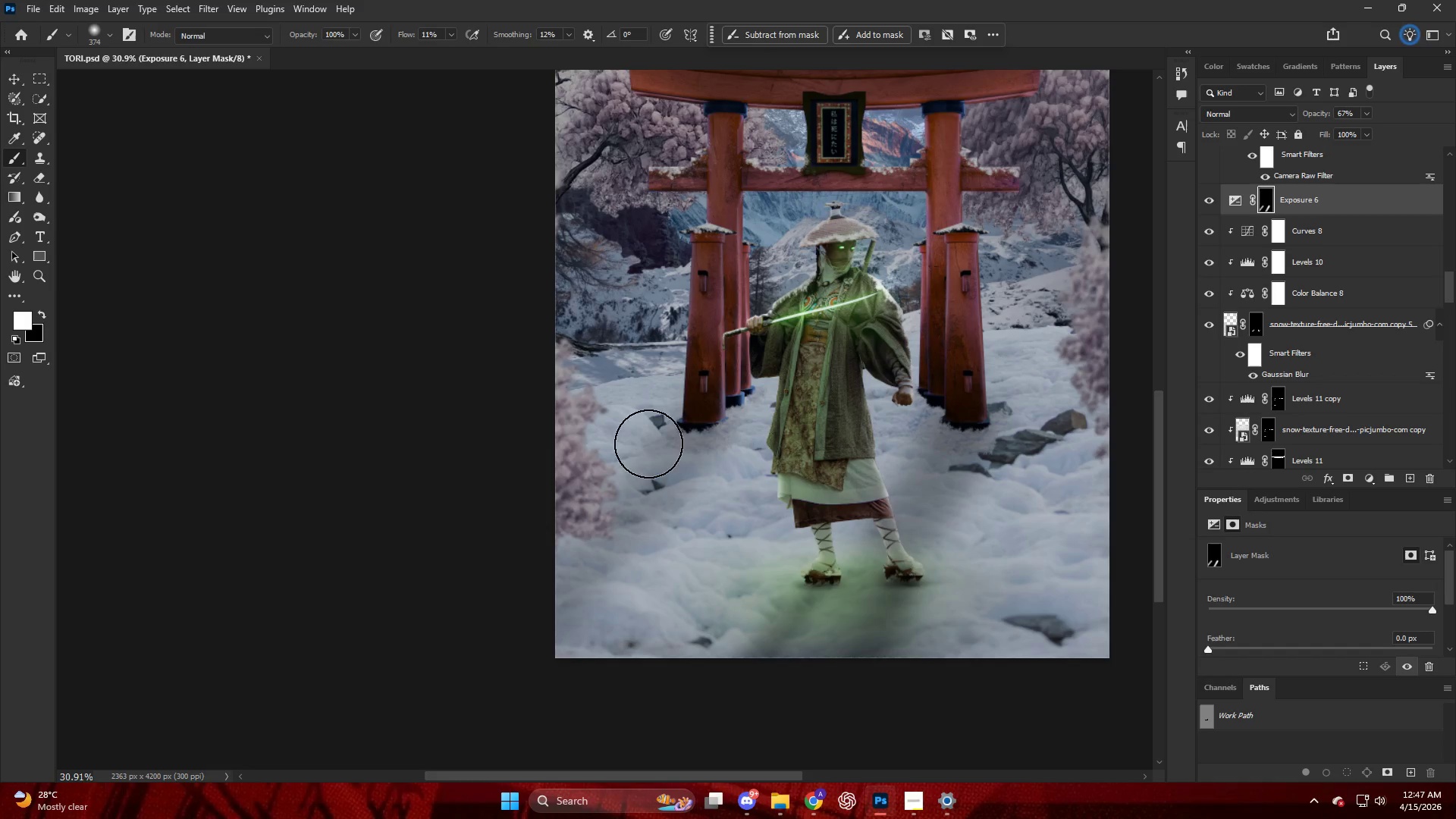 
left_click_drag(start_coordinate=[681, 455], to_coordinate=[693, 372])
 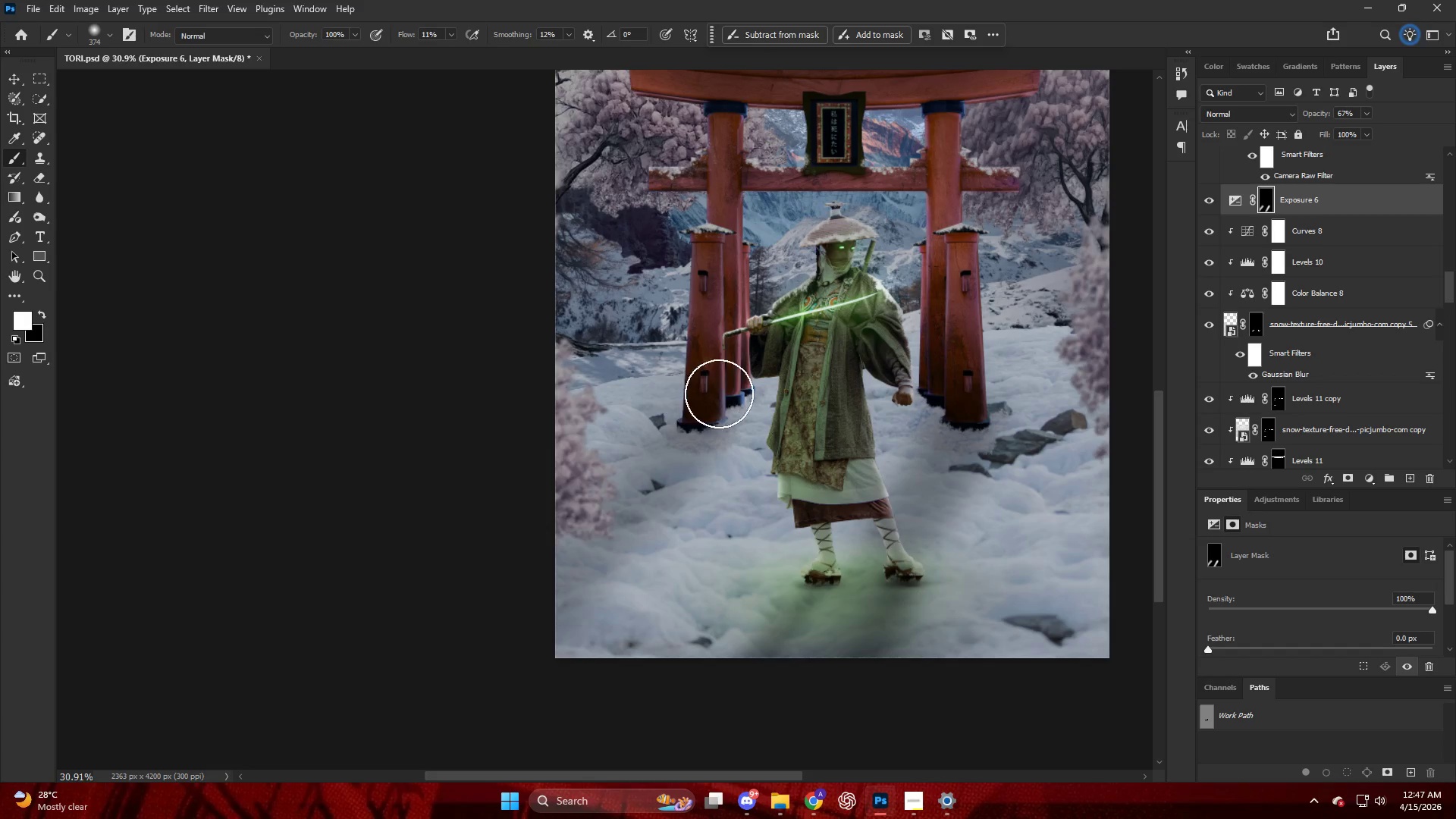 
key(Control+ControlLeft)
 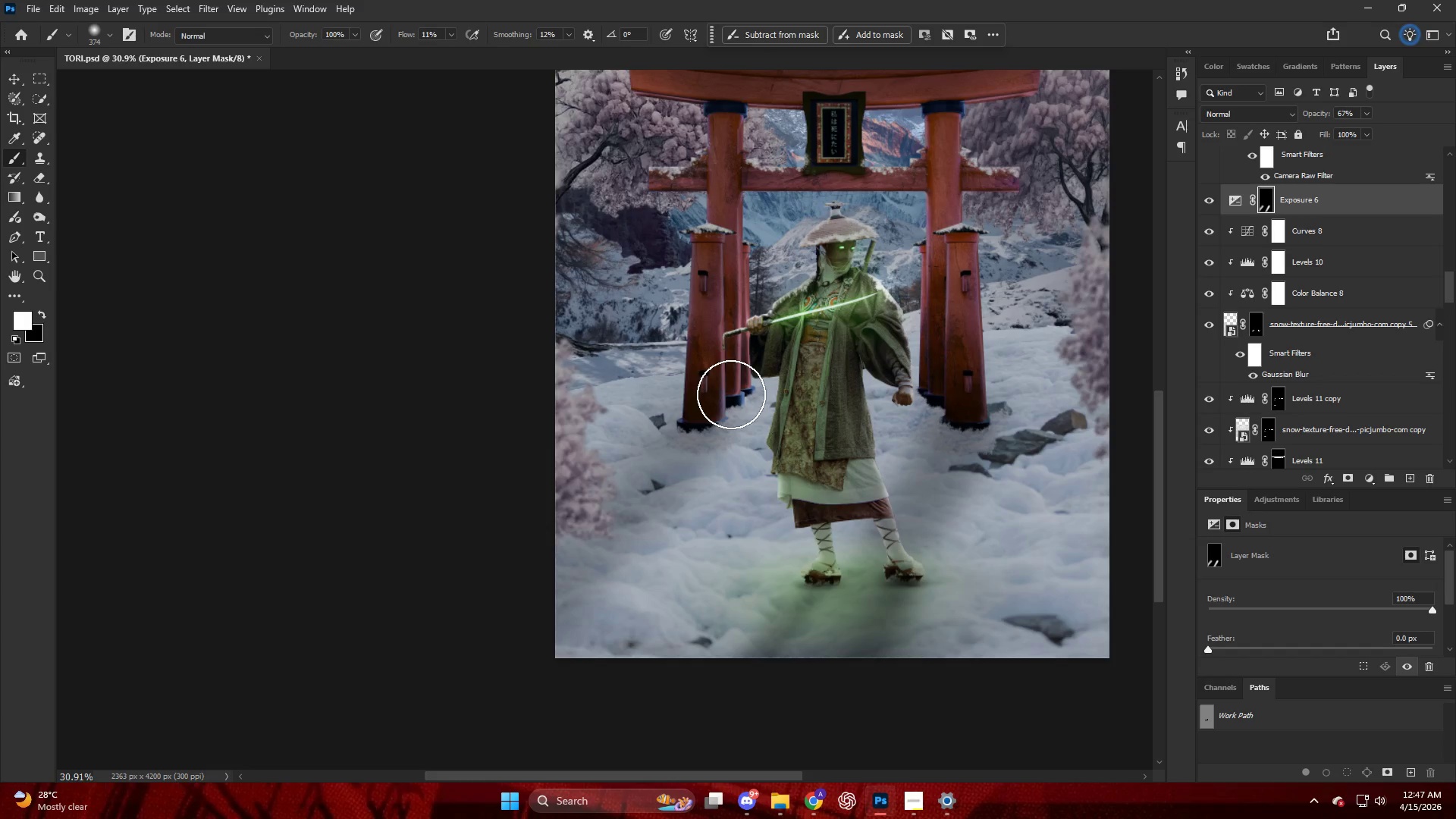 
key(Control+Z)
 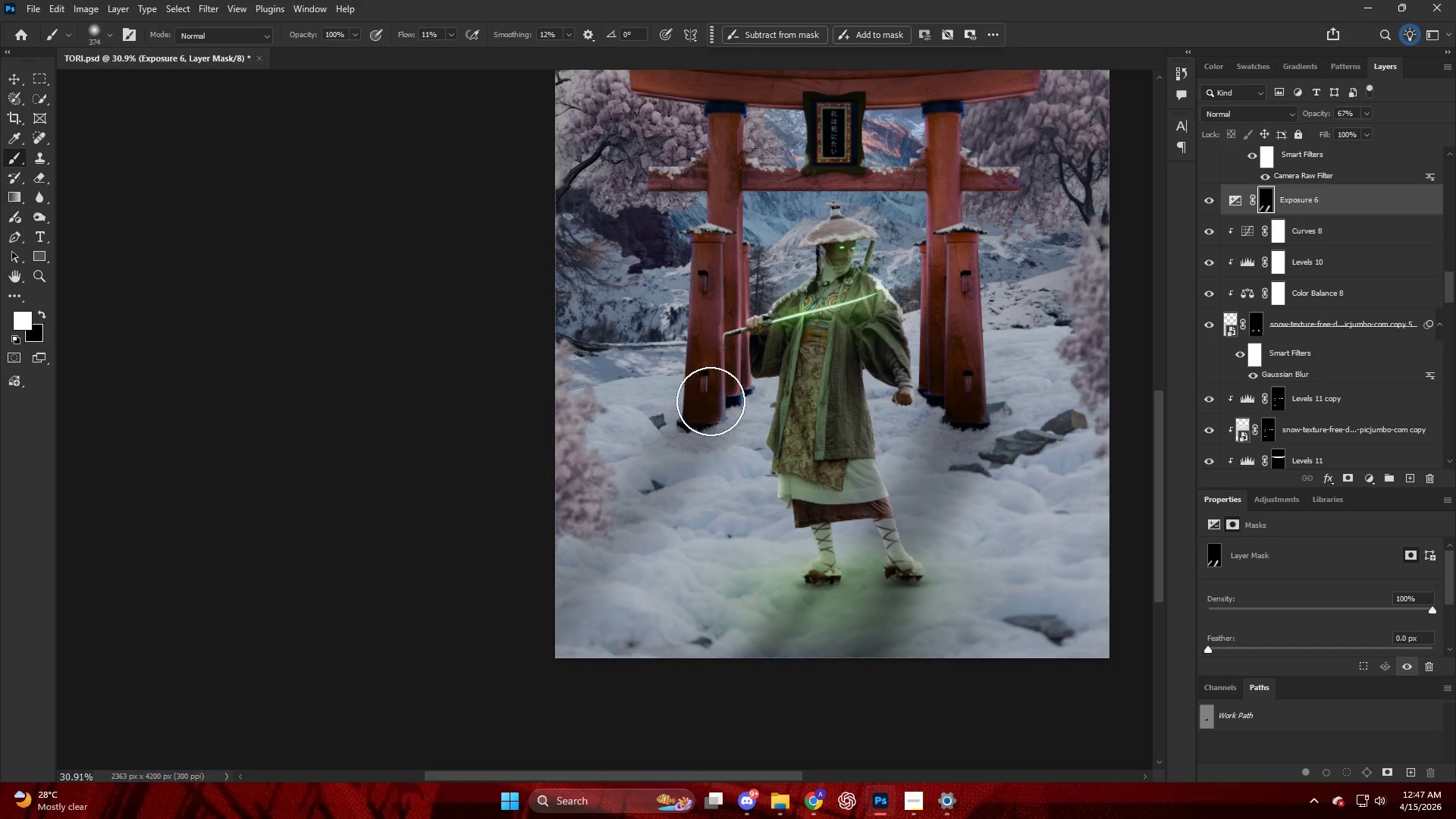 
left_click_drag(start_coordinate=[708, 410], to_coordinate=[553, 554])
 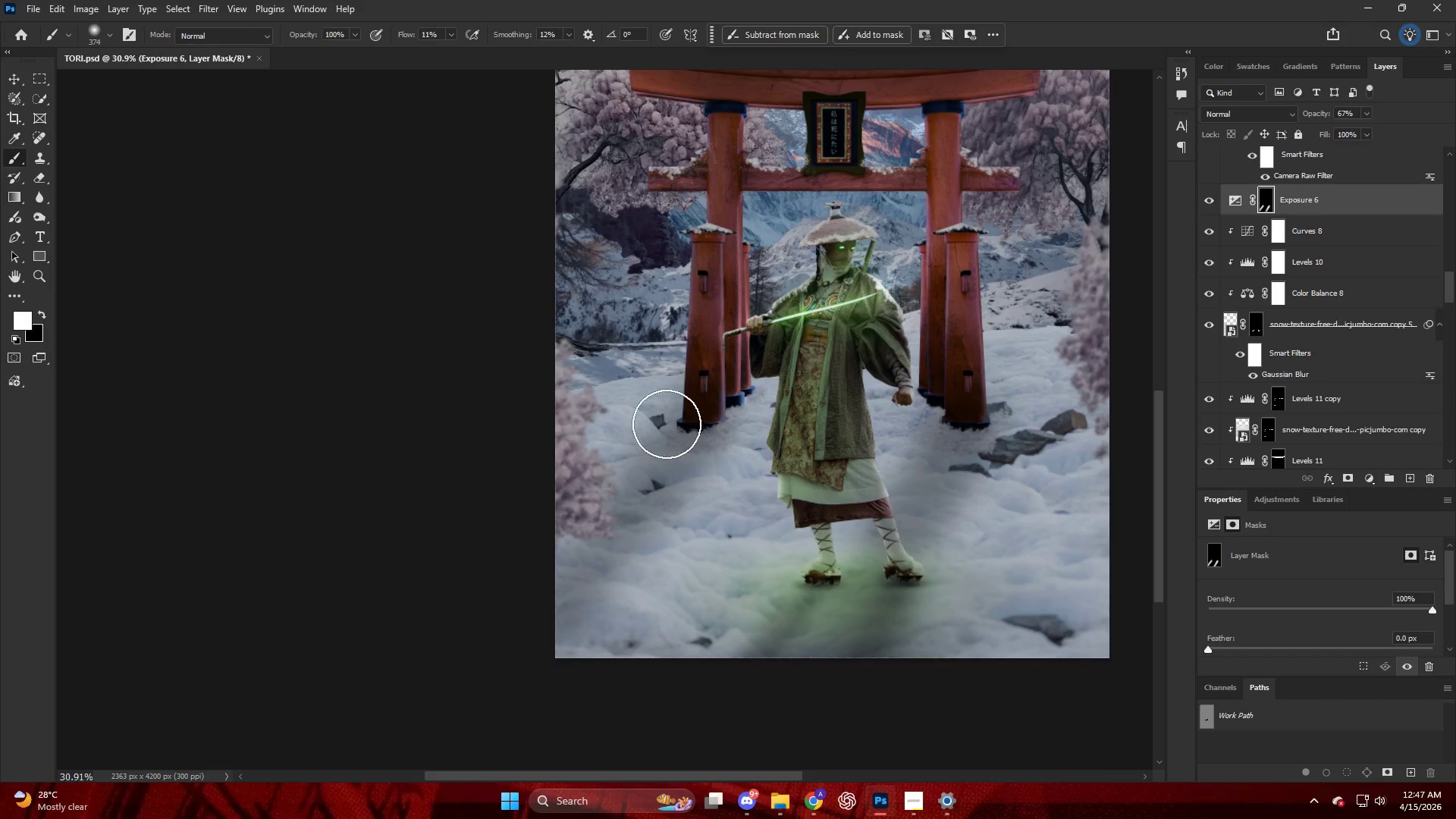 
key(X)
 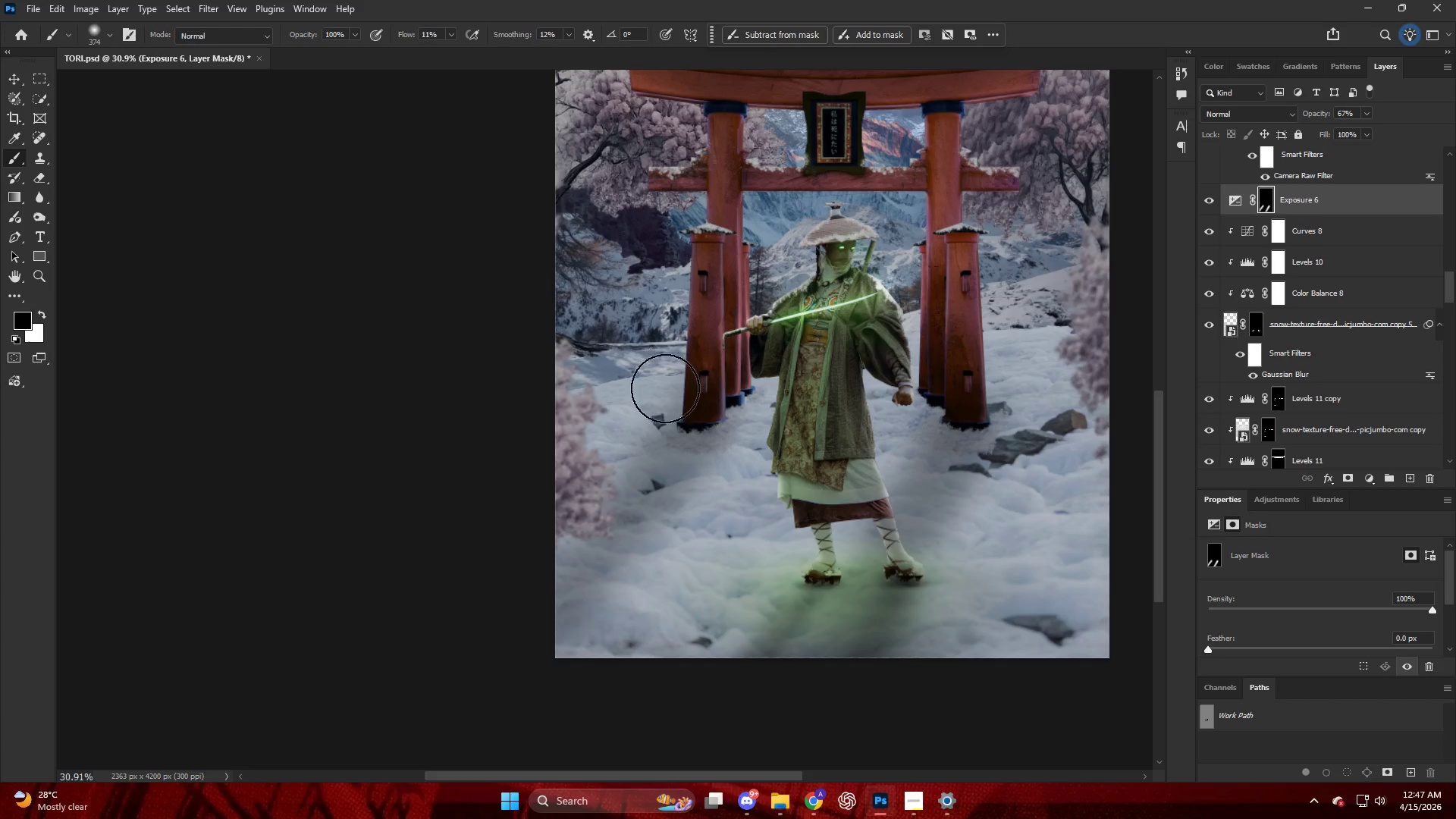 
left_click_drag(start_coordinate=[664, 394], to_coordinate=[490, 566])
 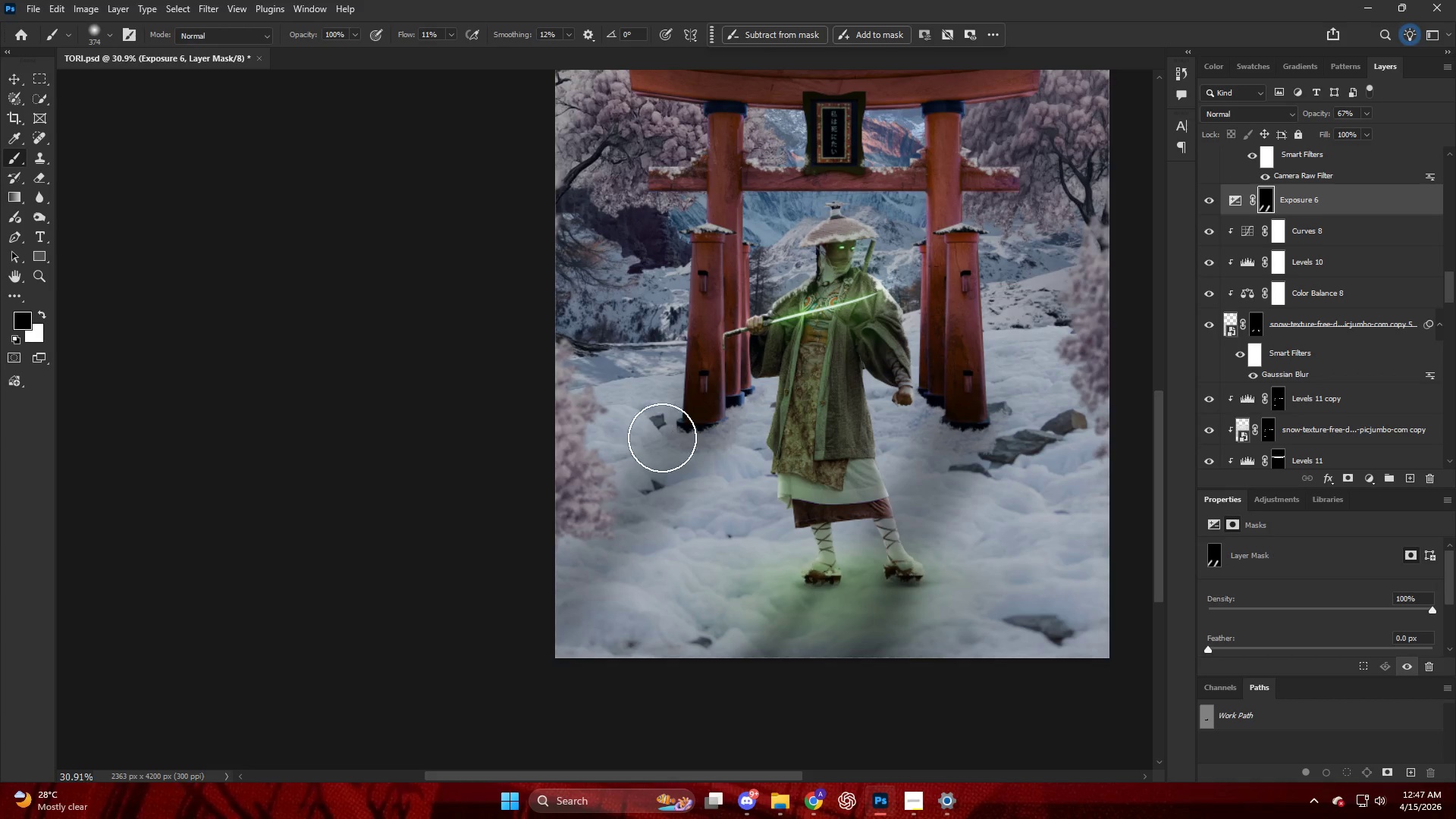 
key(Alt+AltLeft)
 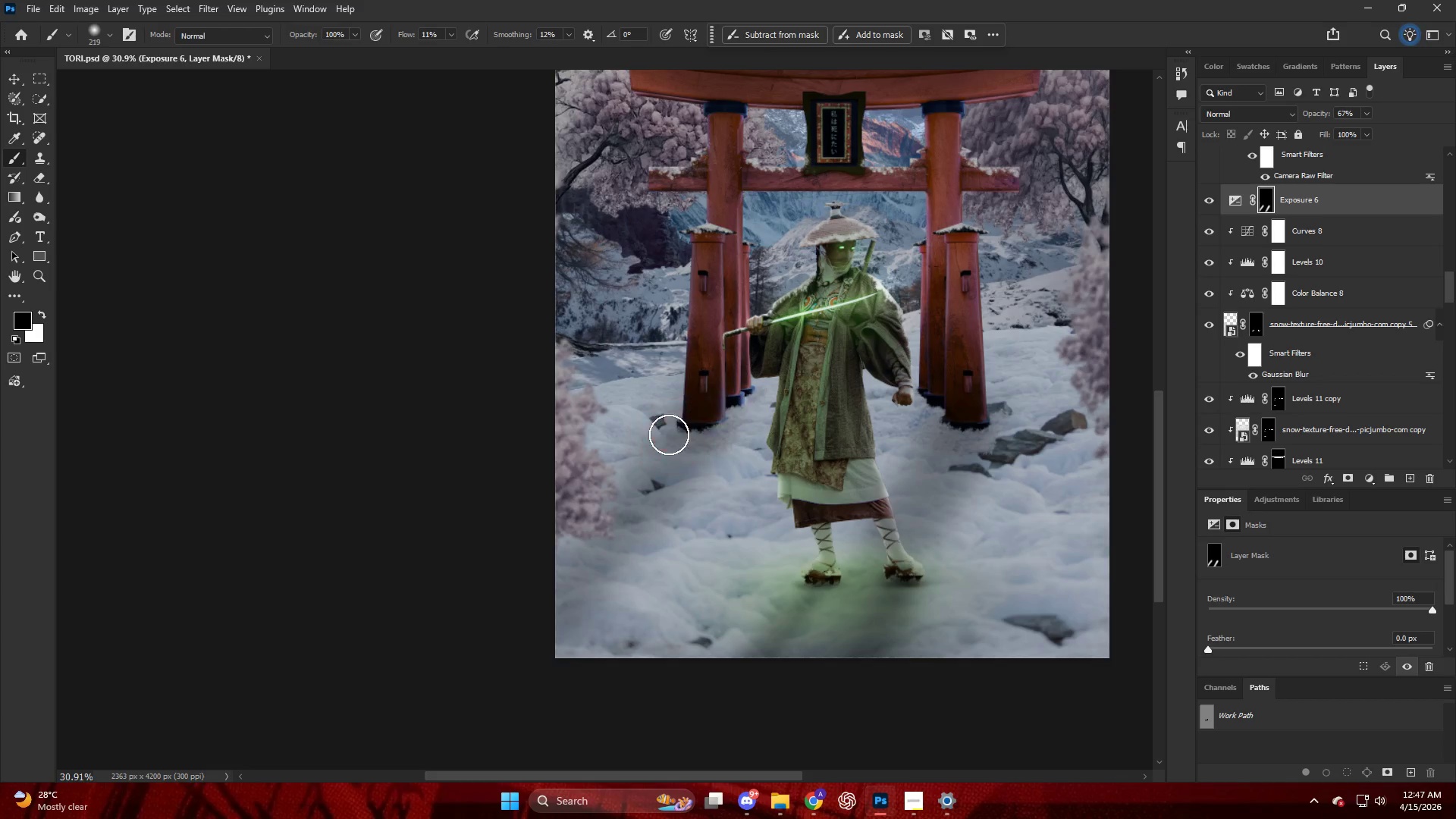 
key(X)
 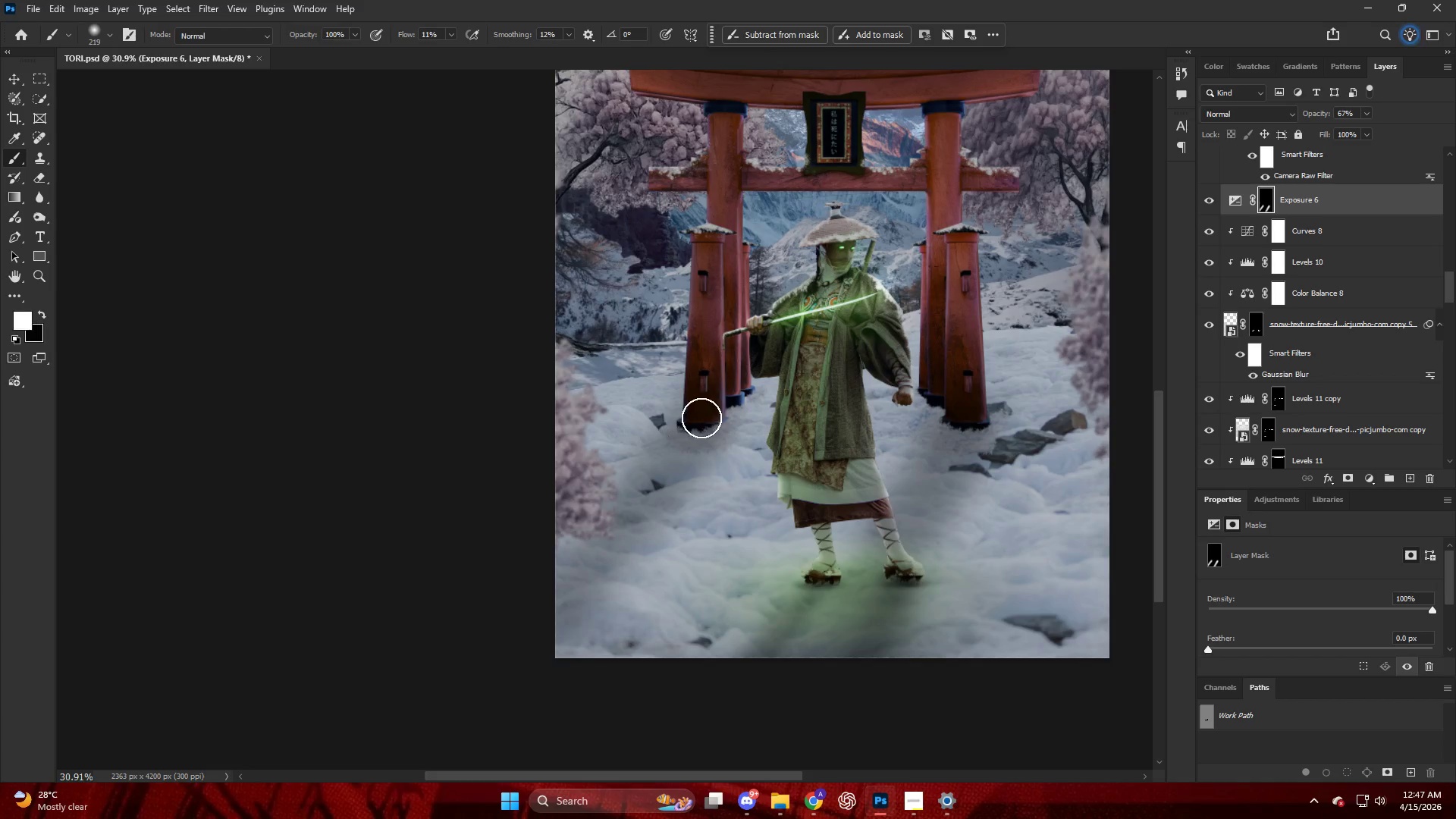 
left_click_drag(start_coordinate=[701, 431], to_coordinate=[516, 615])
 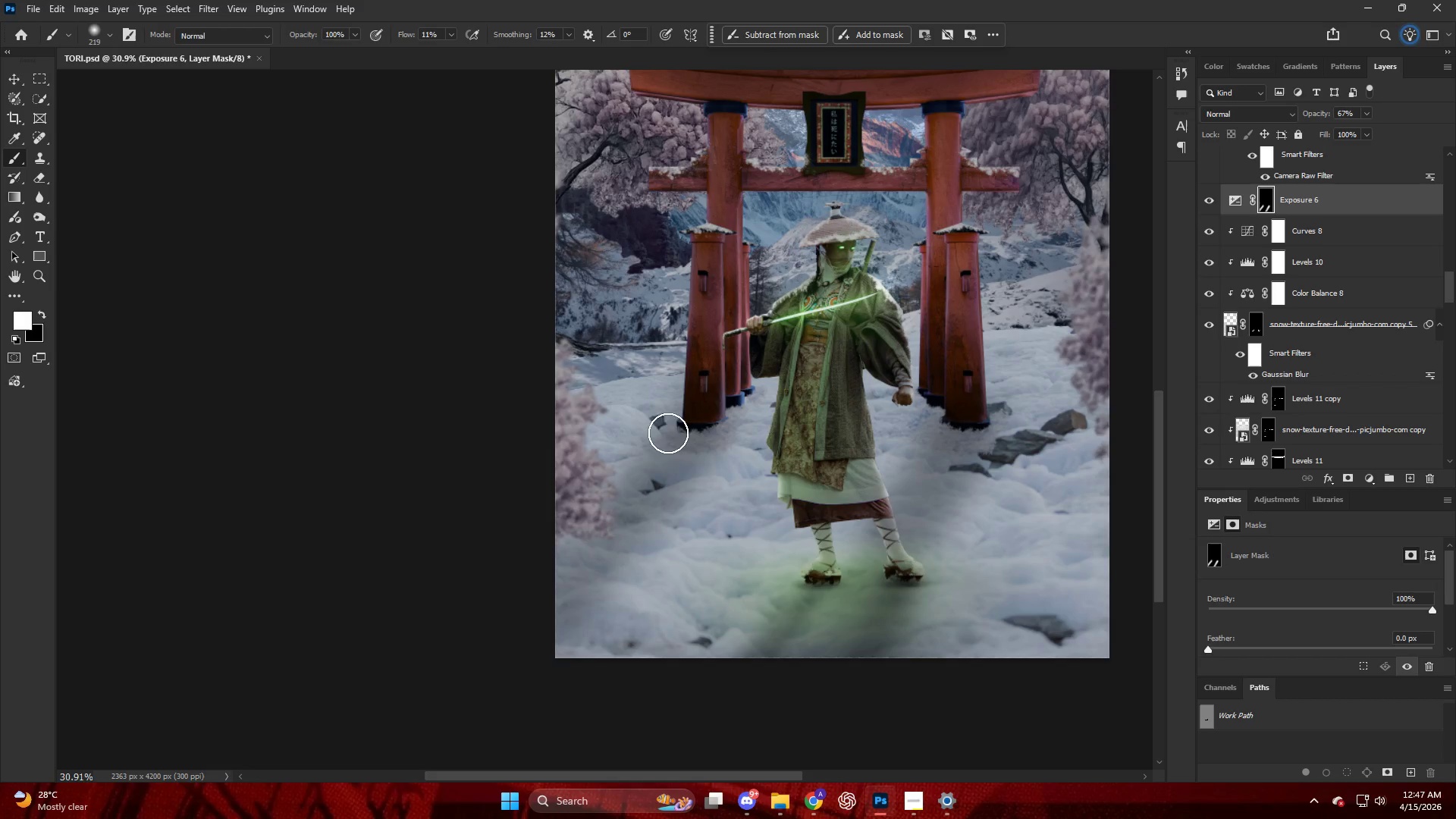 
left_click_drag(start_coordinate=[673, 441], to_coordinate=[547, 618])
 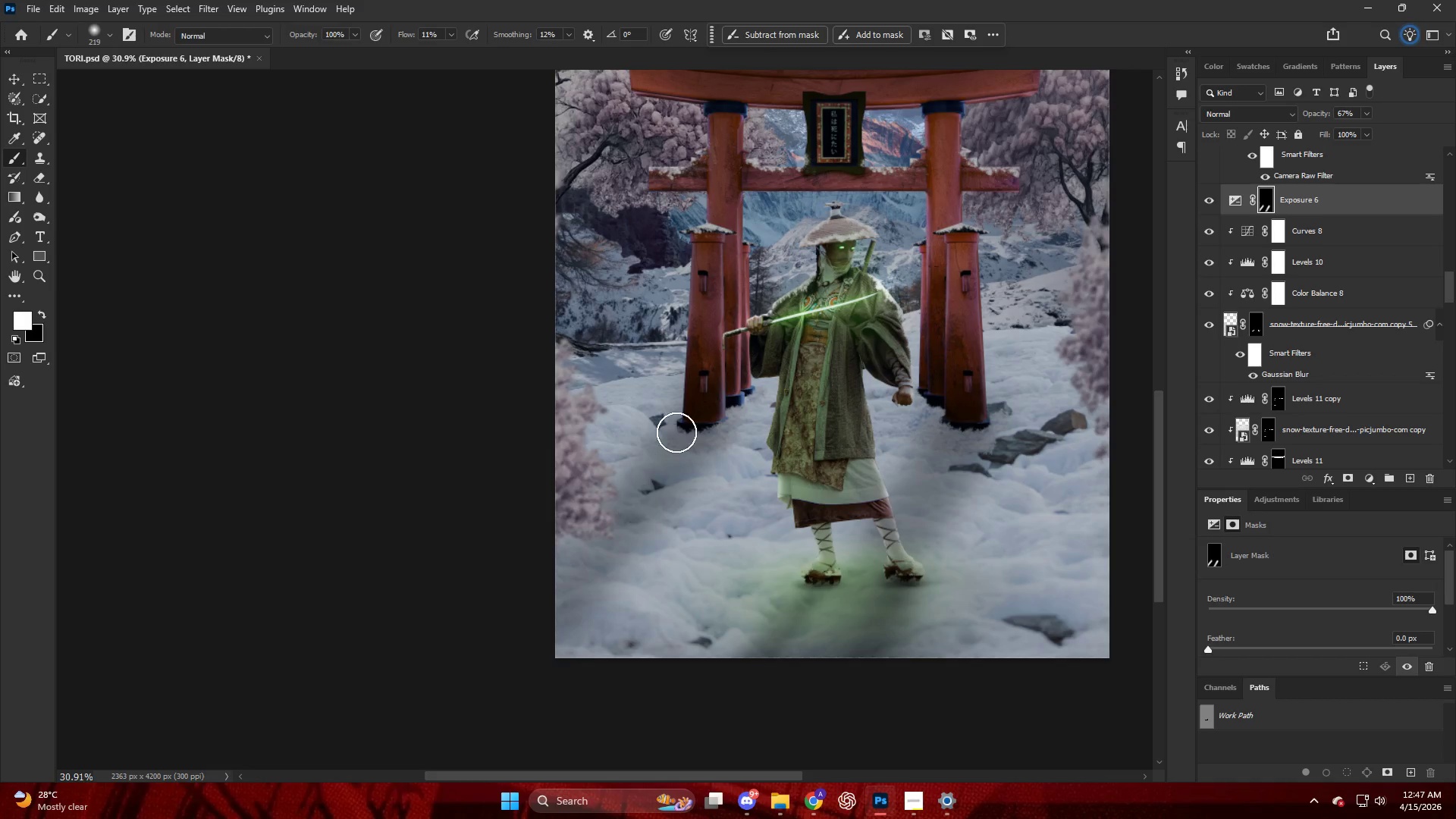 
left_click_drag(start_coordinate=[676, 435], to_coordinate=[463, 688])
 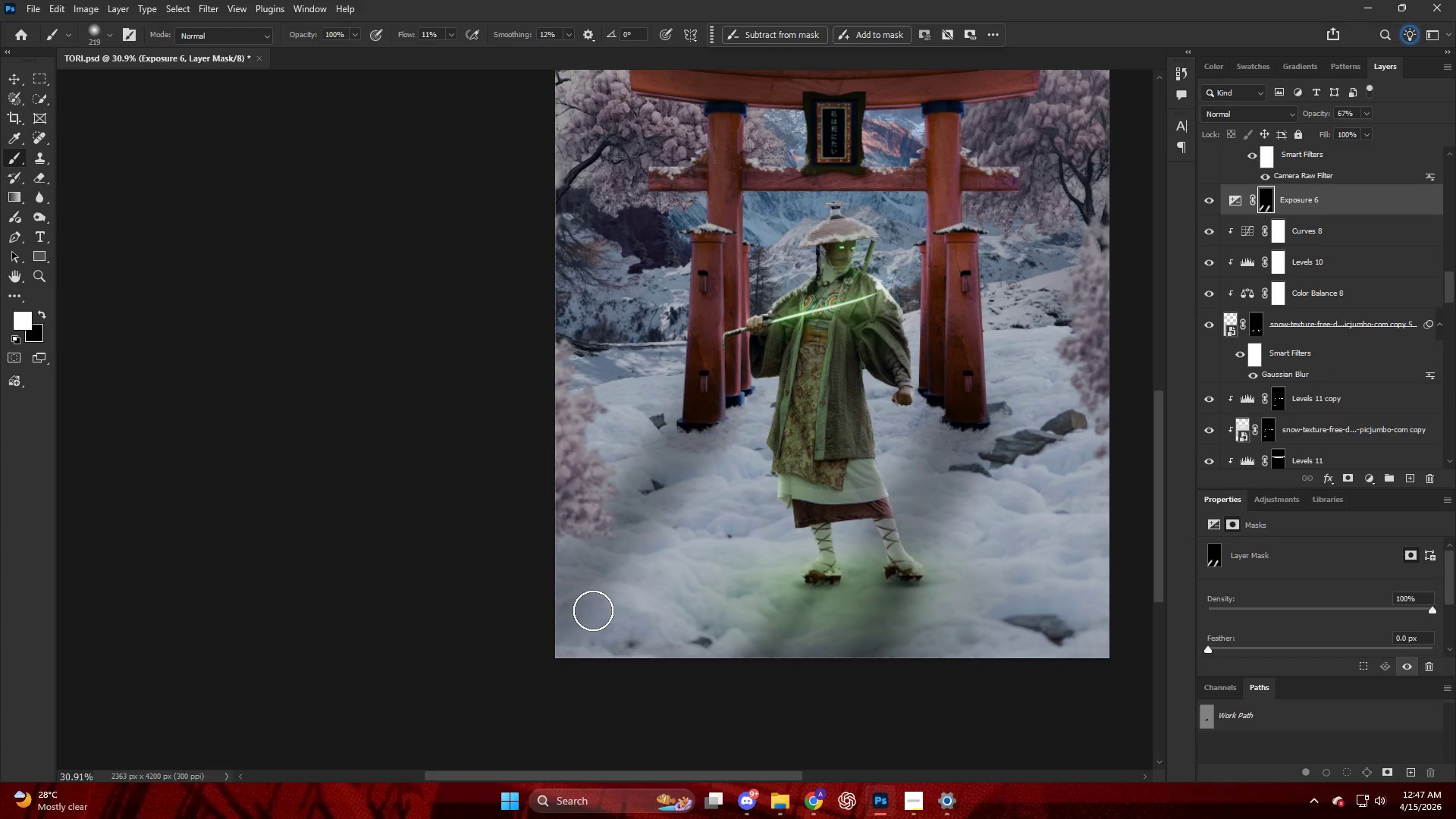 
hold_key(key=AltLeft, duration=0.34)
 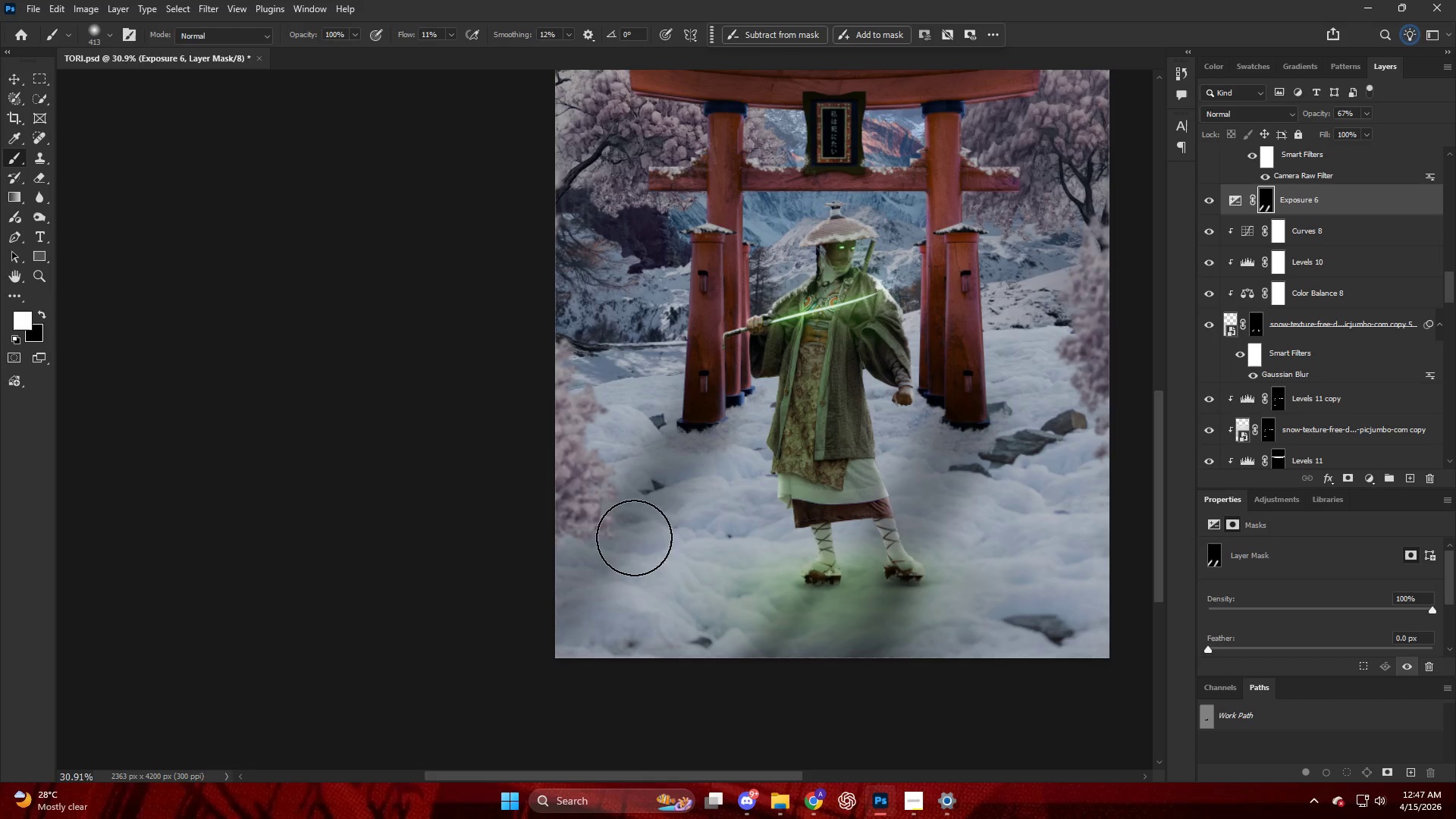 
left_click_drag(start_coordinate=[651, 528], to_coordinate=[820, 331])
 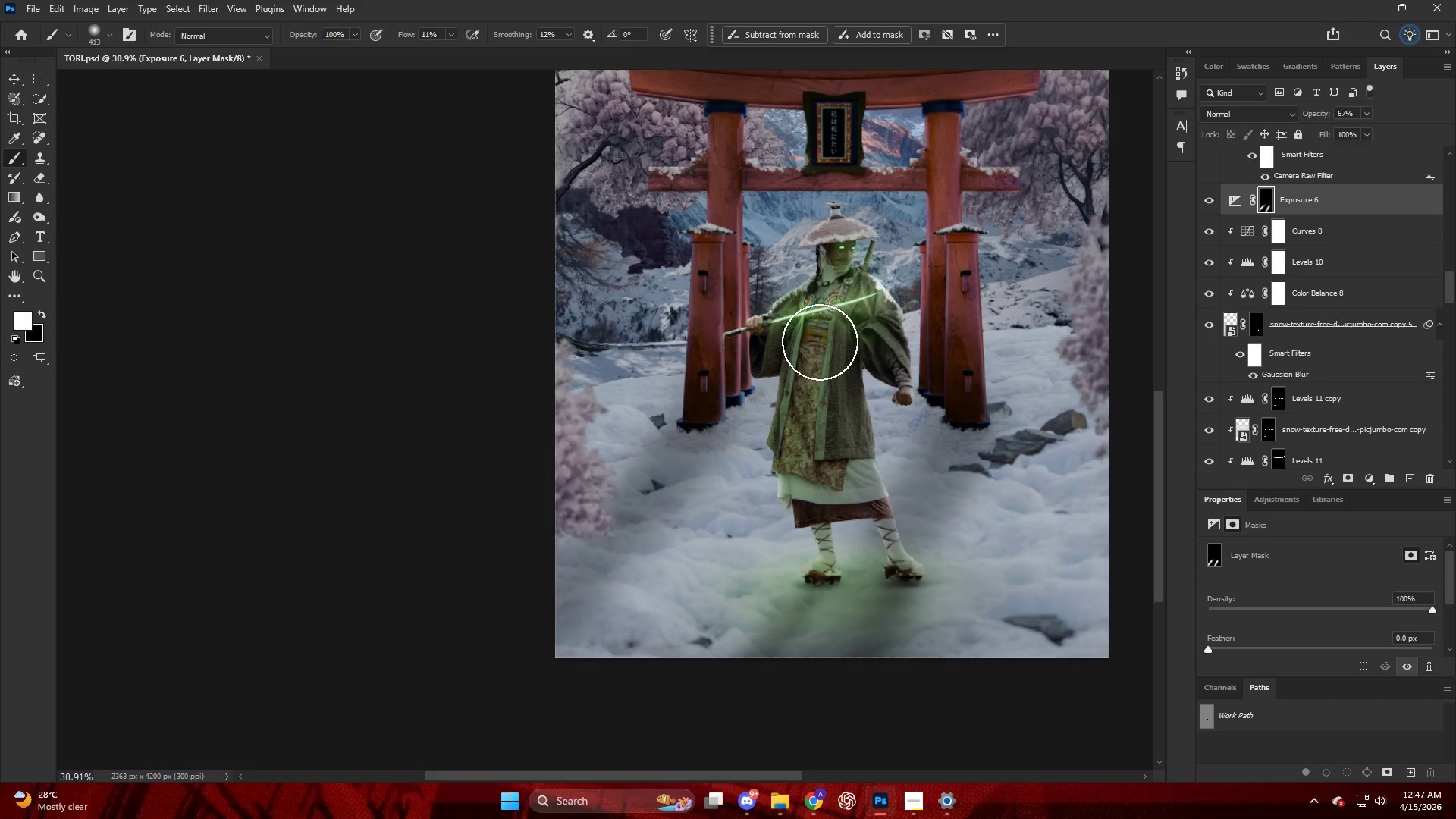 
key(Alt+AltLeft)
 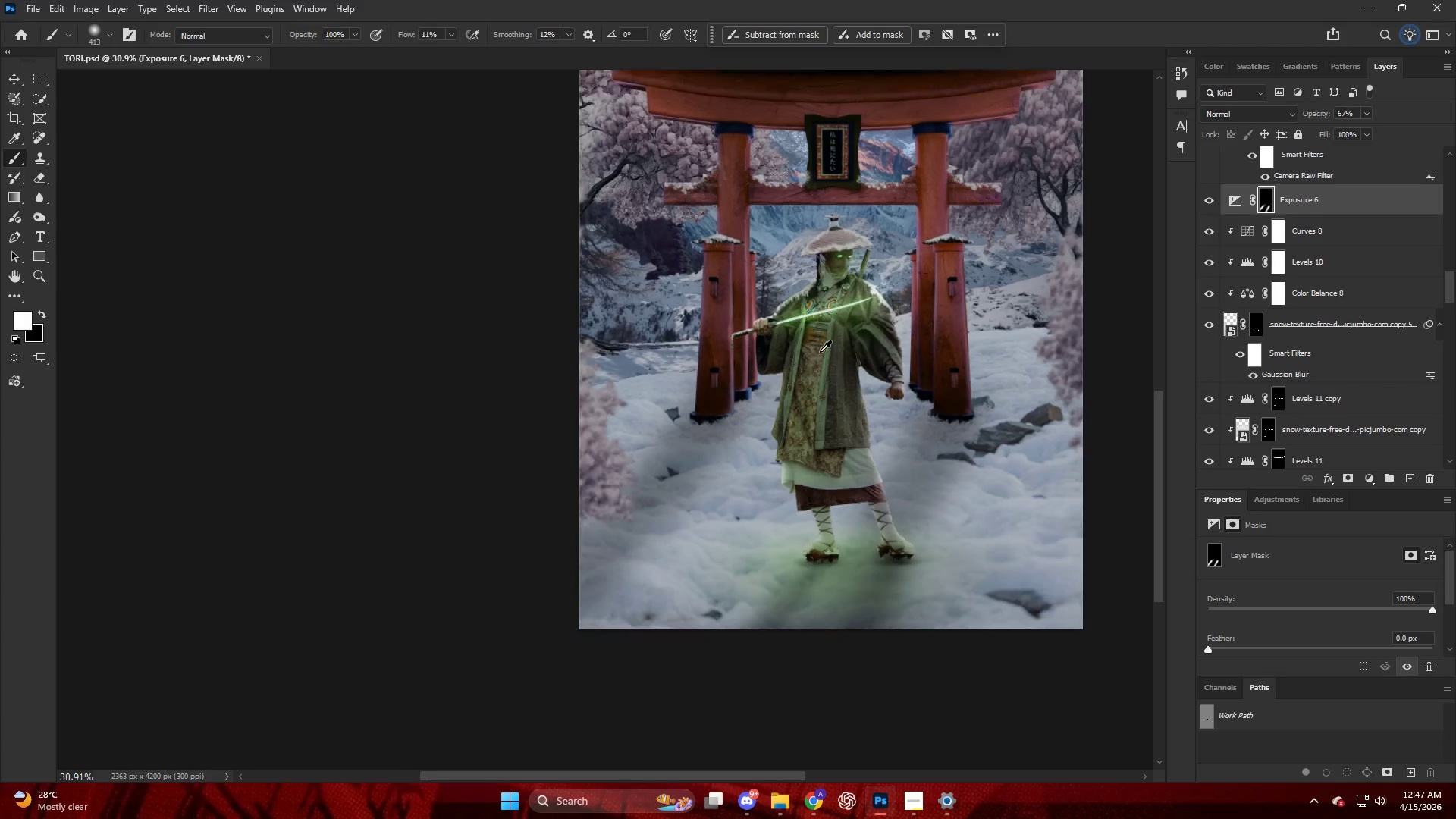 
key(Alt+AltLeft)
 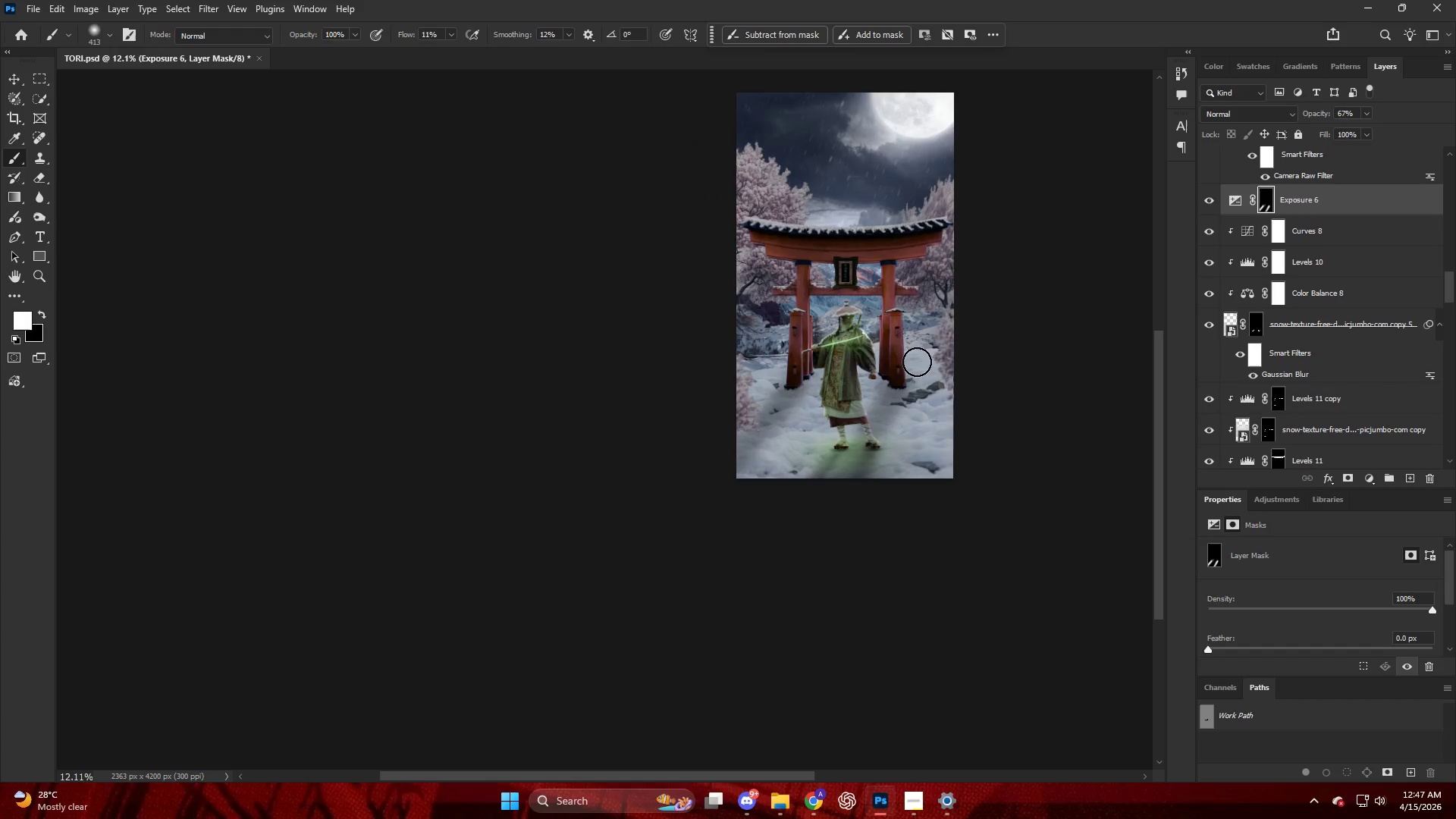 
hold_key(key=AltLeft, duration=0.36)
 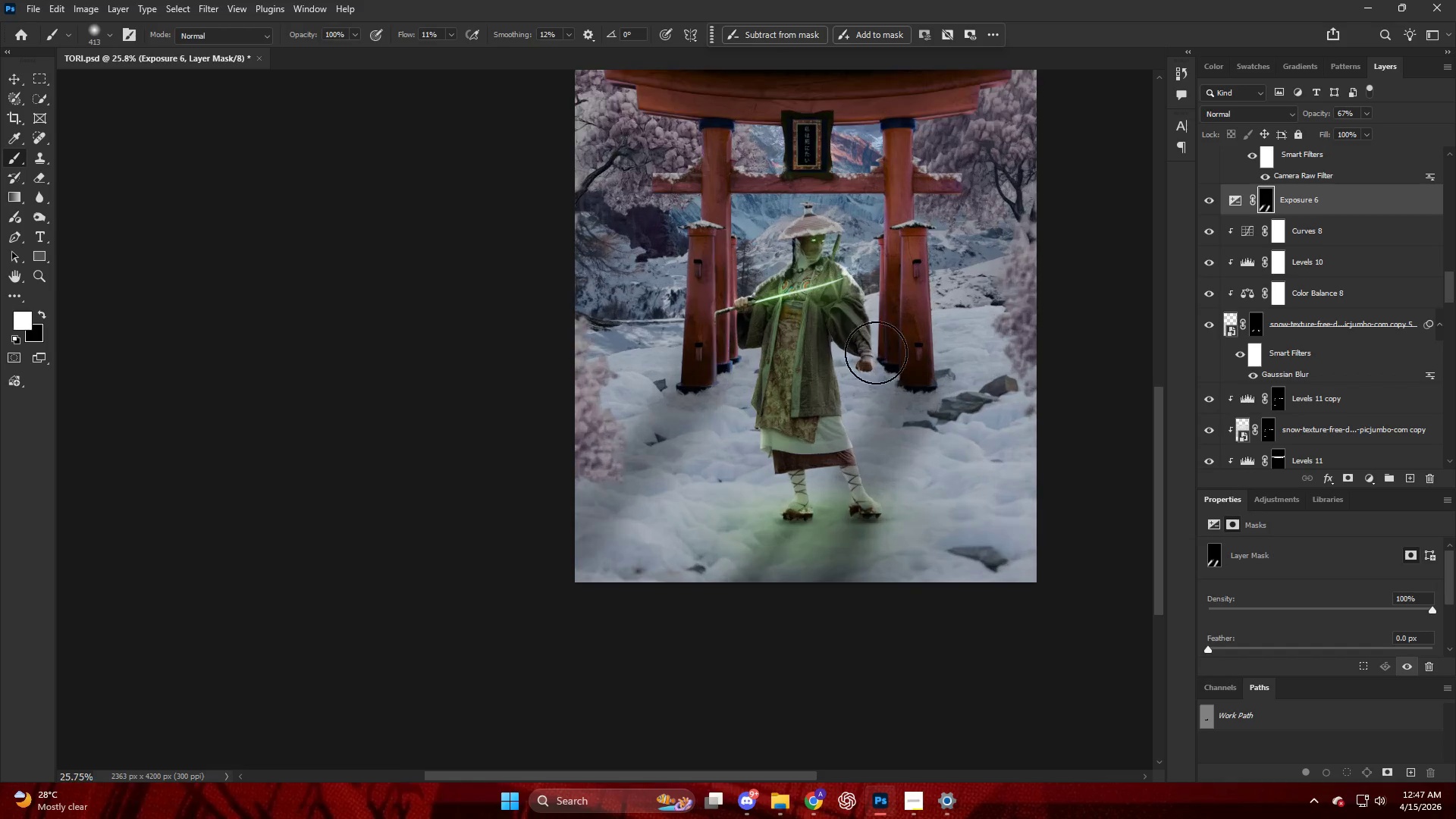 
key(X)
 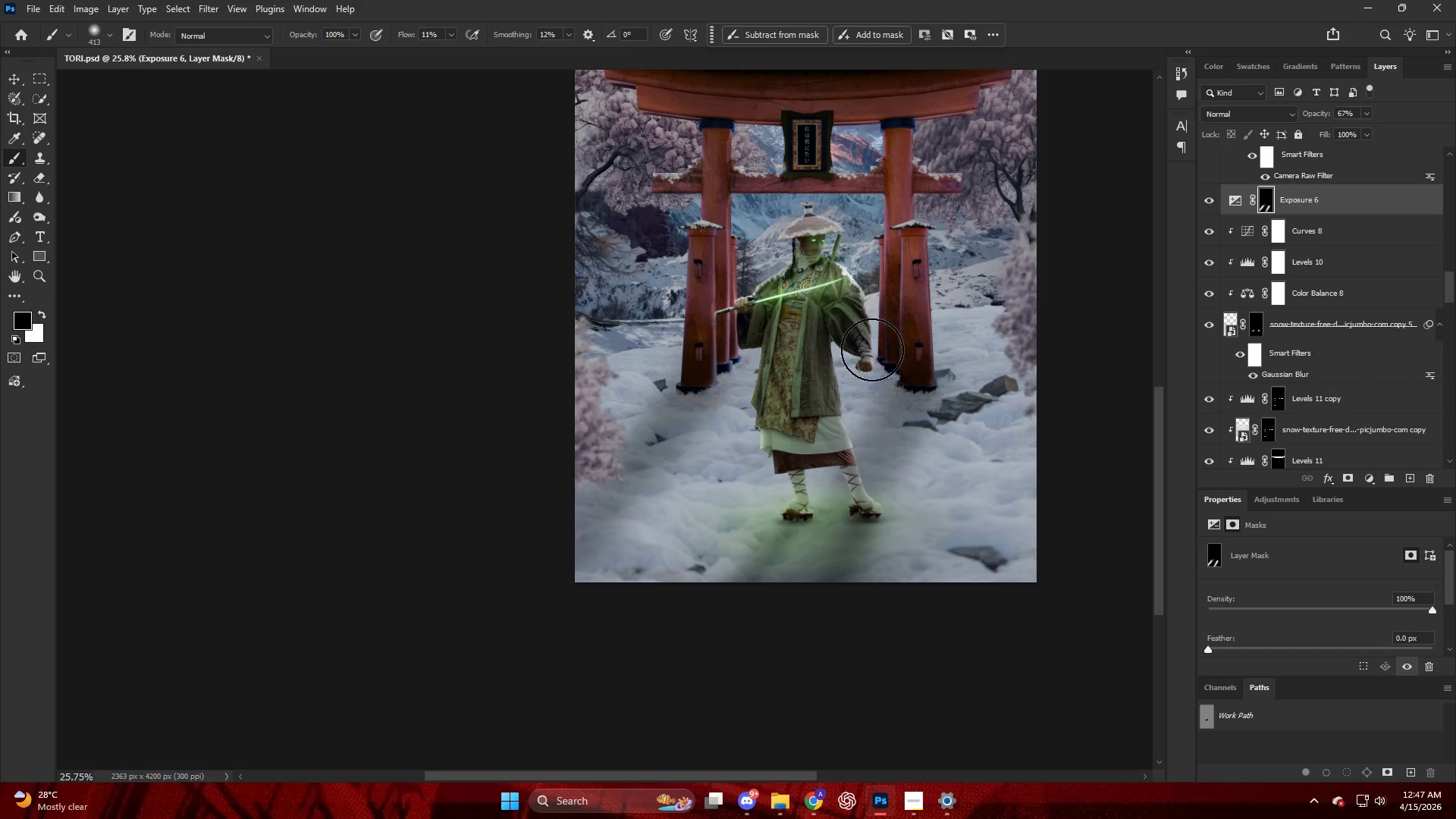 
left_click_drag(start_coordinate=[872, 344], to_coordinate=[839, 468])
 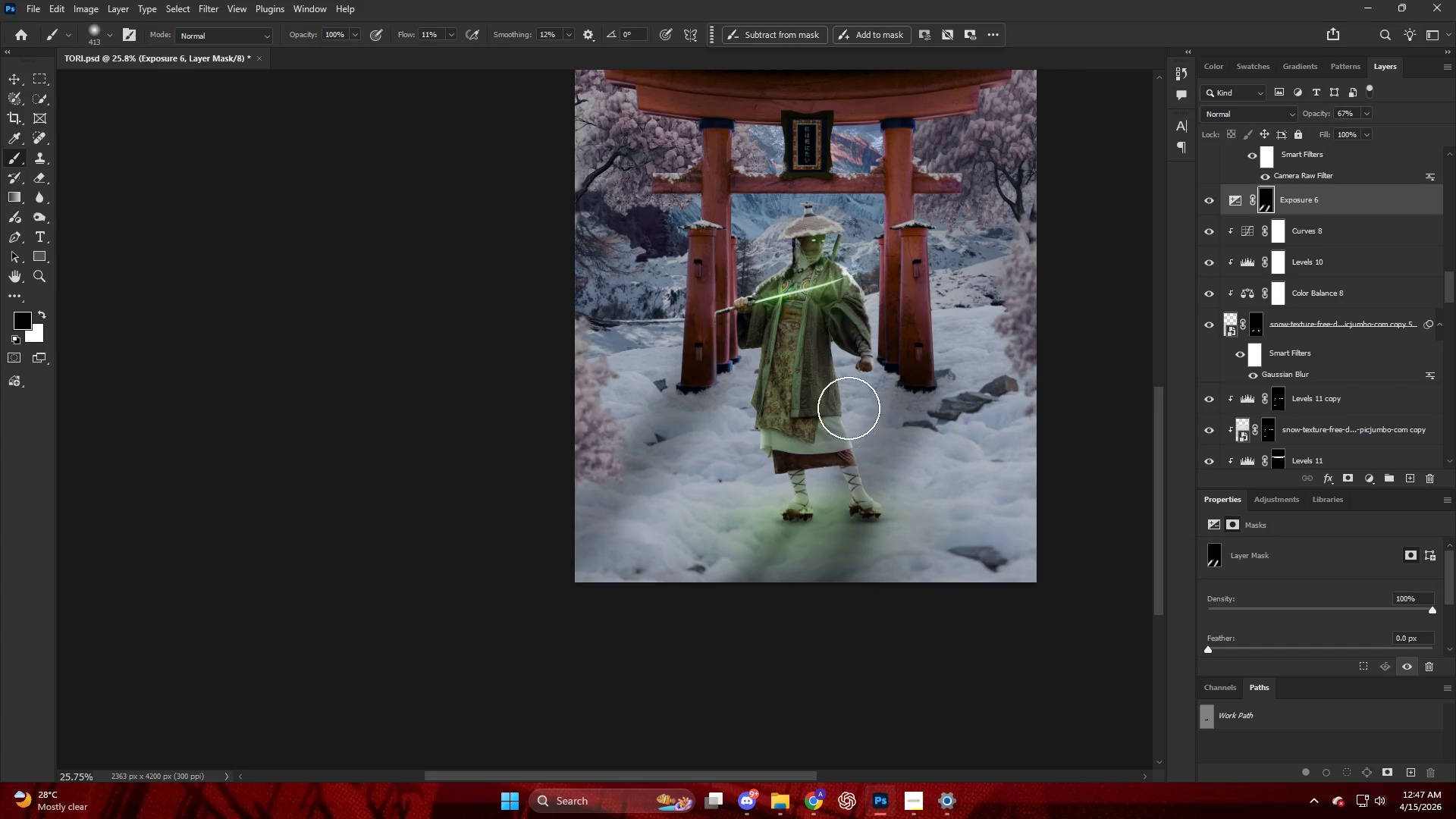 
scroll: coordinate [871, 387], scroll_direction: down, amount: 2.0
 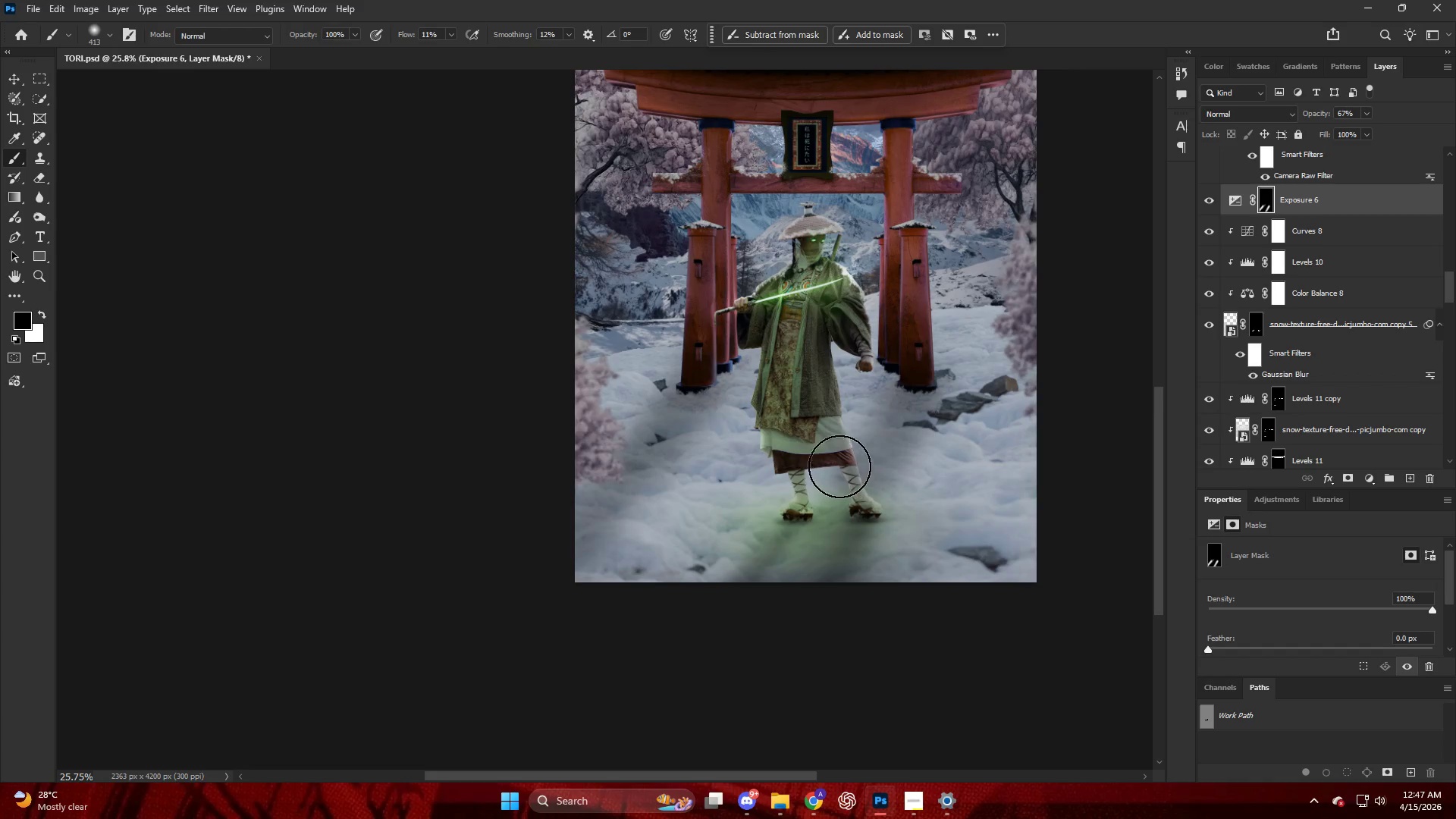 
left_click_drag(start_coordinate=[849, 412], to_coordinate=[726, 617])
 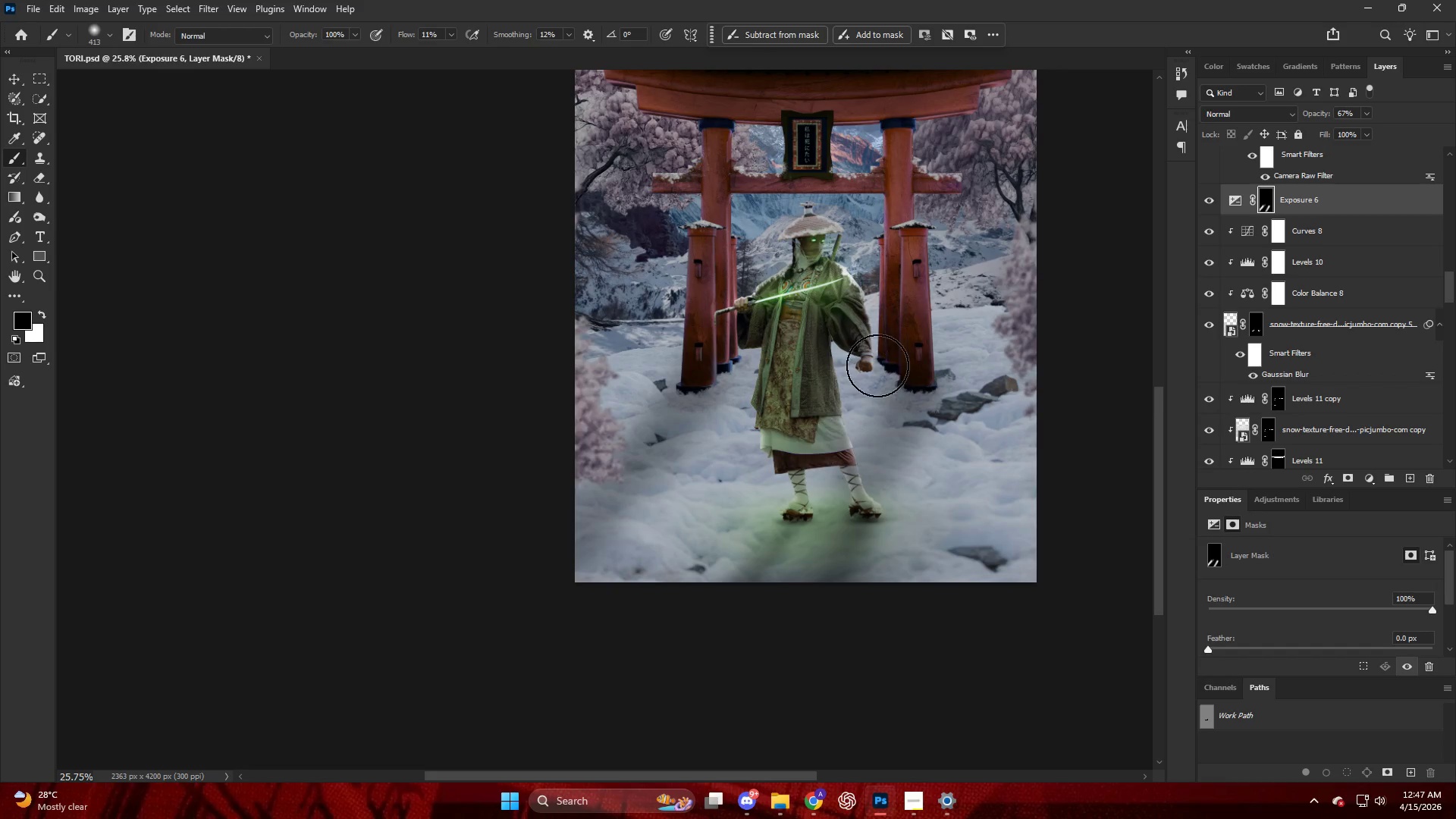 
key(Alt+AltLeft)
 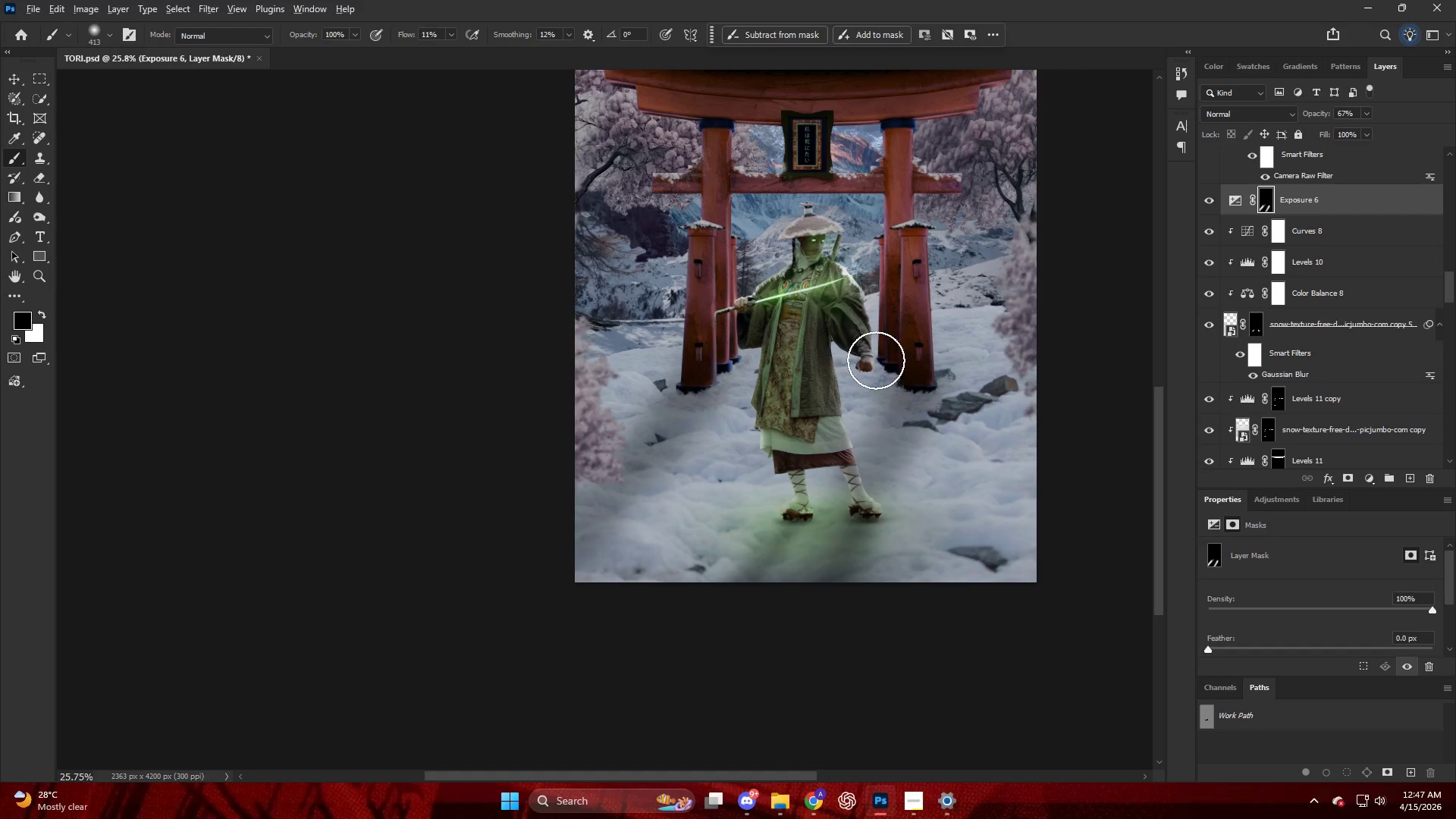 
key(Alt+AltLeft)
 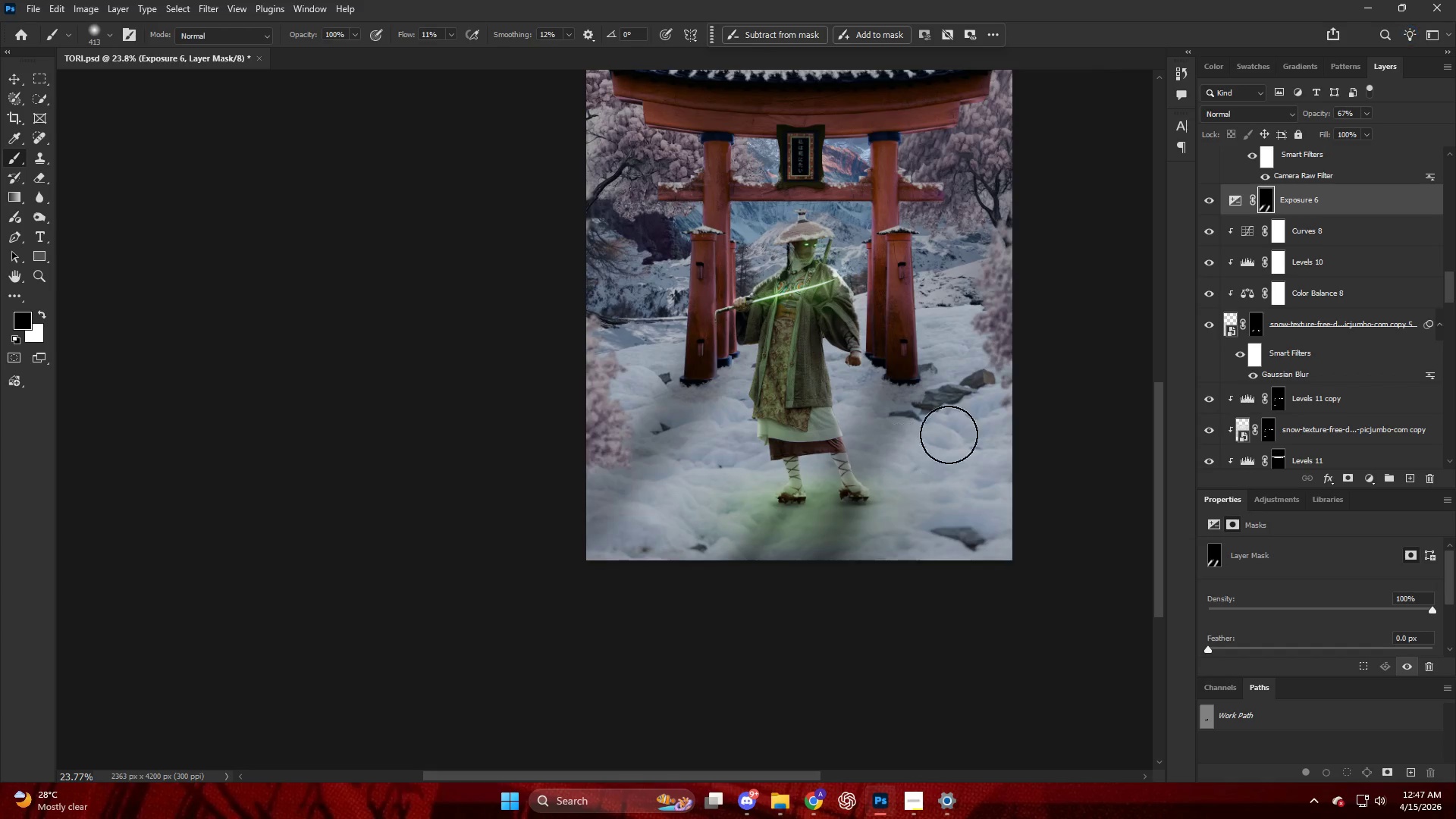 
key(X)
 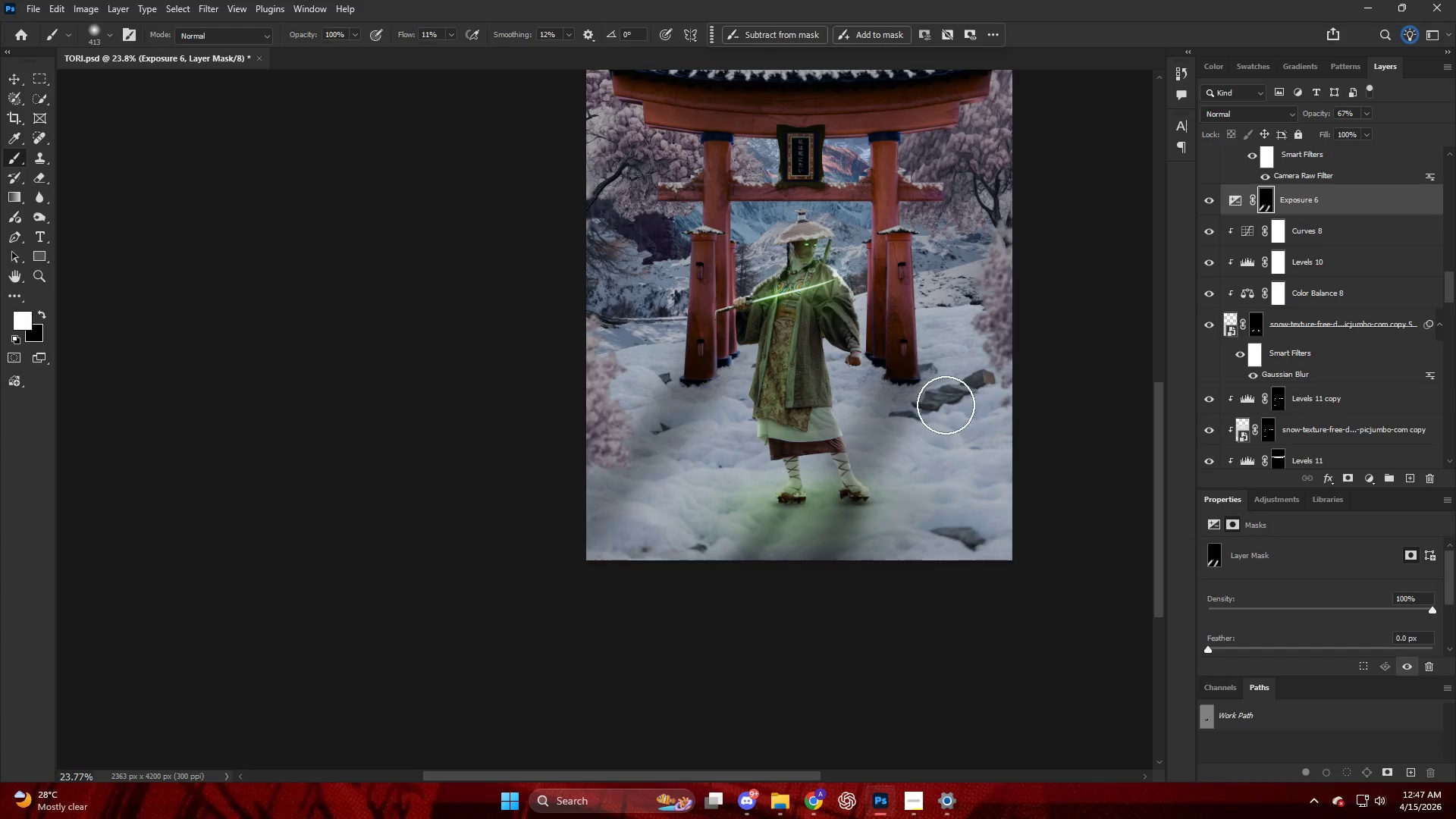 
scroll: coordinate [901, 448], scroll_direction: up, amount: 1.0
 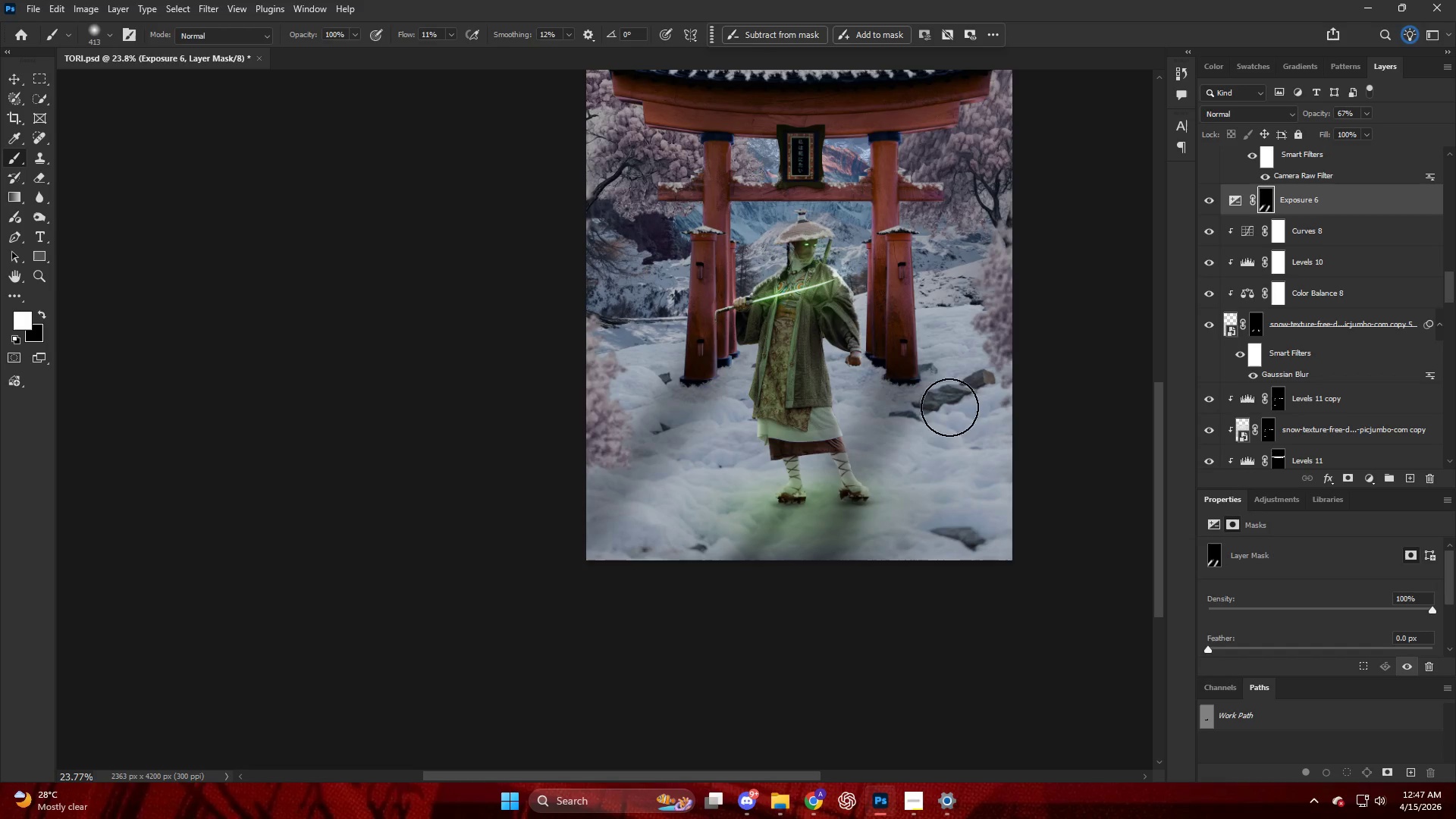 
left_click_drag(start_coordinate=[942, 424], to_coordinate=[837, 578])
 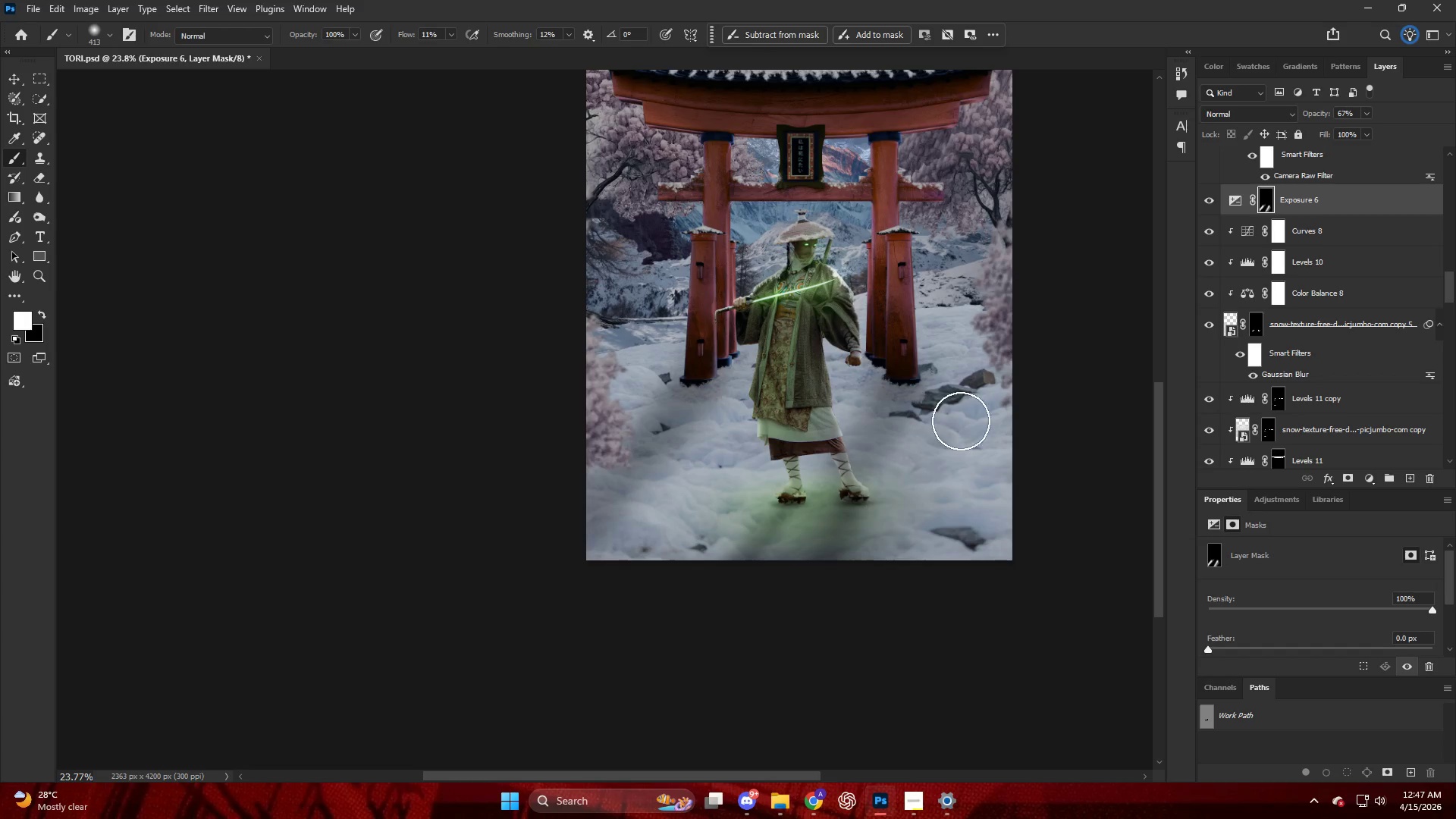 
key(Control+ControlLeft)
 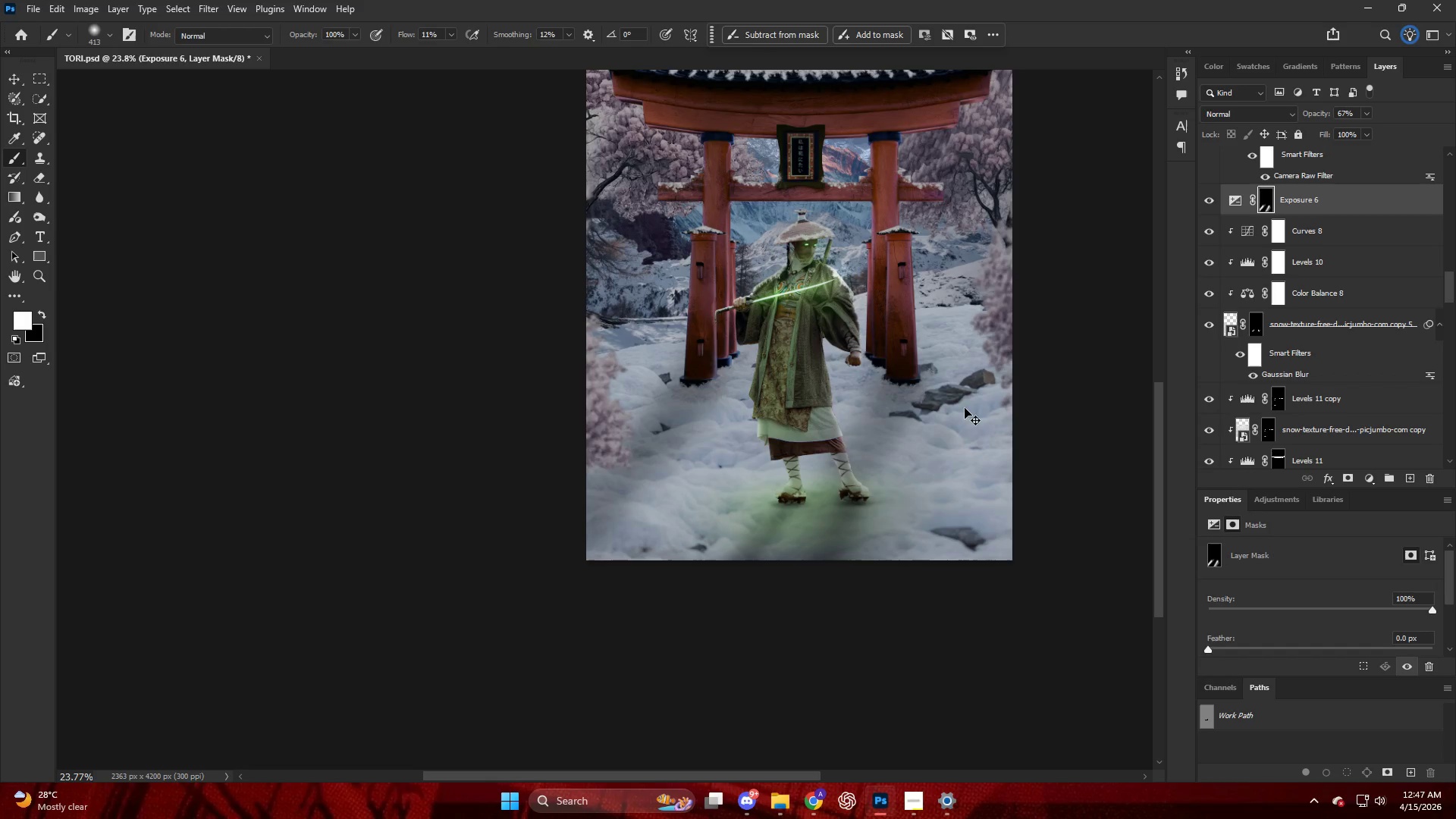 
key(Control+Z)
 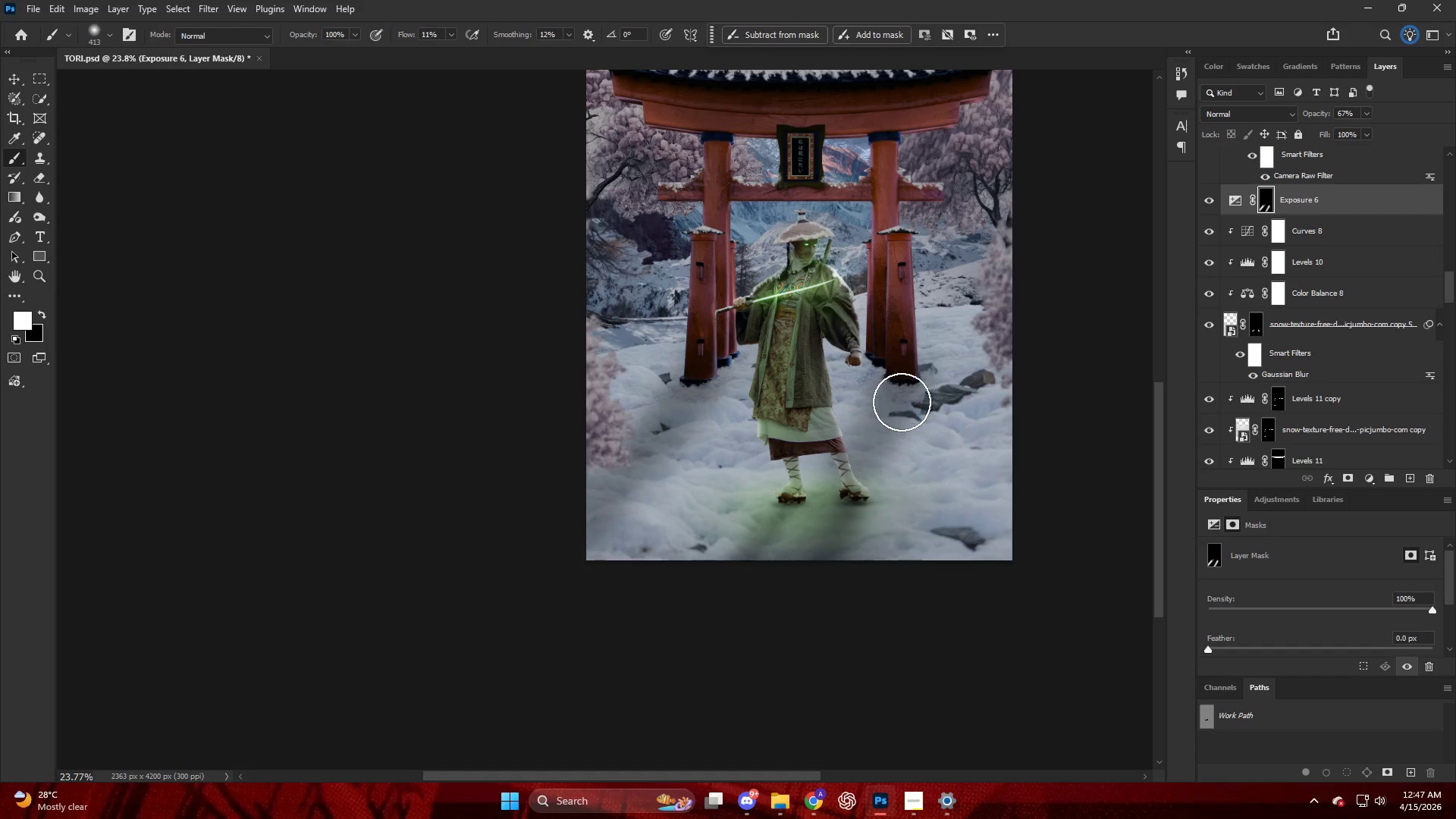 
key(X)
 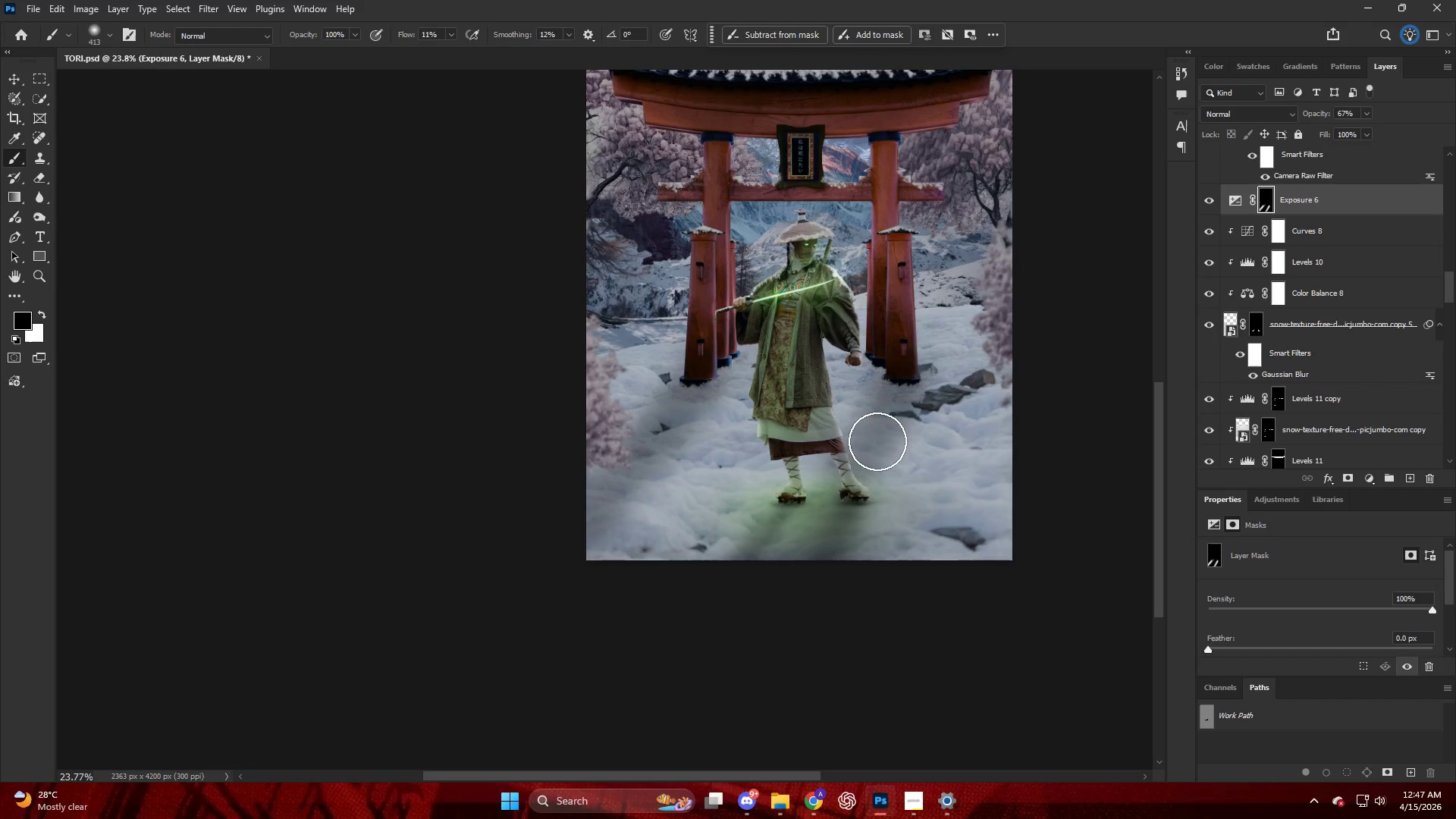 
left_click_drag(start_coordinate=[878, 441], to_coordinate=[730, 581])
 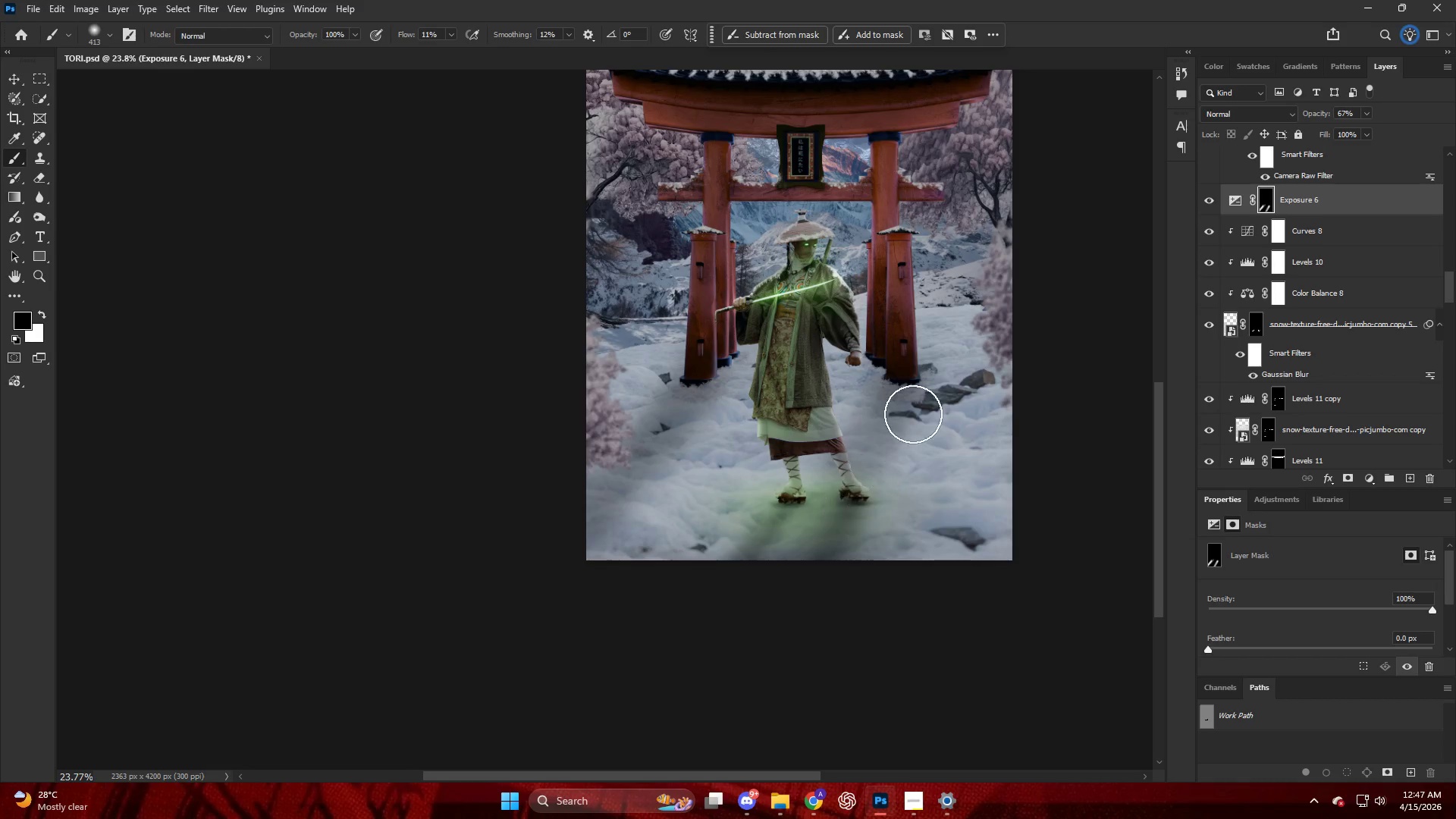 
key(Control+ControlLeft)
 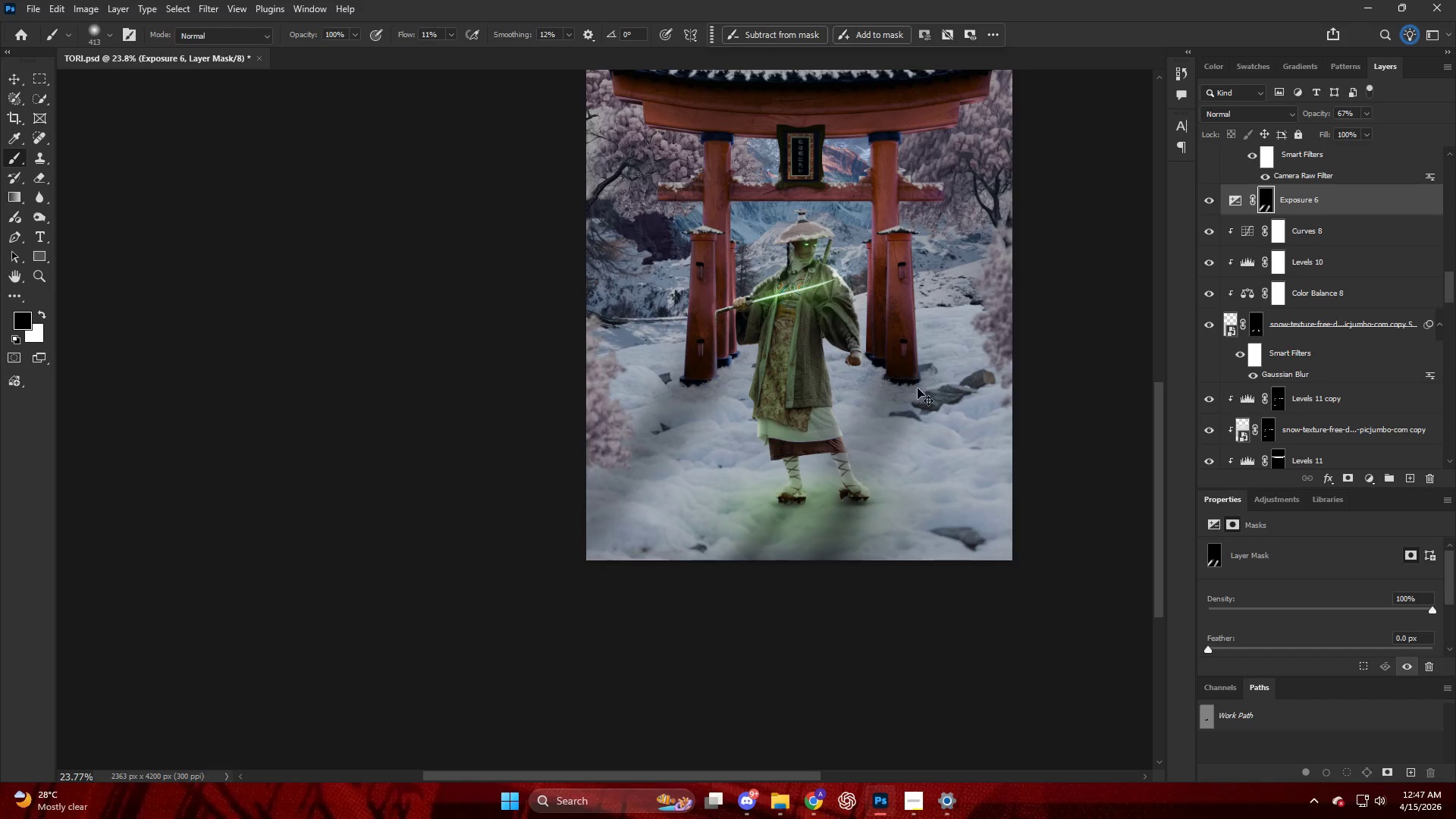 
key(Control+Z)
 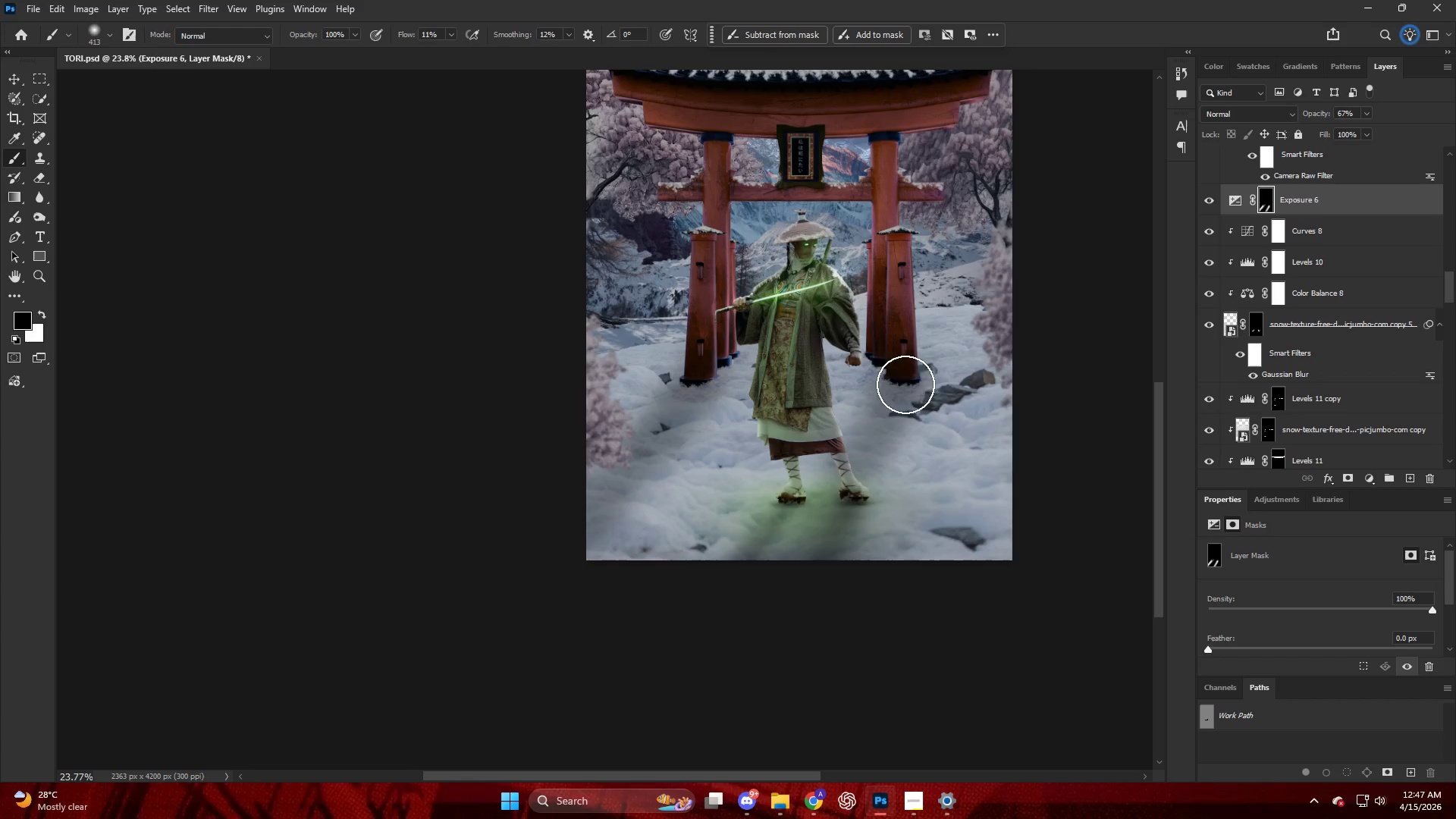 
type(xxx)
 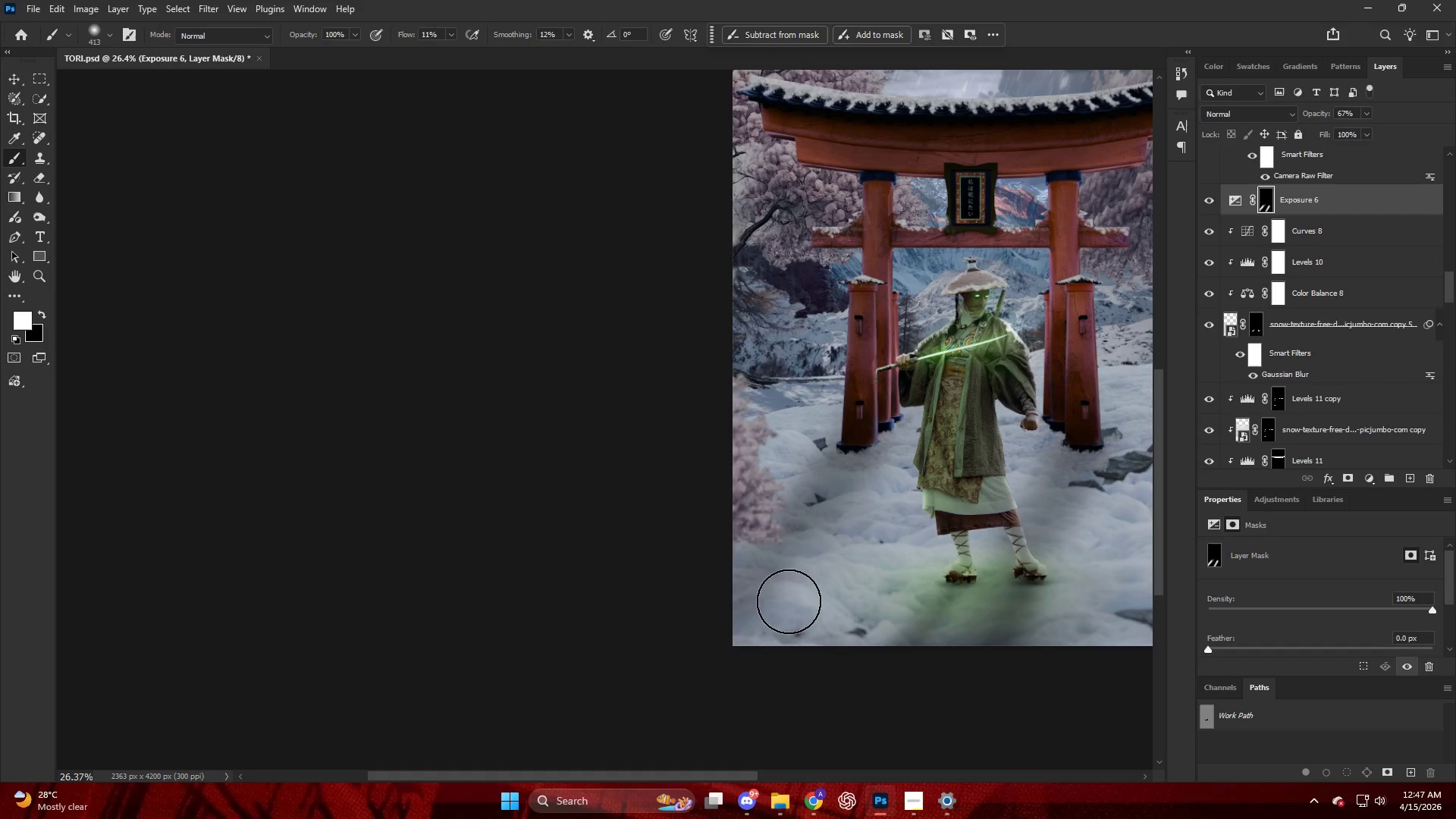 
left_click_drag(start_coordinate=[883, 406], to_coordinate=[758, 648])
 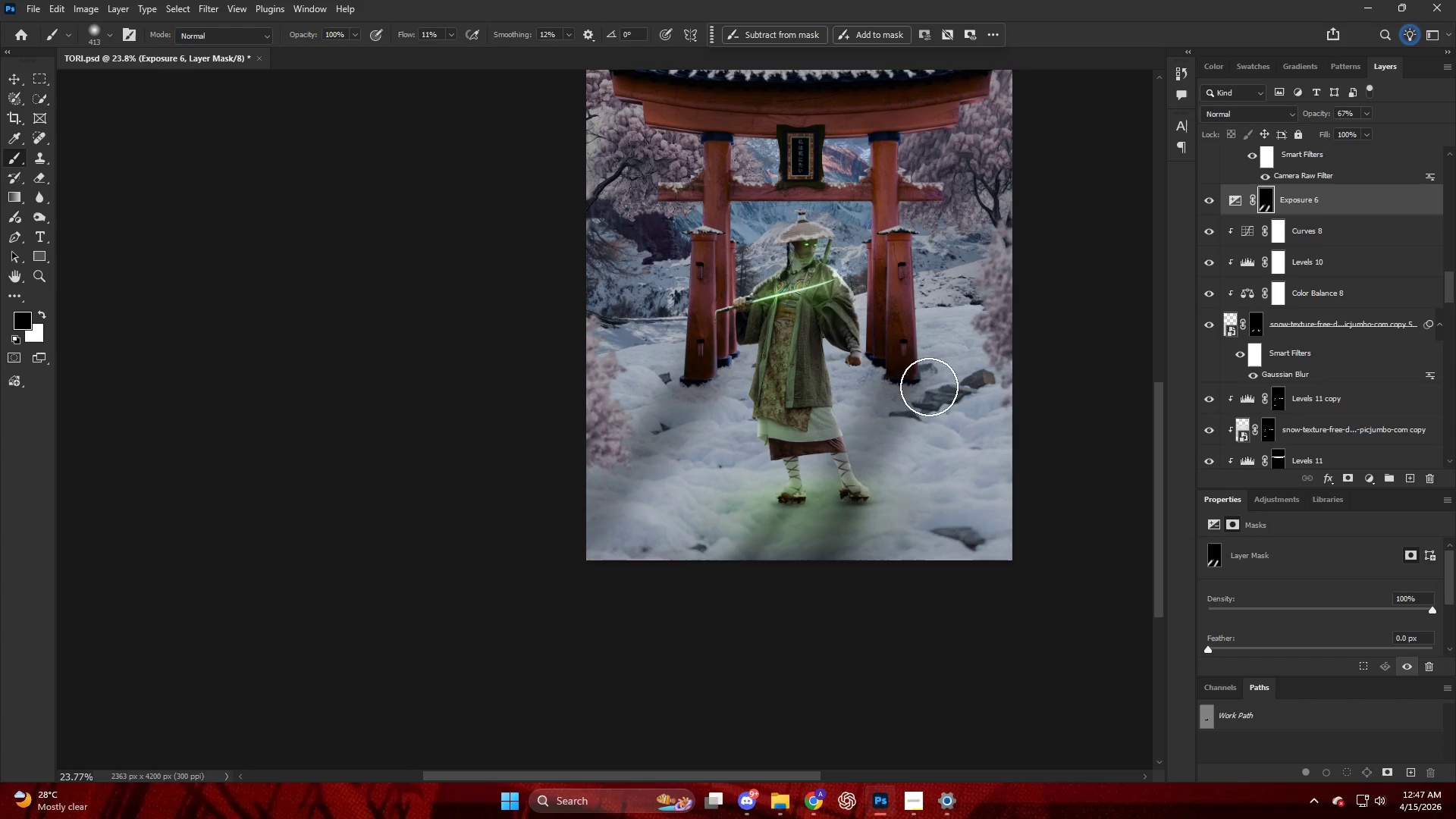 
left_click_drag(start_coordinate=[927, 419], to_coordinate=[817, 604])
 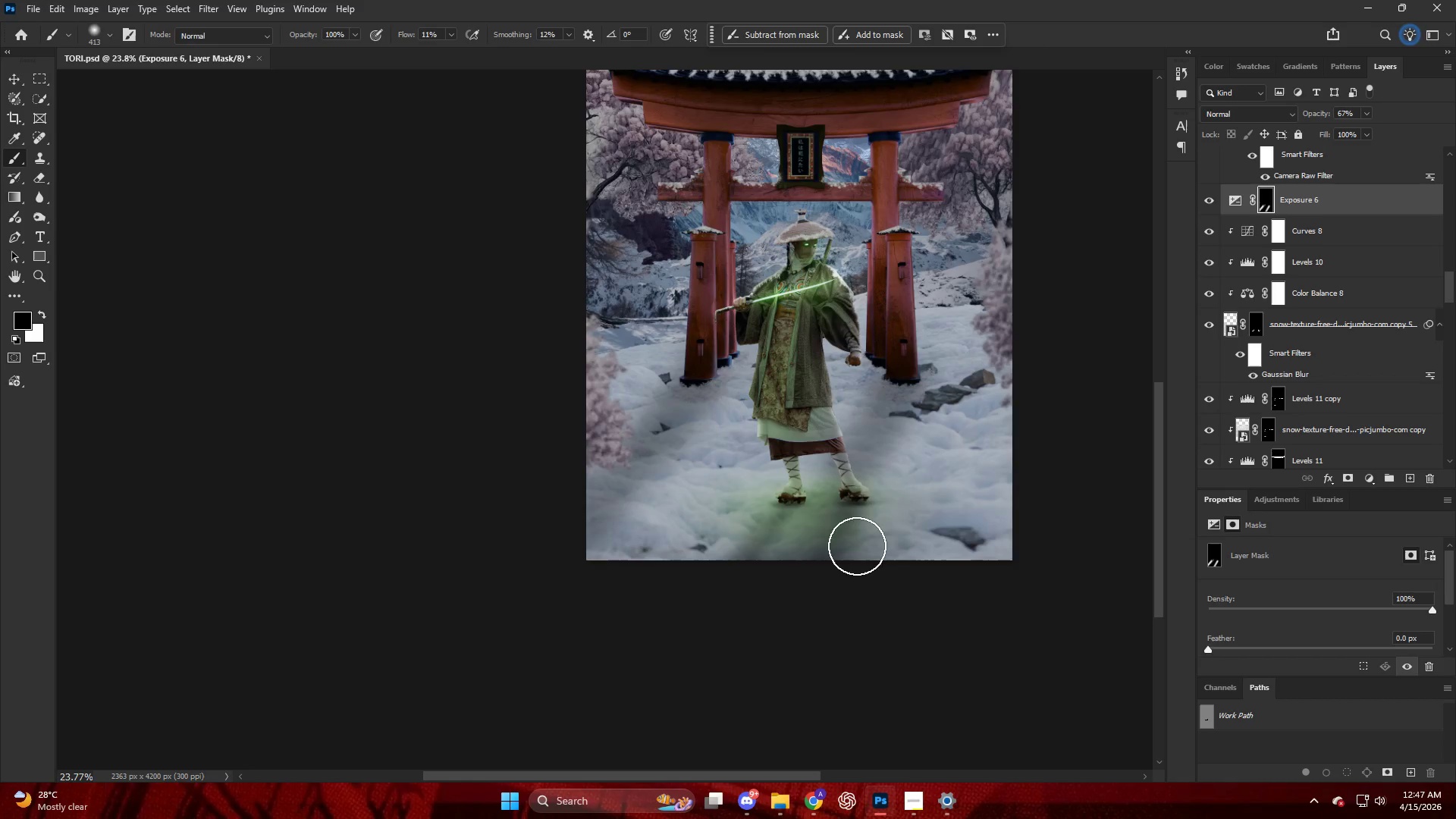 
hold_key(key=AltLeft, duration=0.38)
hold_key(key=AltLeft, duration=0.52)
scroll: coordinate [808, 467], scroll_direction: up, amount: 5.0
 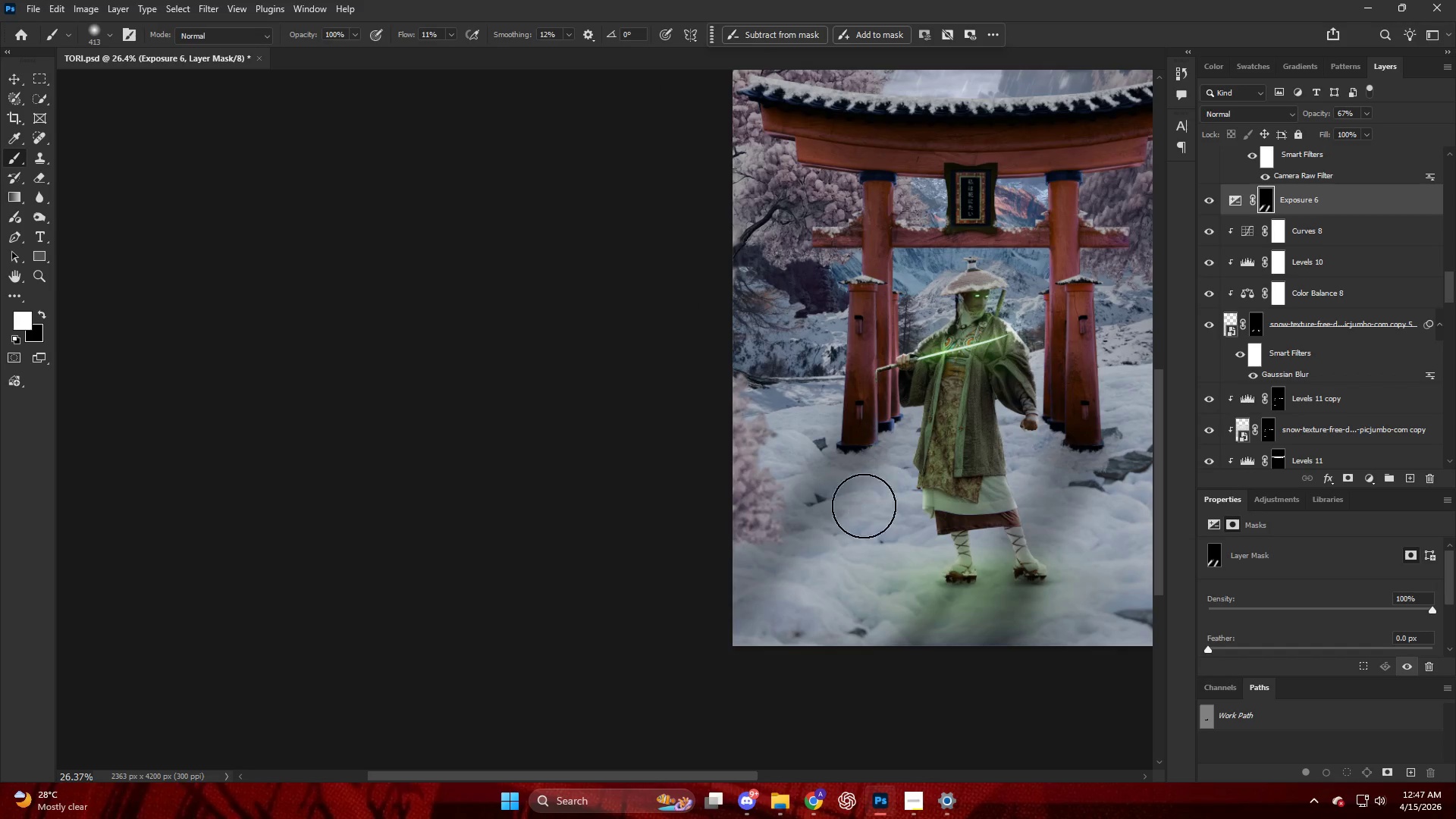 
left_click_drag(start_coordinate=[864, 506], to_coordinate=[977, 356])
 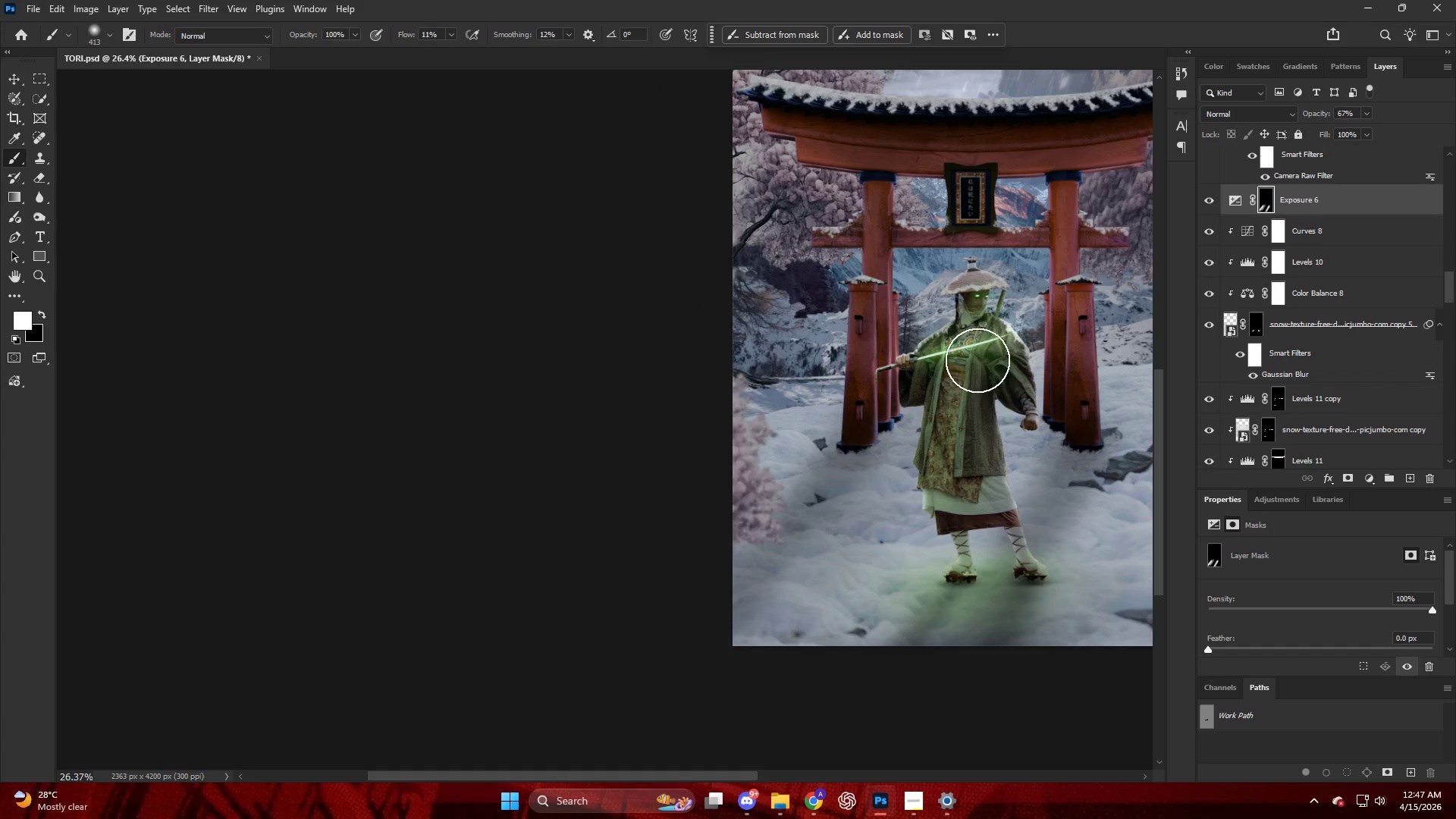 
key(Control+ControlLeft)
 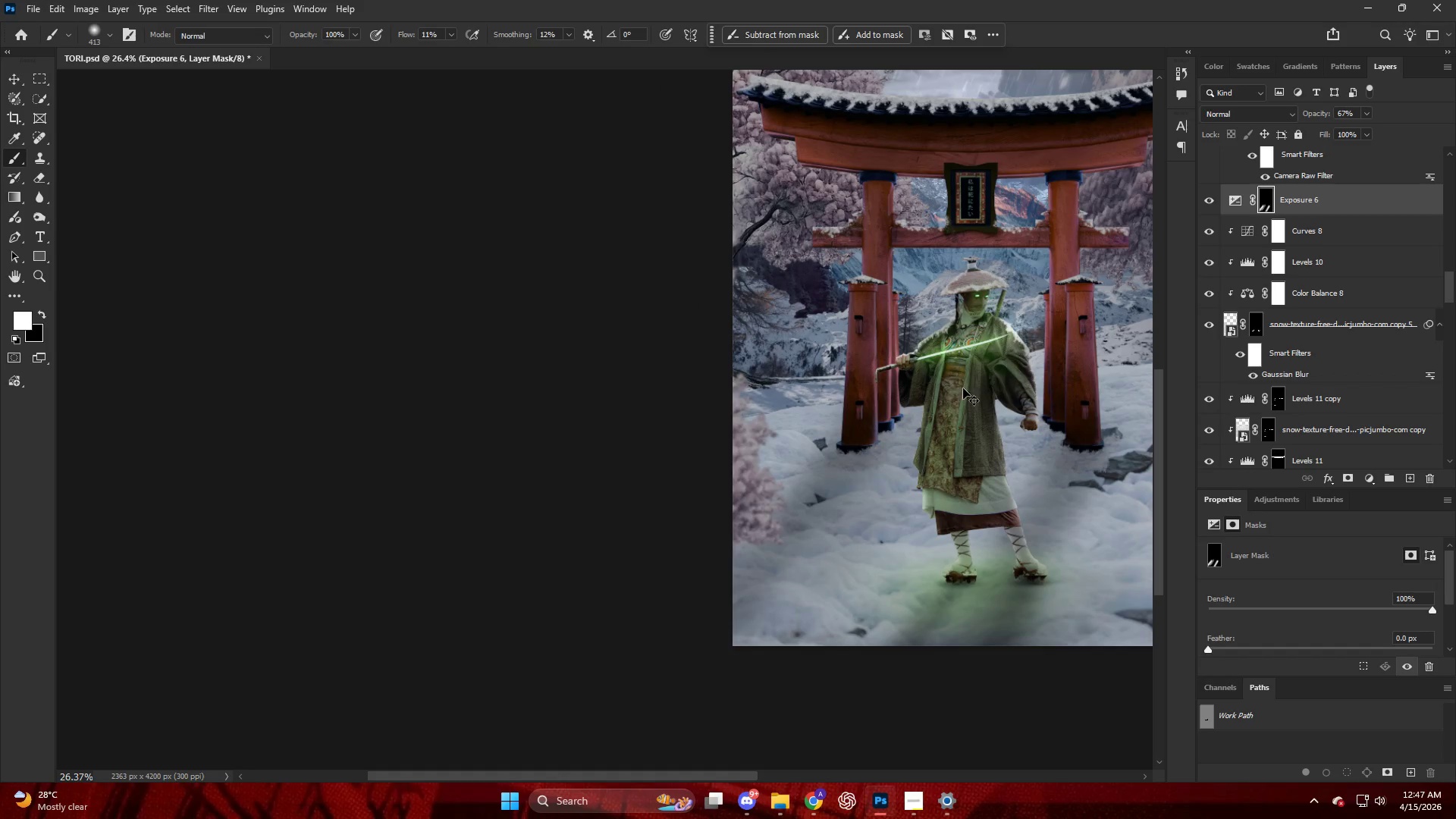 
key(Control+Z)
 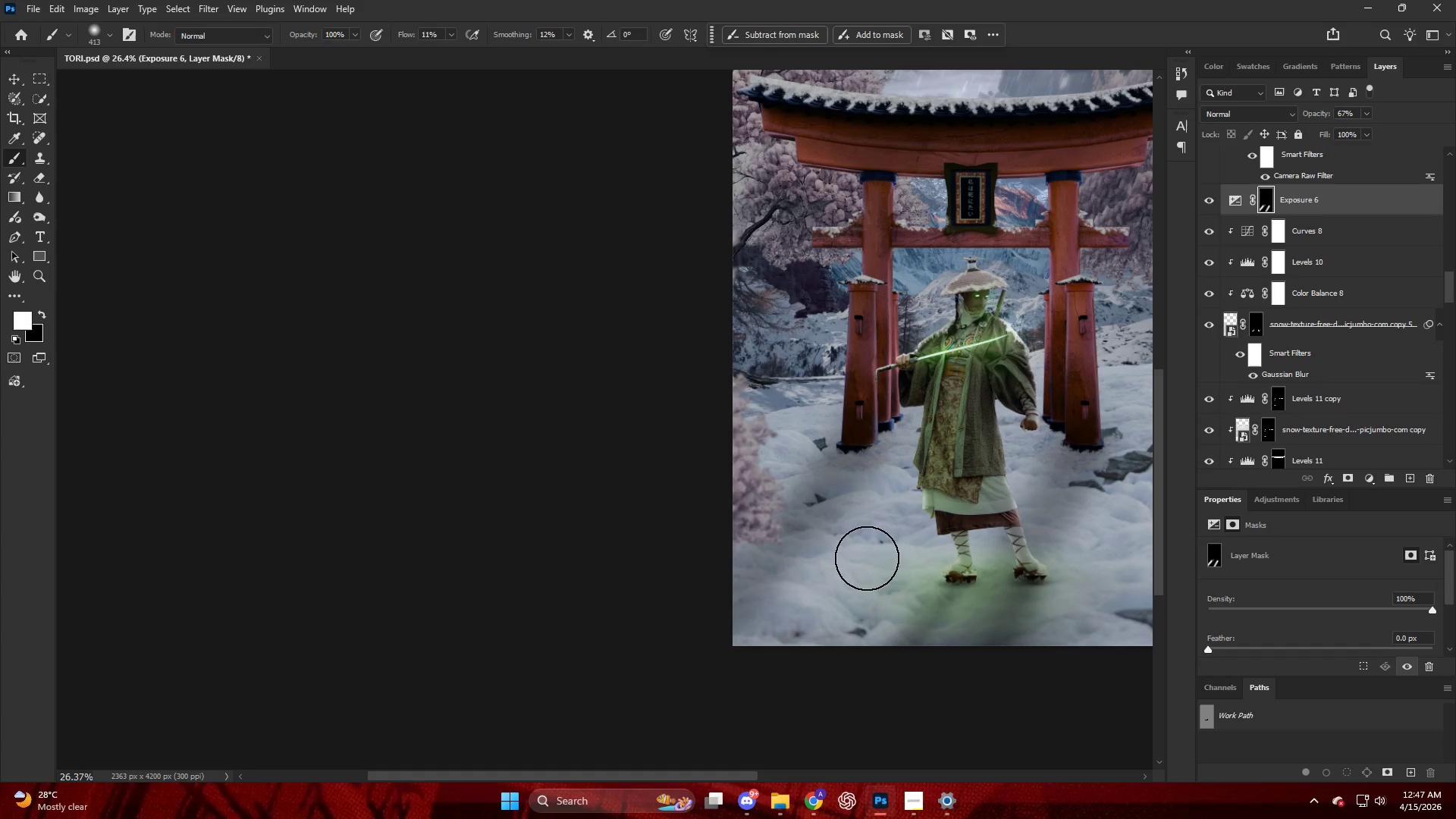 
type(xxx)
 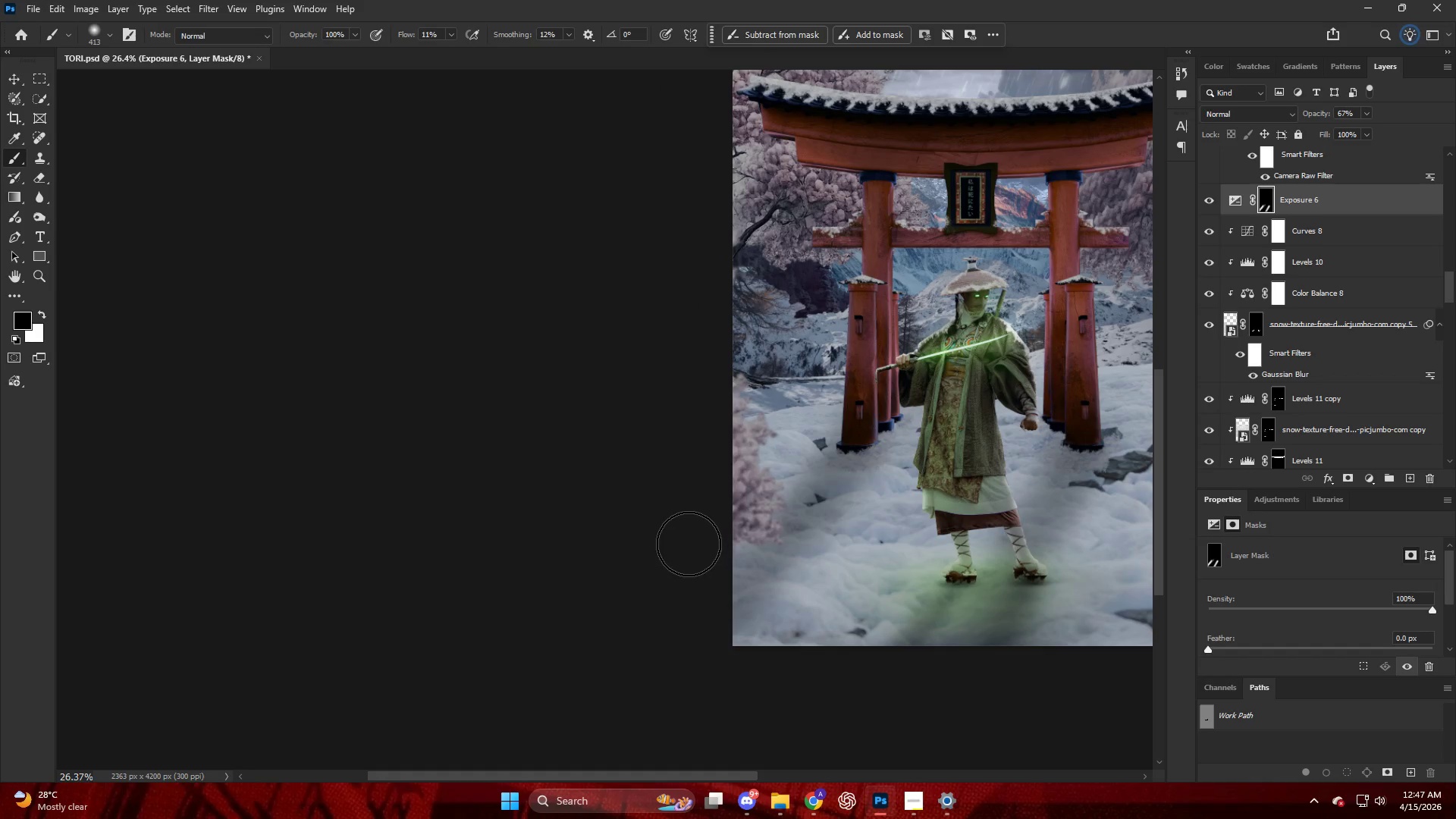 
left_click_drag(start_coordinate=[843, 579], to_coordinate=[935, 393])
 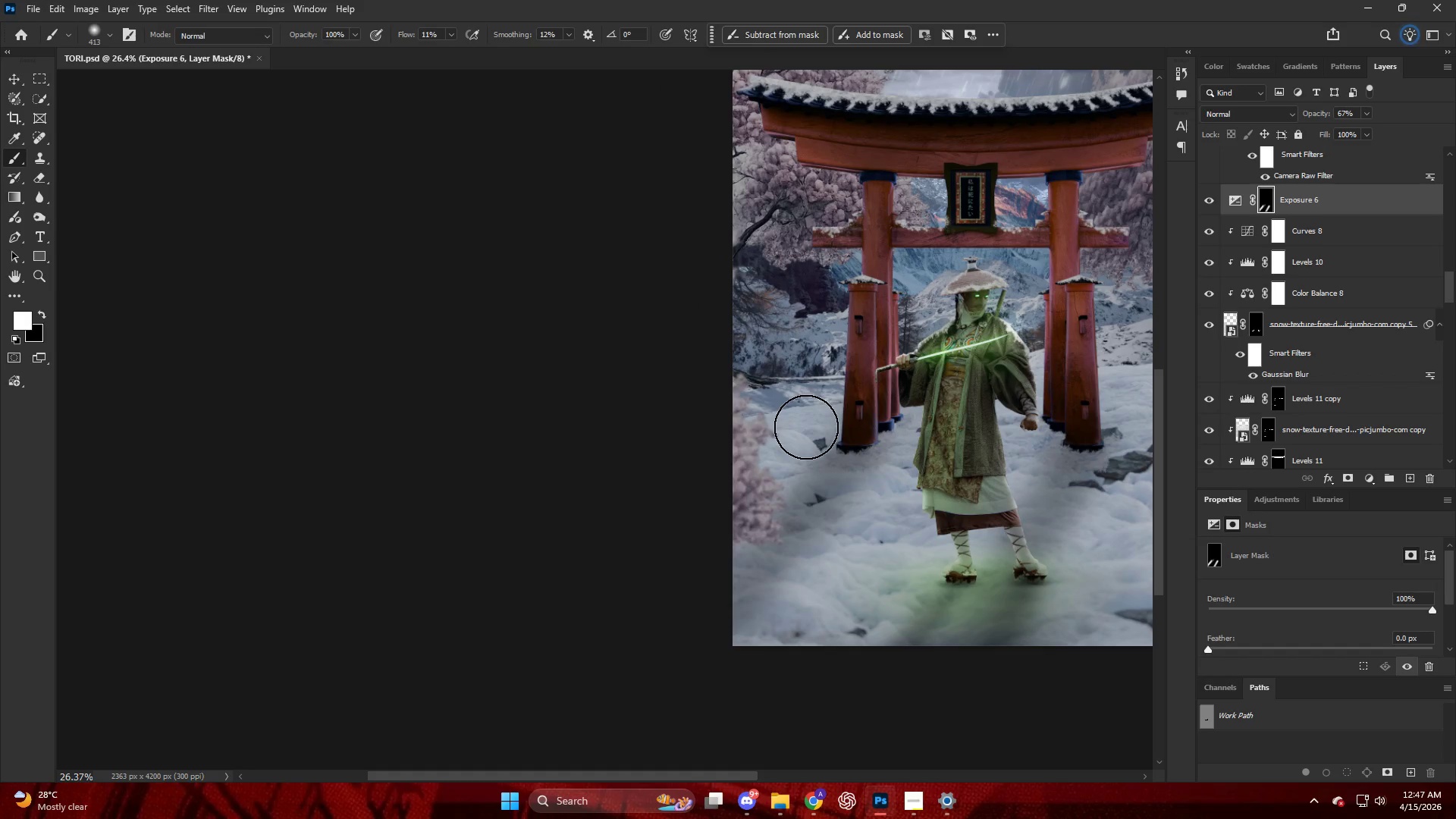 
left_click_drag(start_coordinate=[805, 426], to_coordinate=[689, 544])
 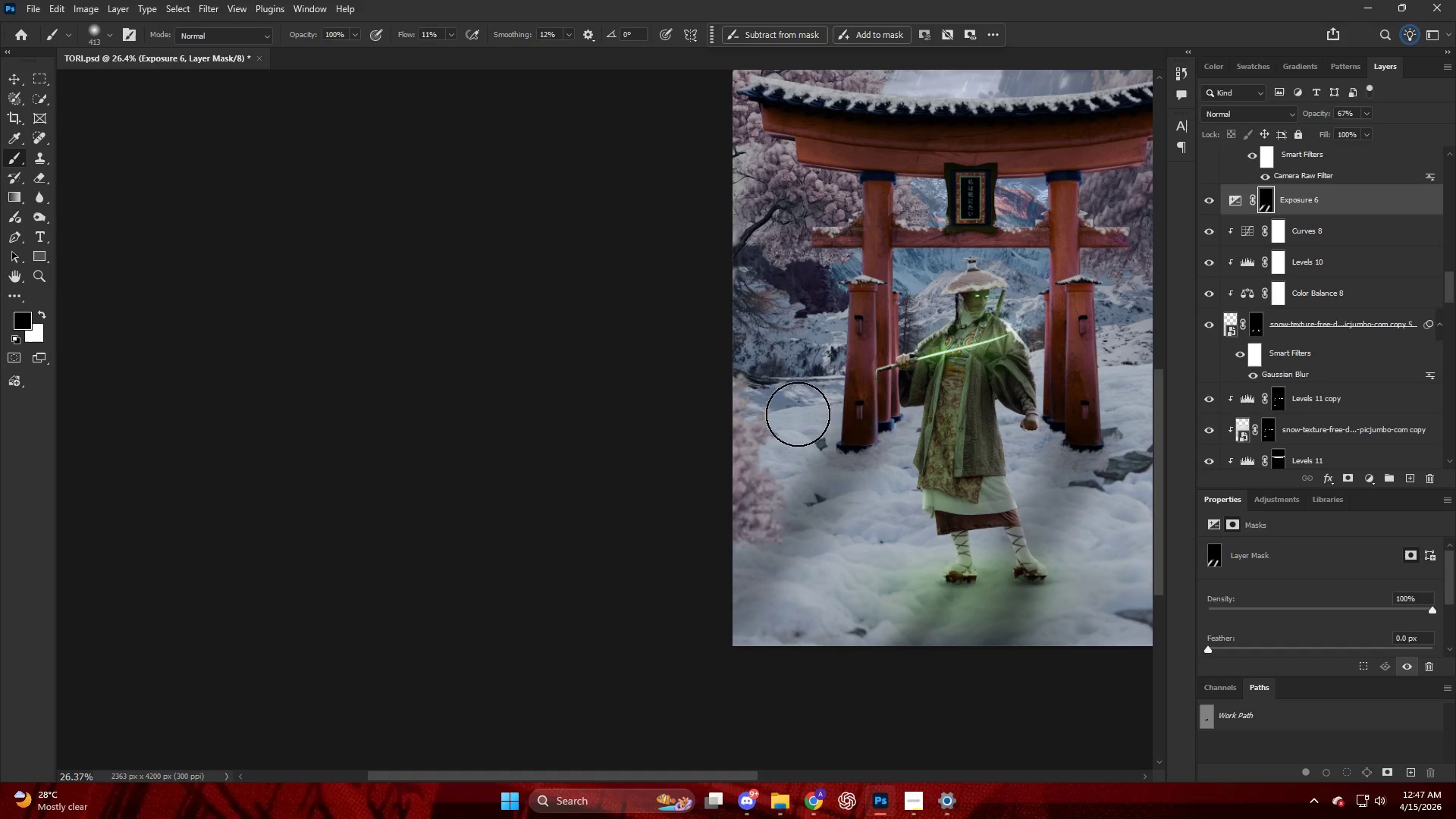 
left_click_drag(start_coordinate=[797, 433], to_coordinate=[660, 580])
 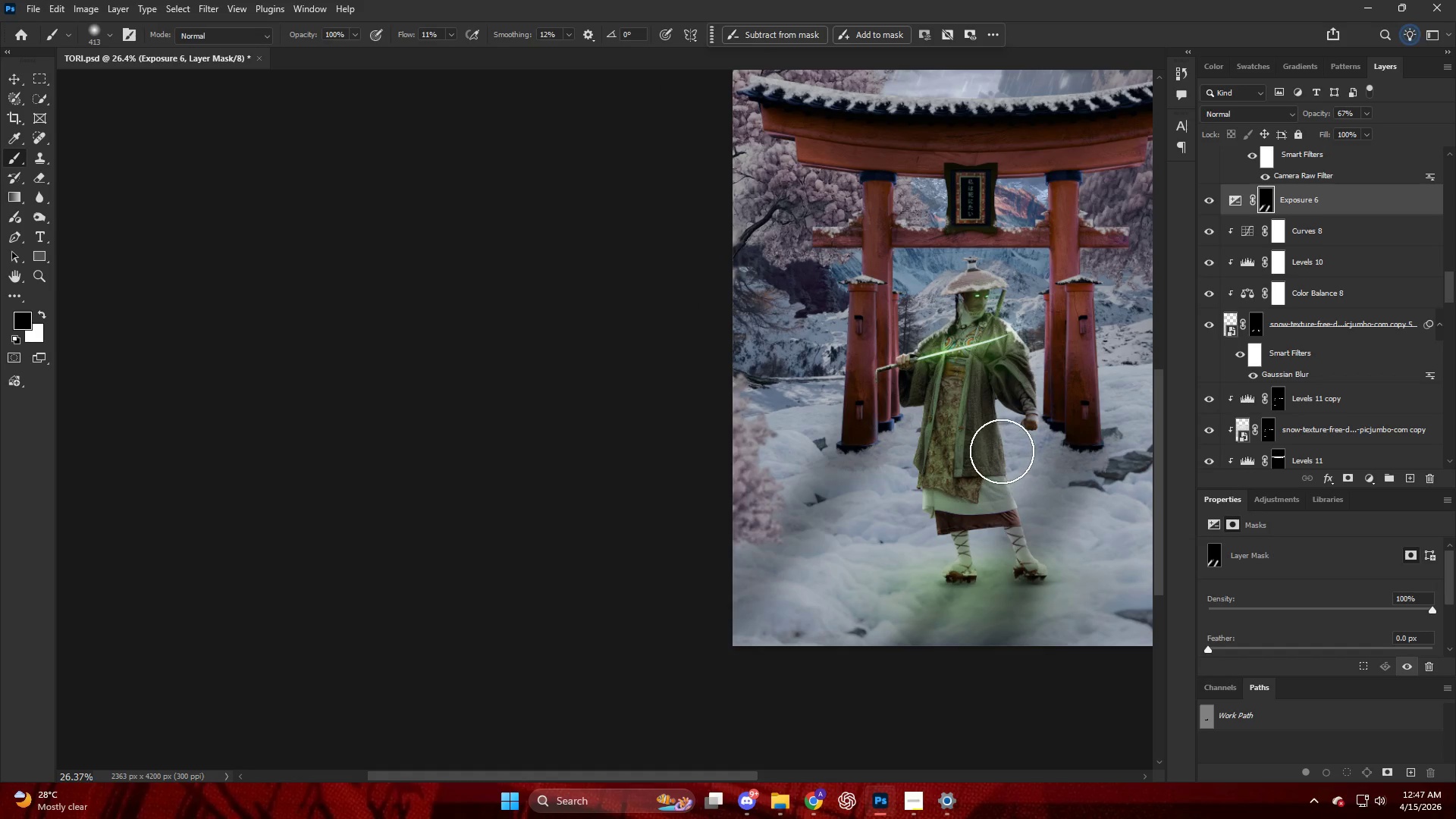 
hold_key(key=AltLeft, duration=0.41)
scroll: coordinate [1016, 398], scroll_direction: down, amount: 9.0
 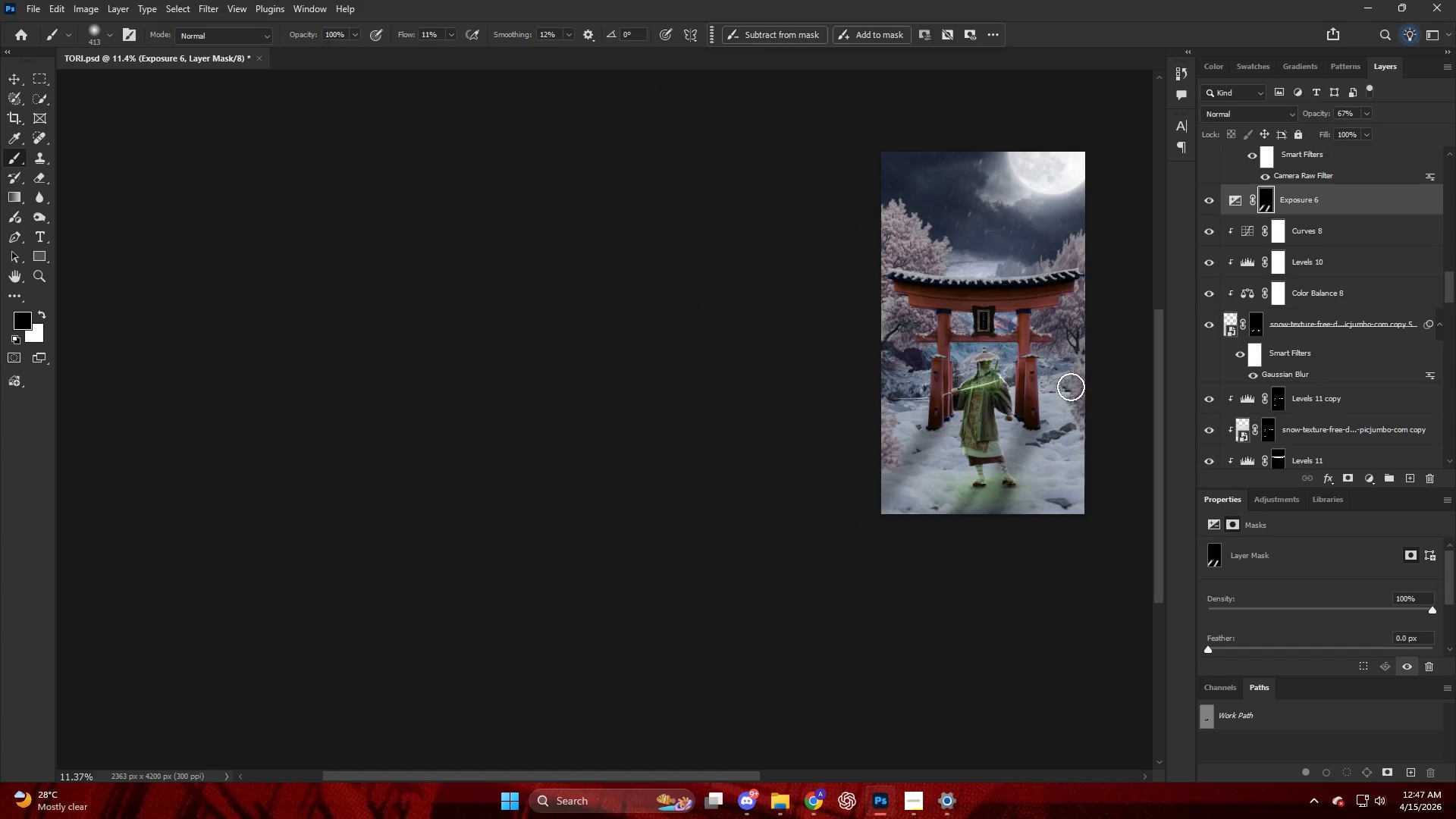 
key(Control+ControlLeft)
 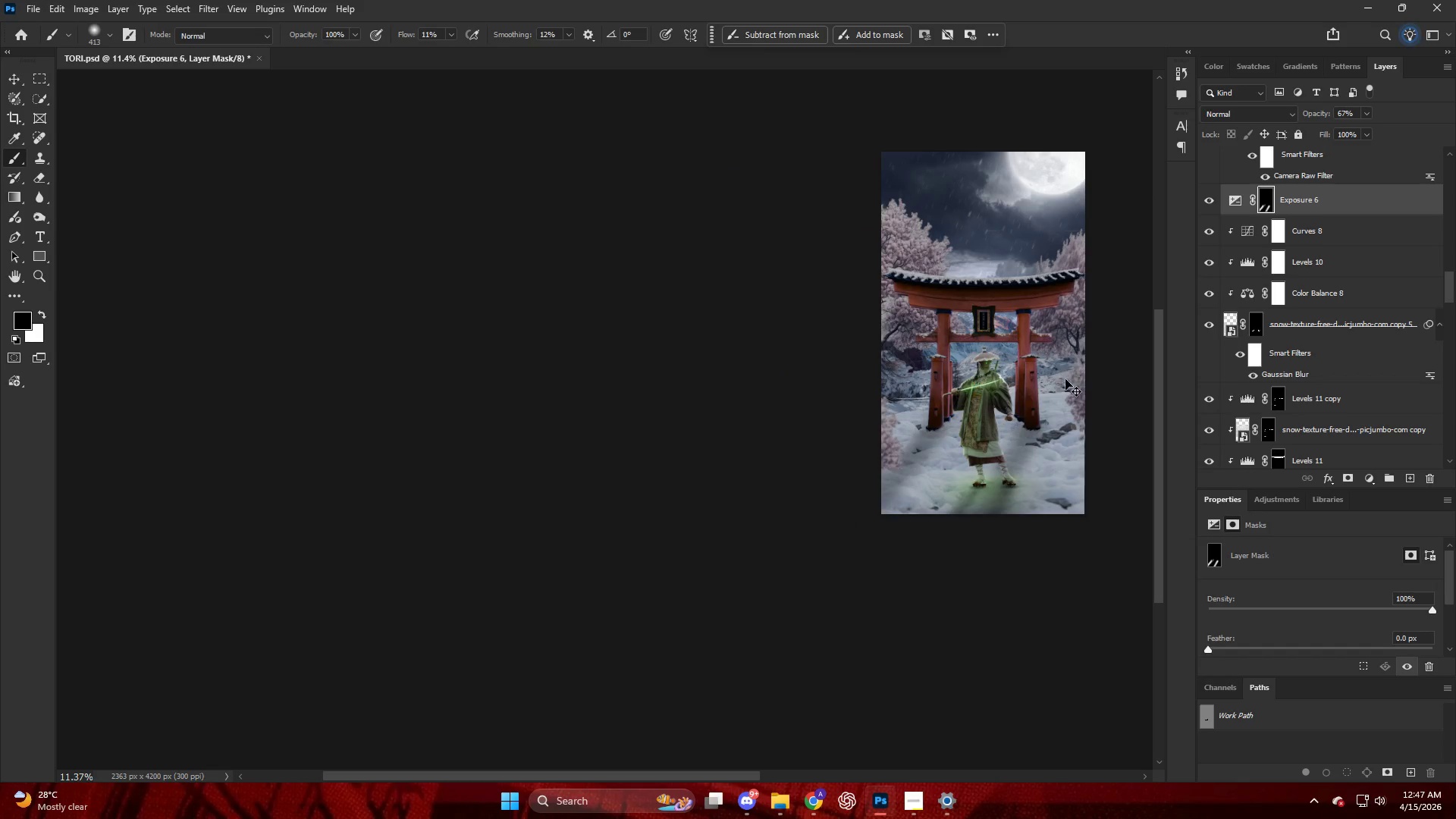 
scroll: coordinate [1065, 377], scroll_direction: down, amount: 5.0
 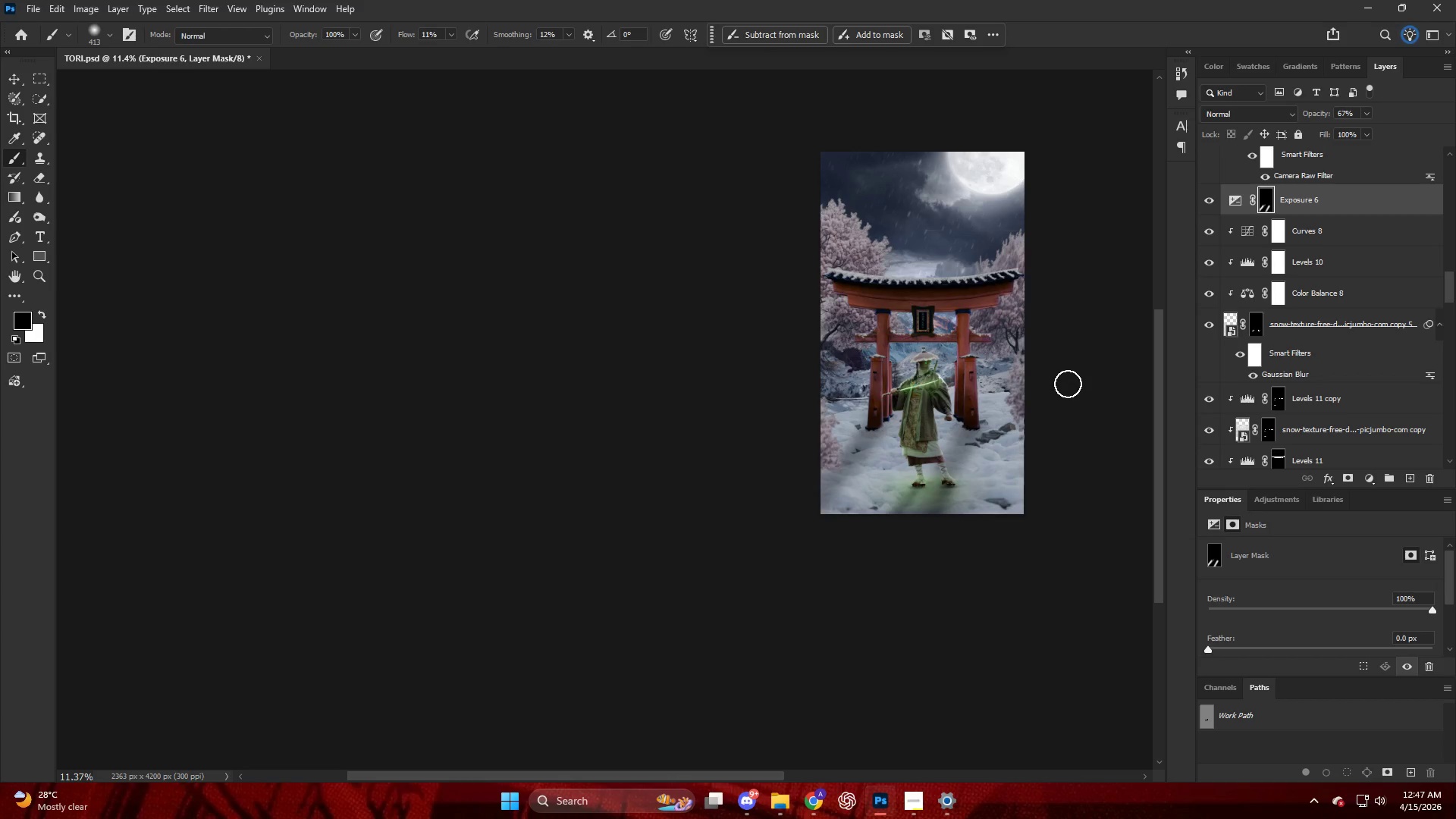 
hold_key(key=AltLeft, duration=0.61)
scroll: coordinate [1015, 471], scroll_direction: up, amount: 11.0
 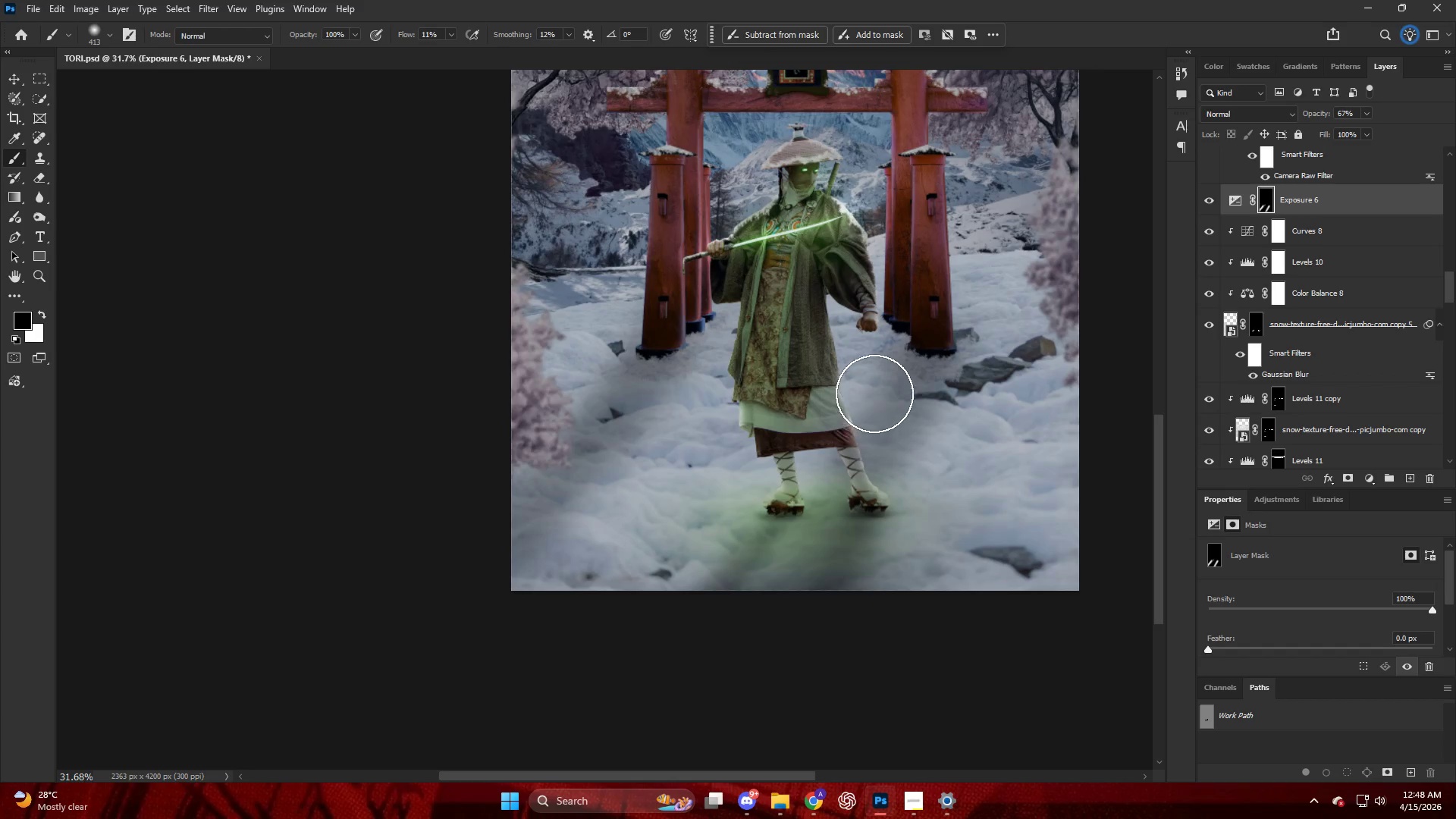 
key(X)
 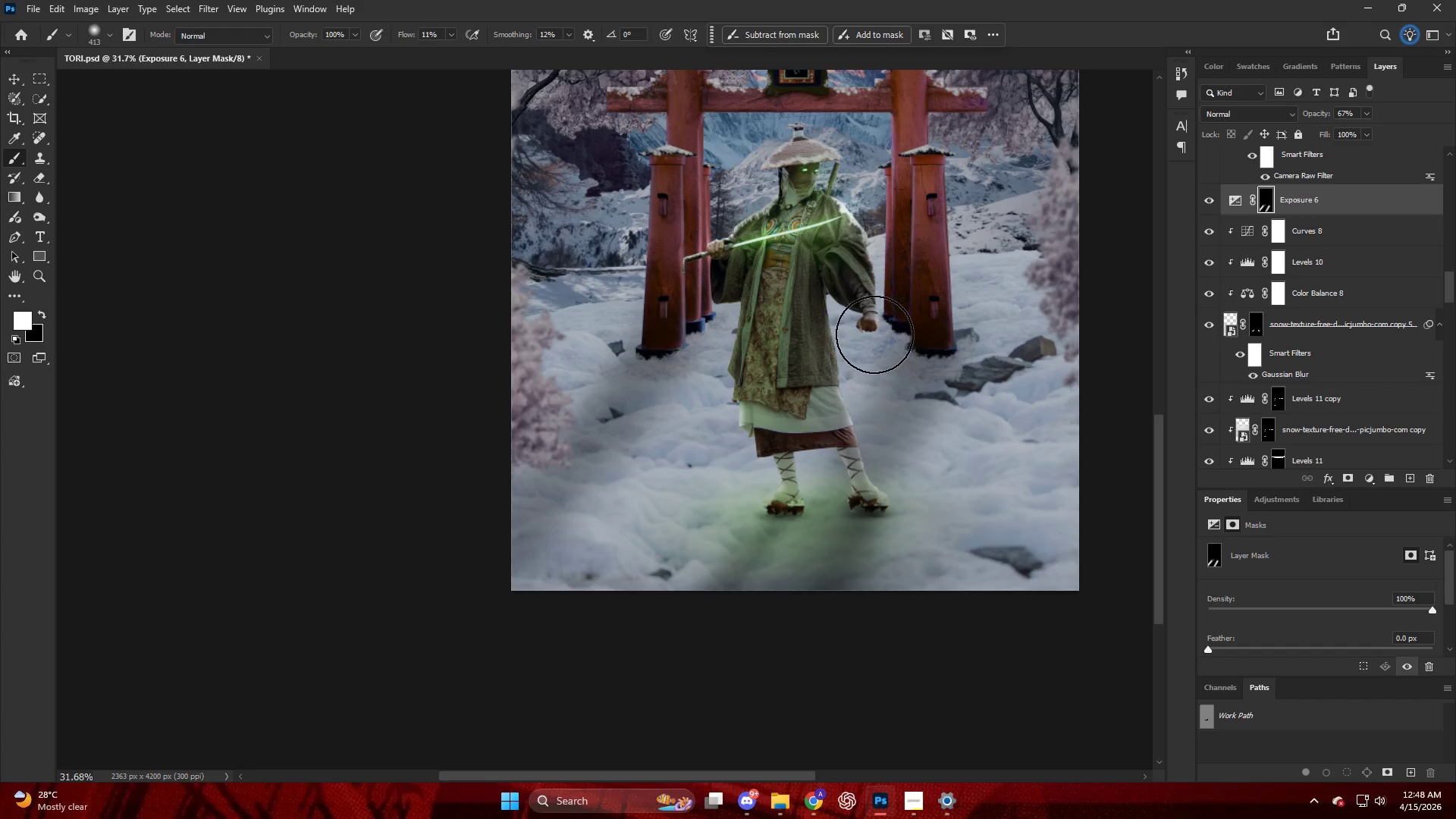 
left_click_drag(start_coordinate=[874, 347], to_coordinate=[822, 494])
 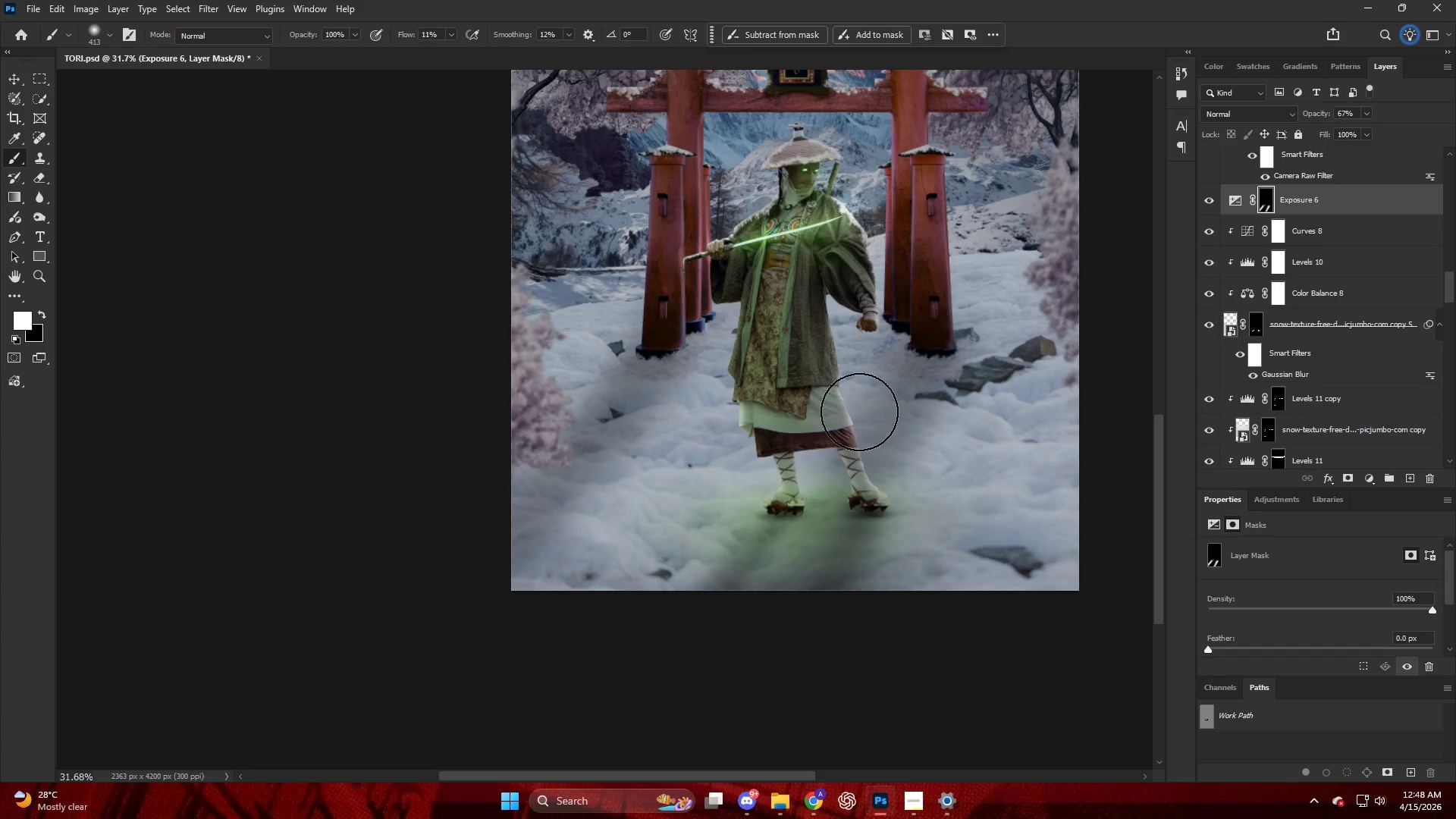 
key(Control+ControlLeft)
 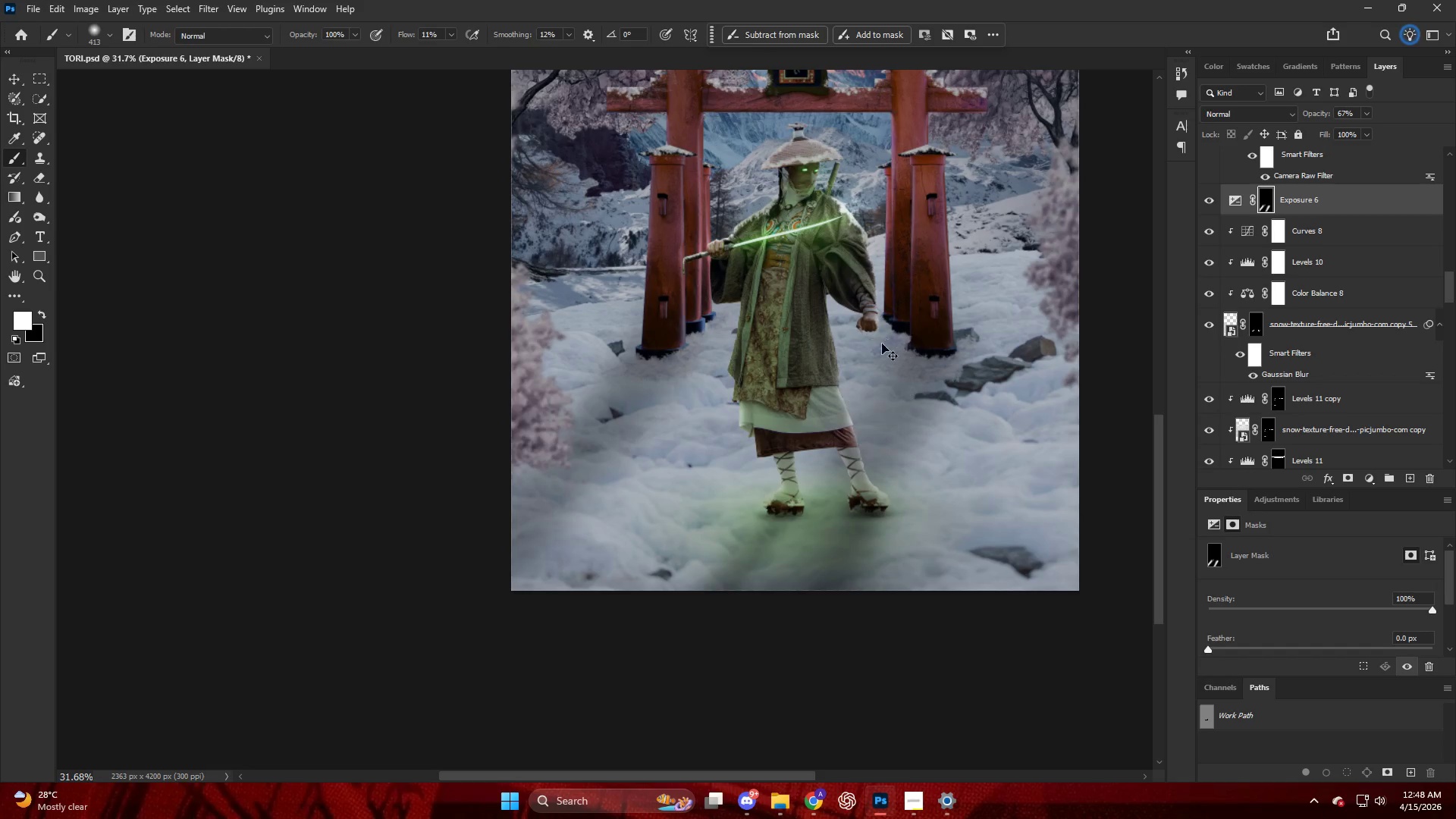 
key(Control+Z)
 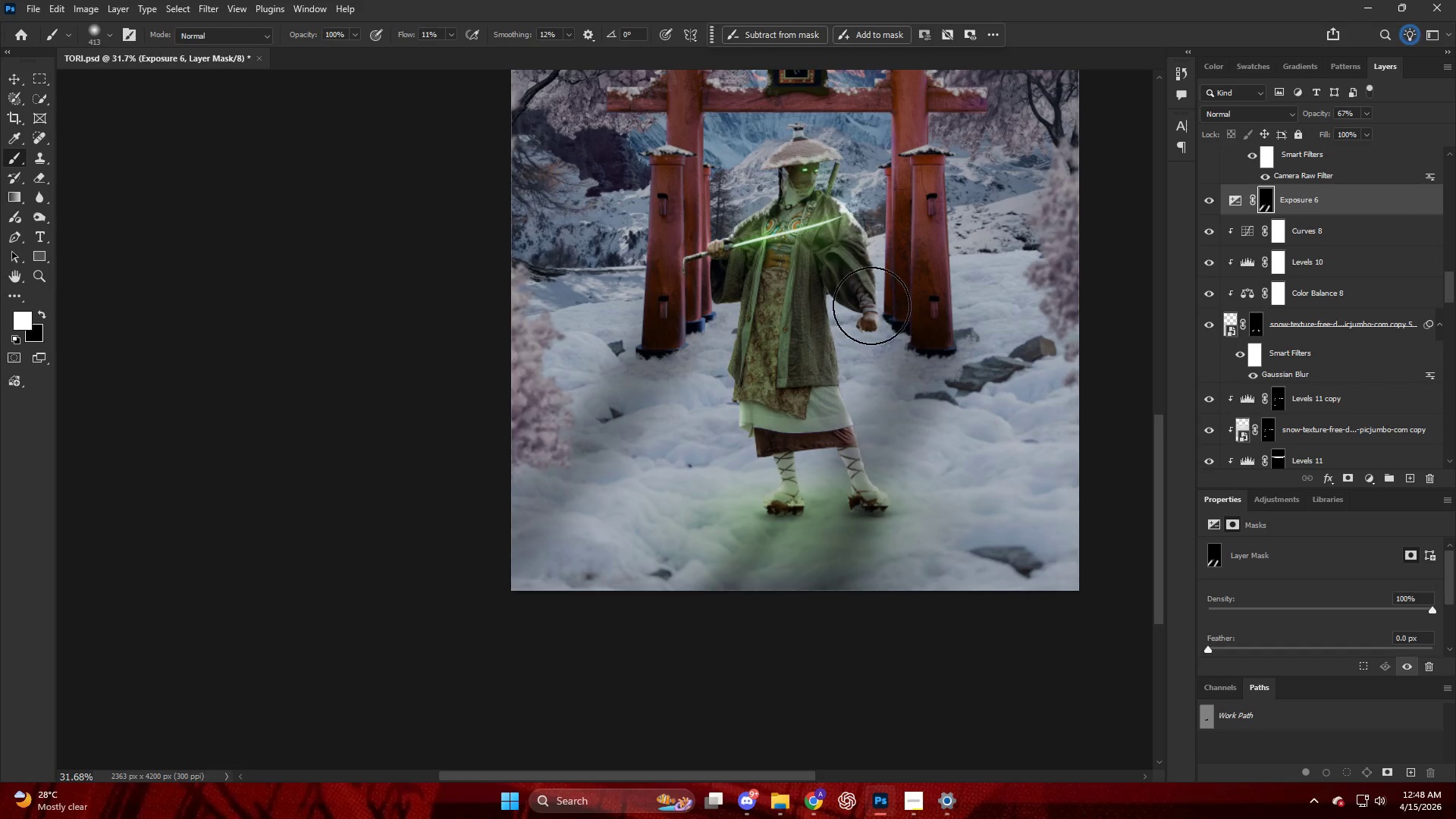 
key(X)
 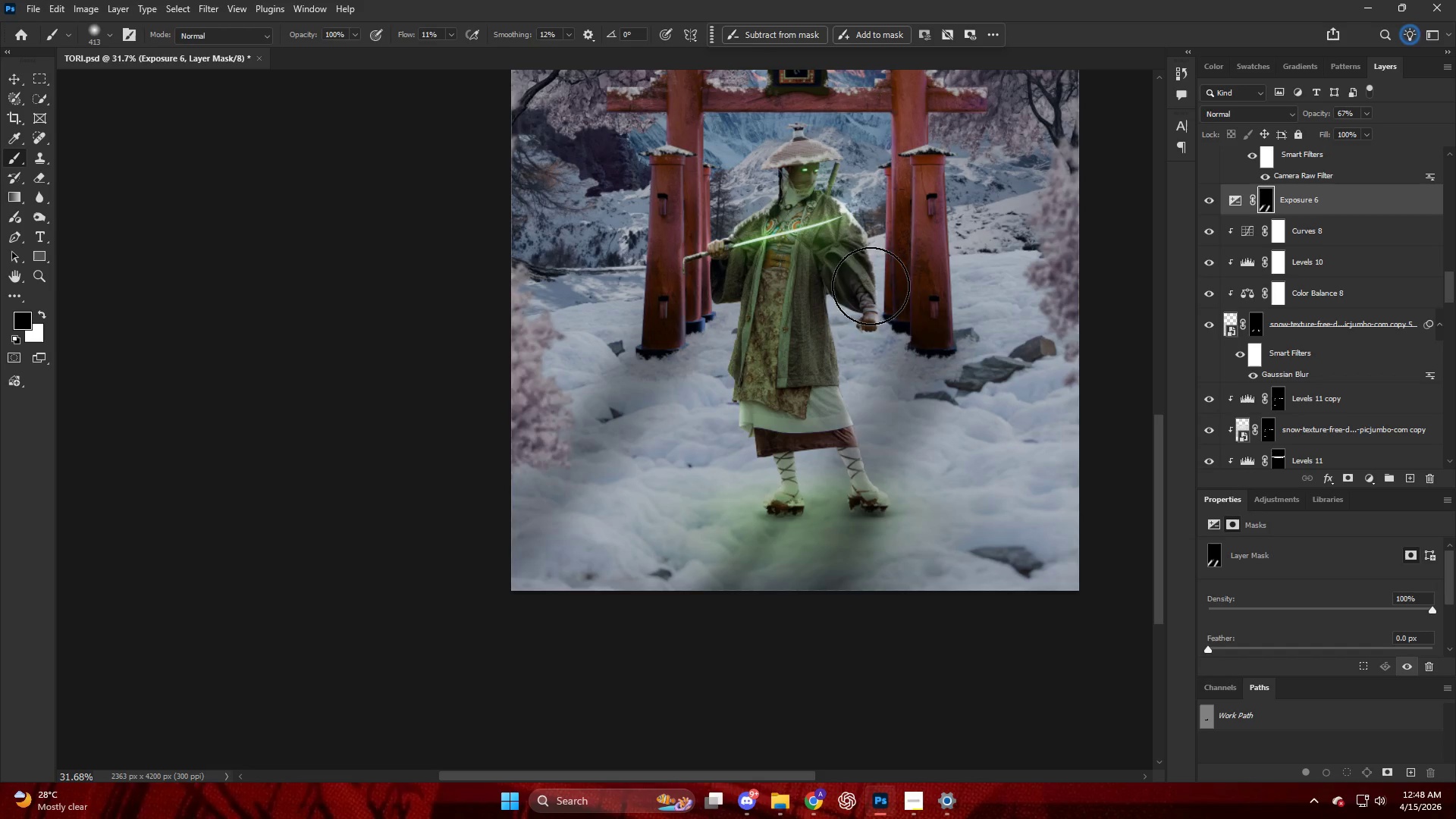 
left_click_drag(start_coordinate=[877, 301], to_coordinate=[855, 477])
 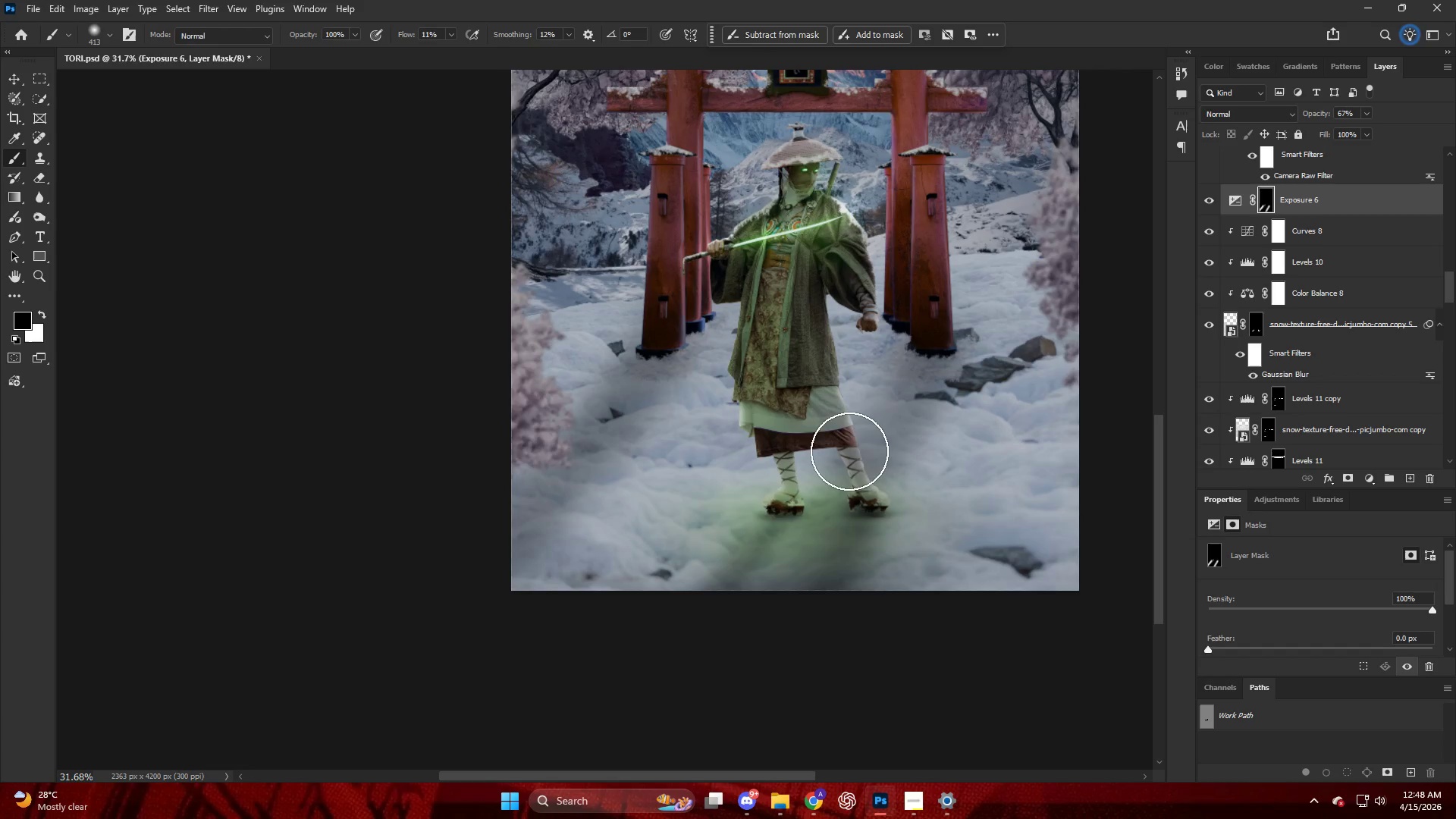 
key(Alt+AltLeft)
 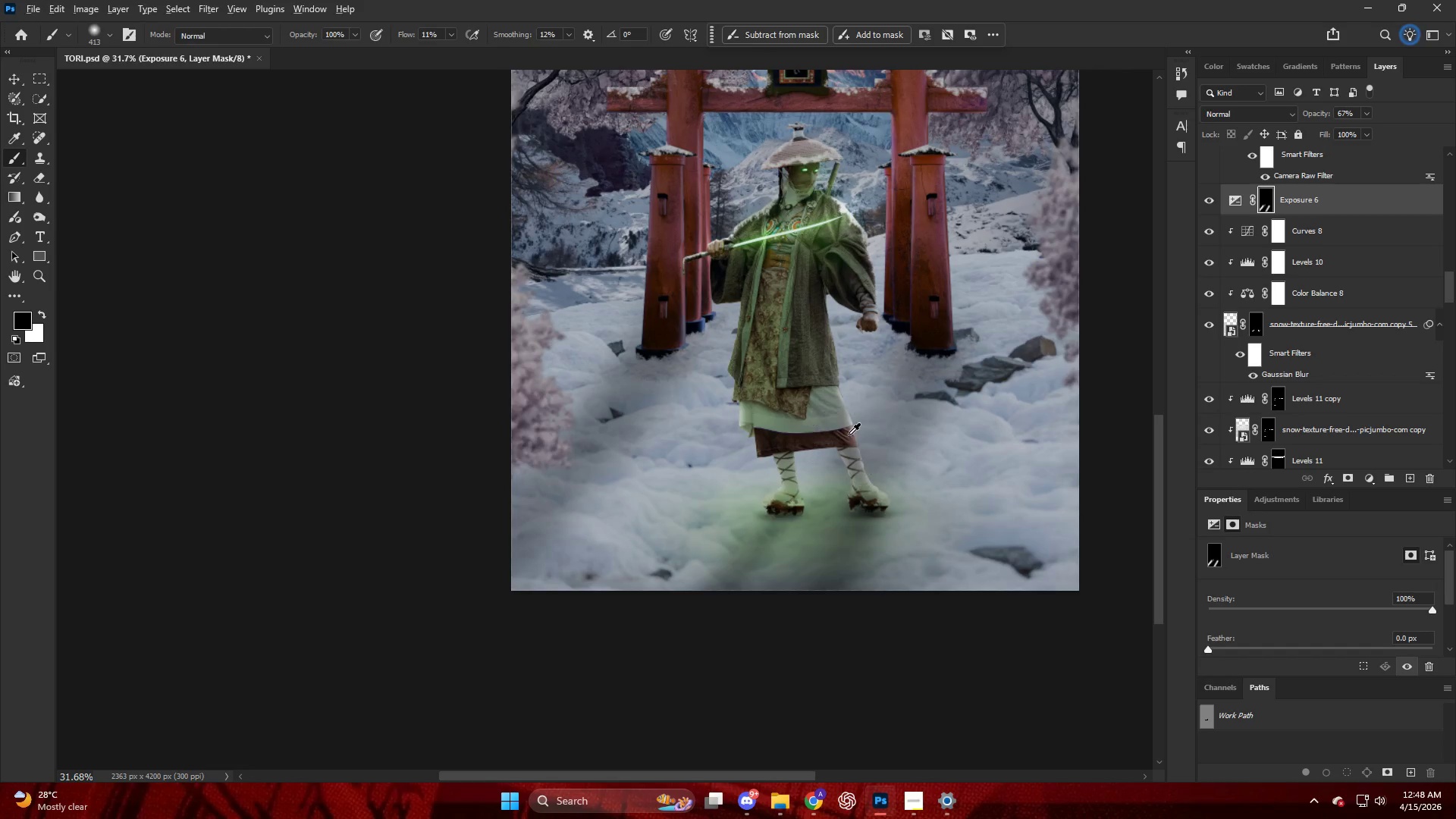 
key(Alt+AltLeft)
 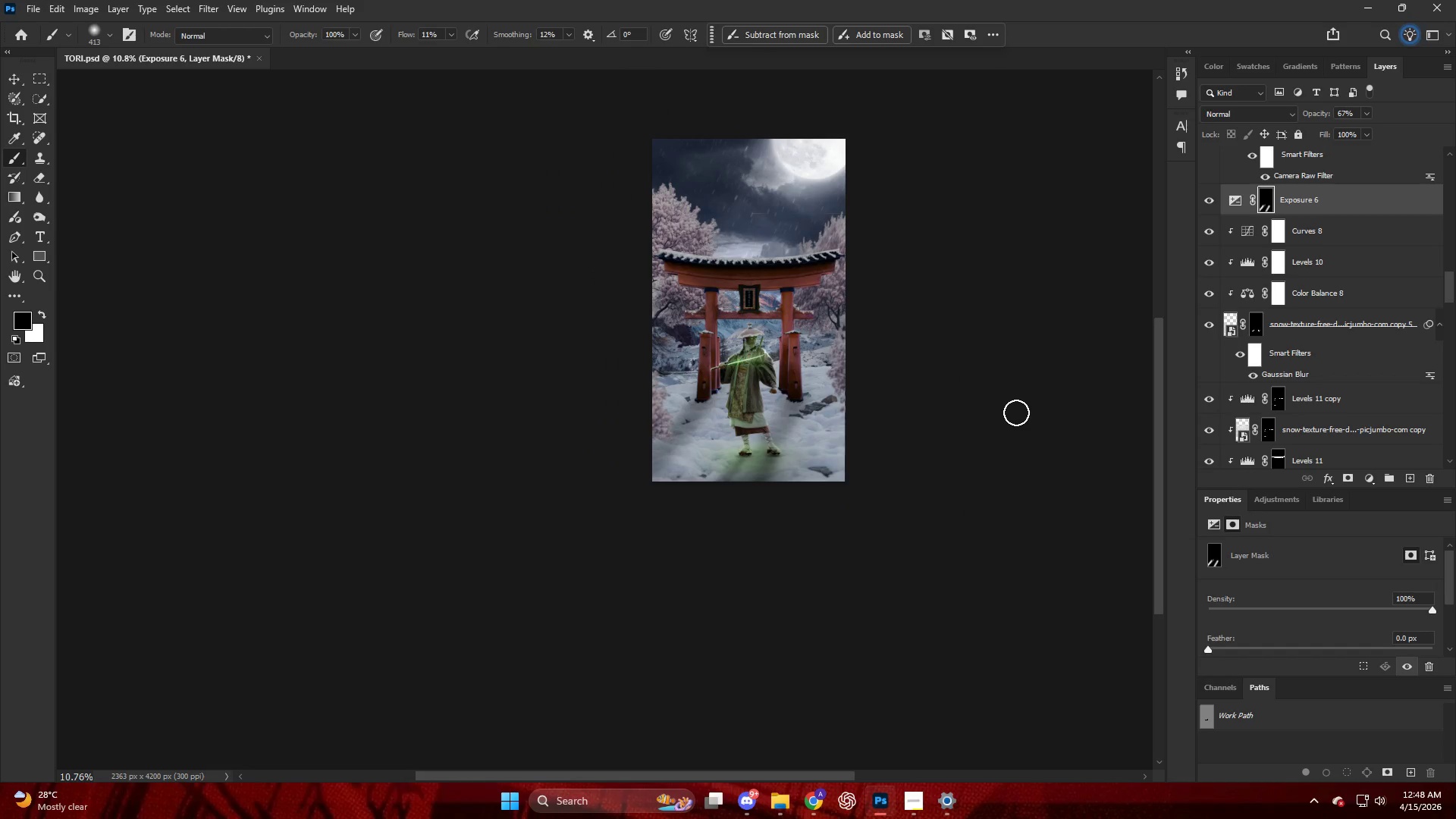 
scroll: coordinate [1016, 413], scroll_direction: down, amount: 12.0
 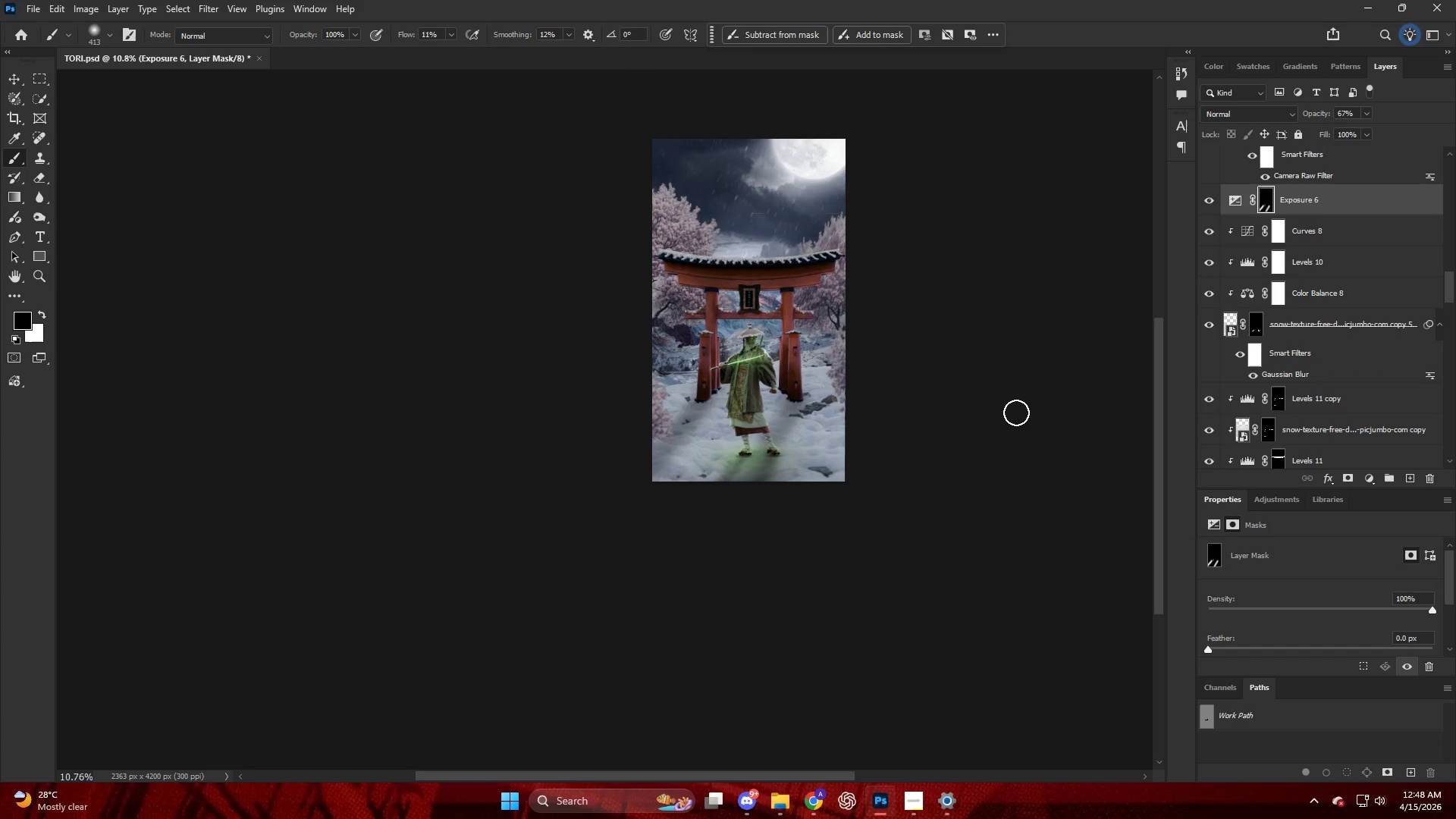 
hold_key(key=AltLeft, duration=0.48)
scroll: coordinate [827, 405], scroll_direction: up, amount: 8.0
 